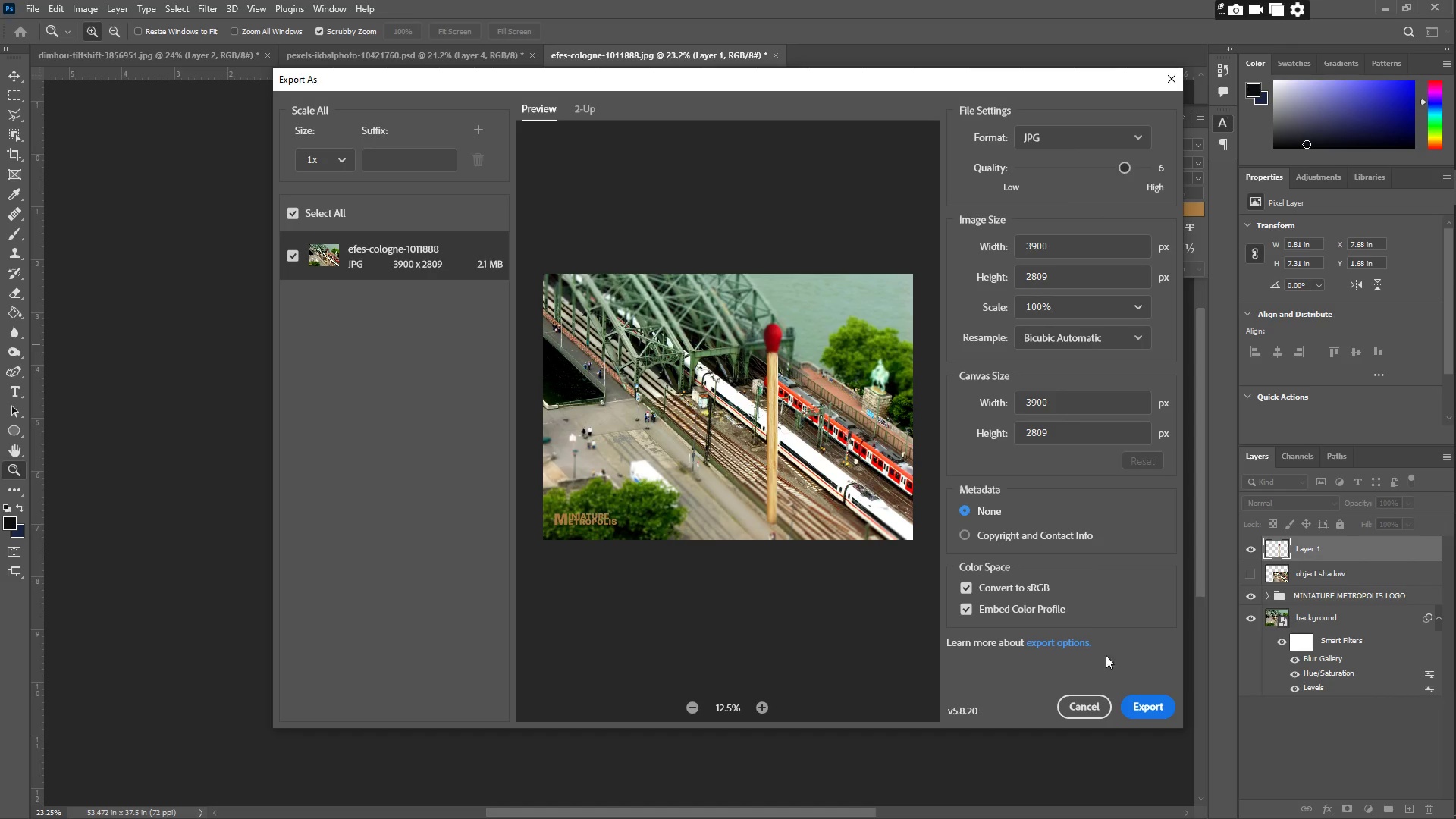 
wait(7.69)
 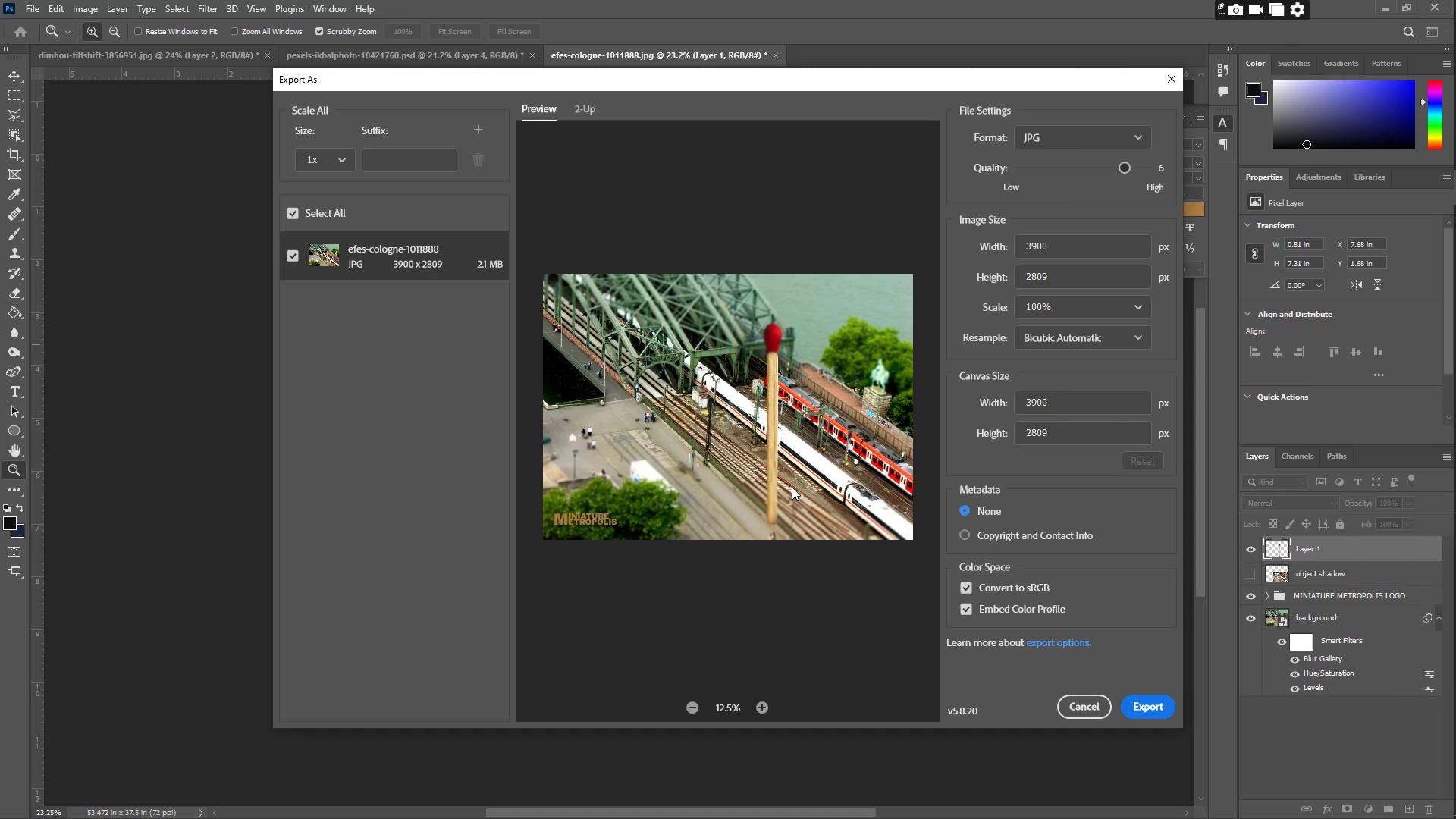 
left_click([1153, 708])
 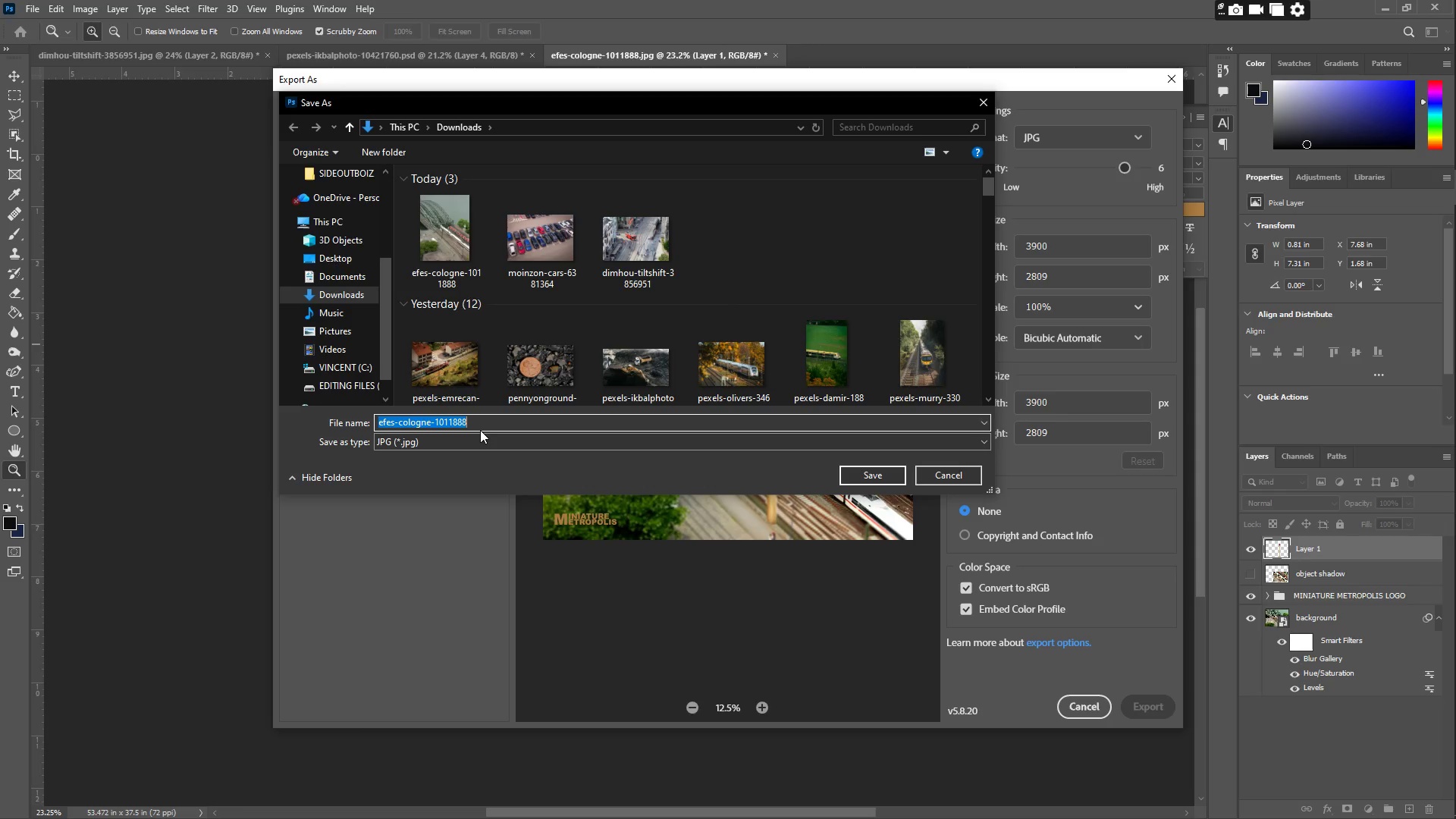 
double_click([479, 422])
 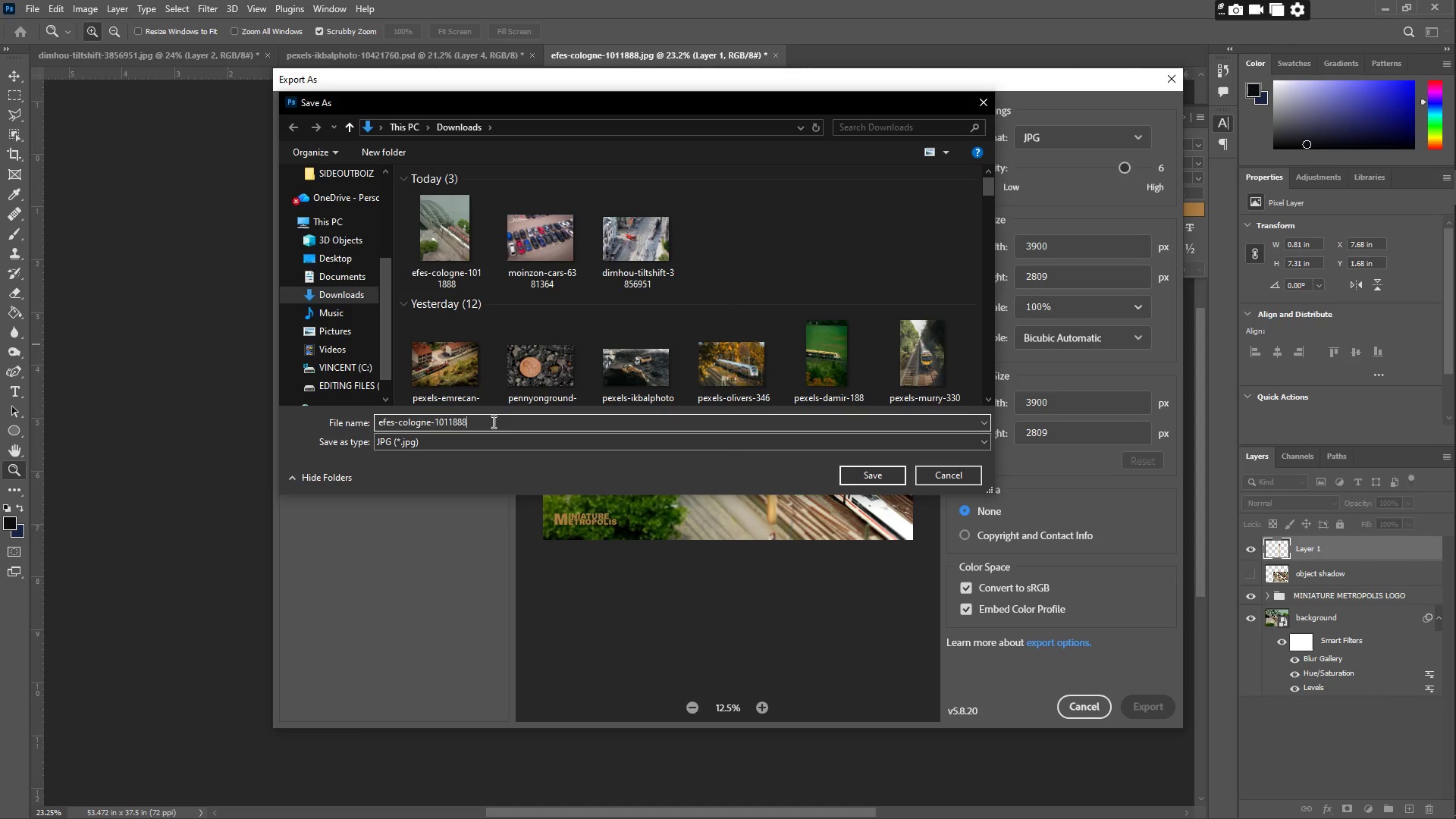 
left_click_drag(start_coordinate=[493, 422], to_coordinate=[348, 423])
 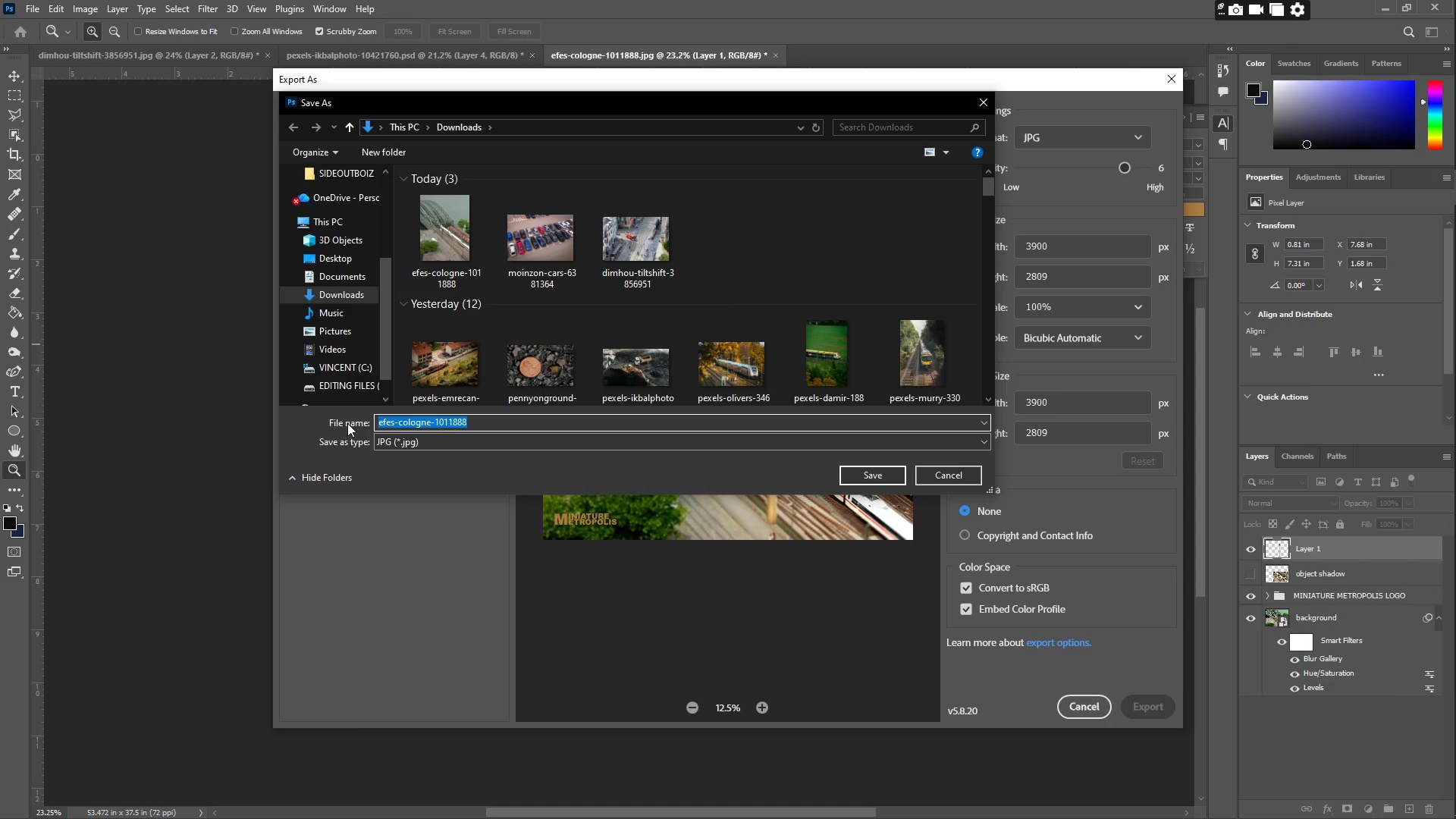 
type(ED)
key(Backspace)
key(Backspace)
type(CE)
key(Backspace)
key(Backspace)
 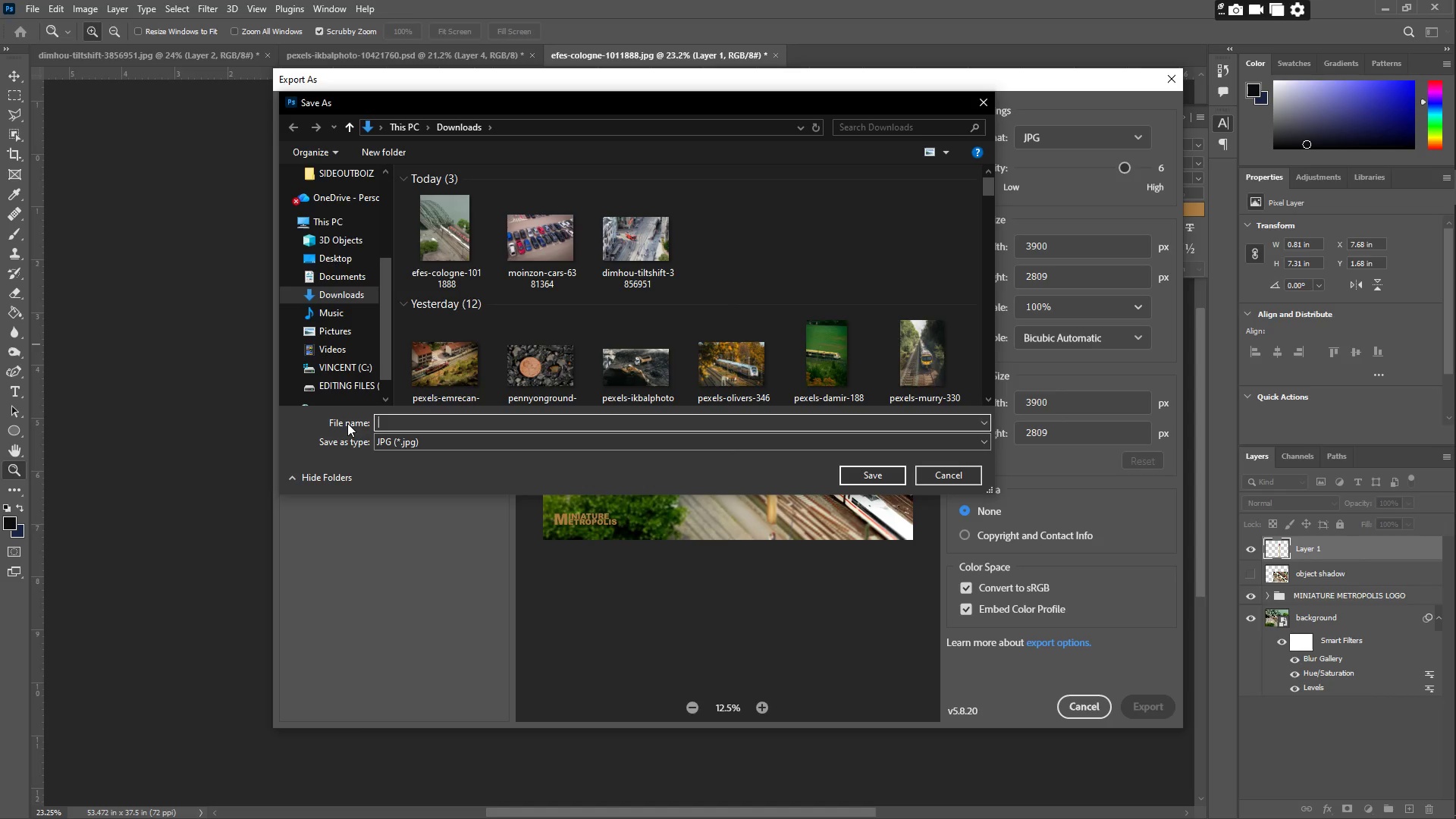 
wait(19.12)
 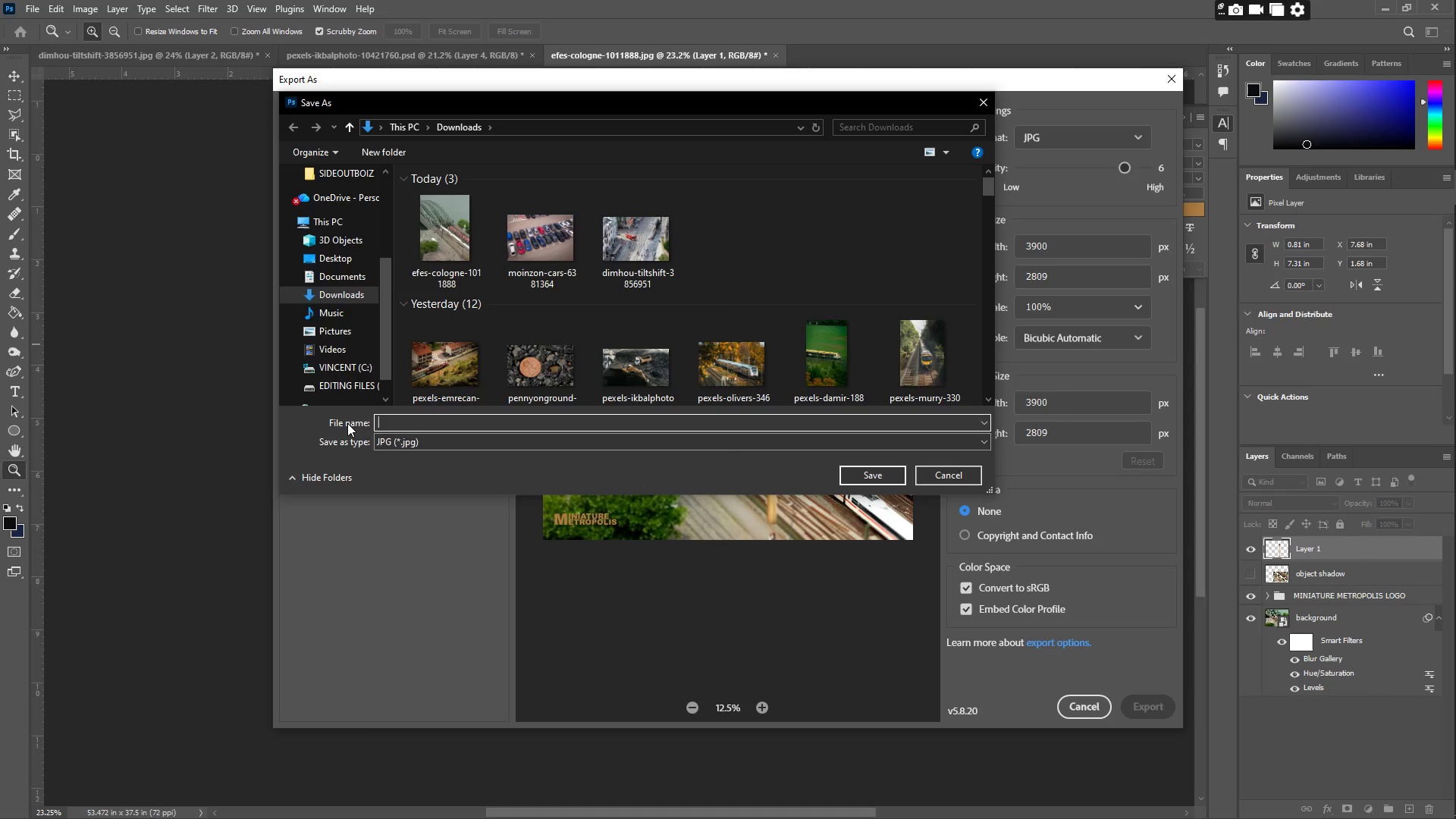 
type(MM)
 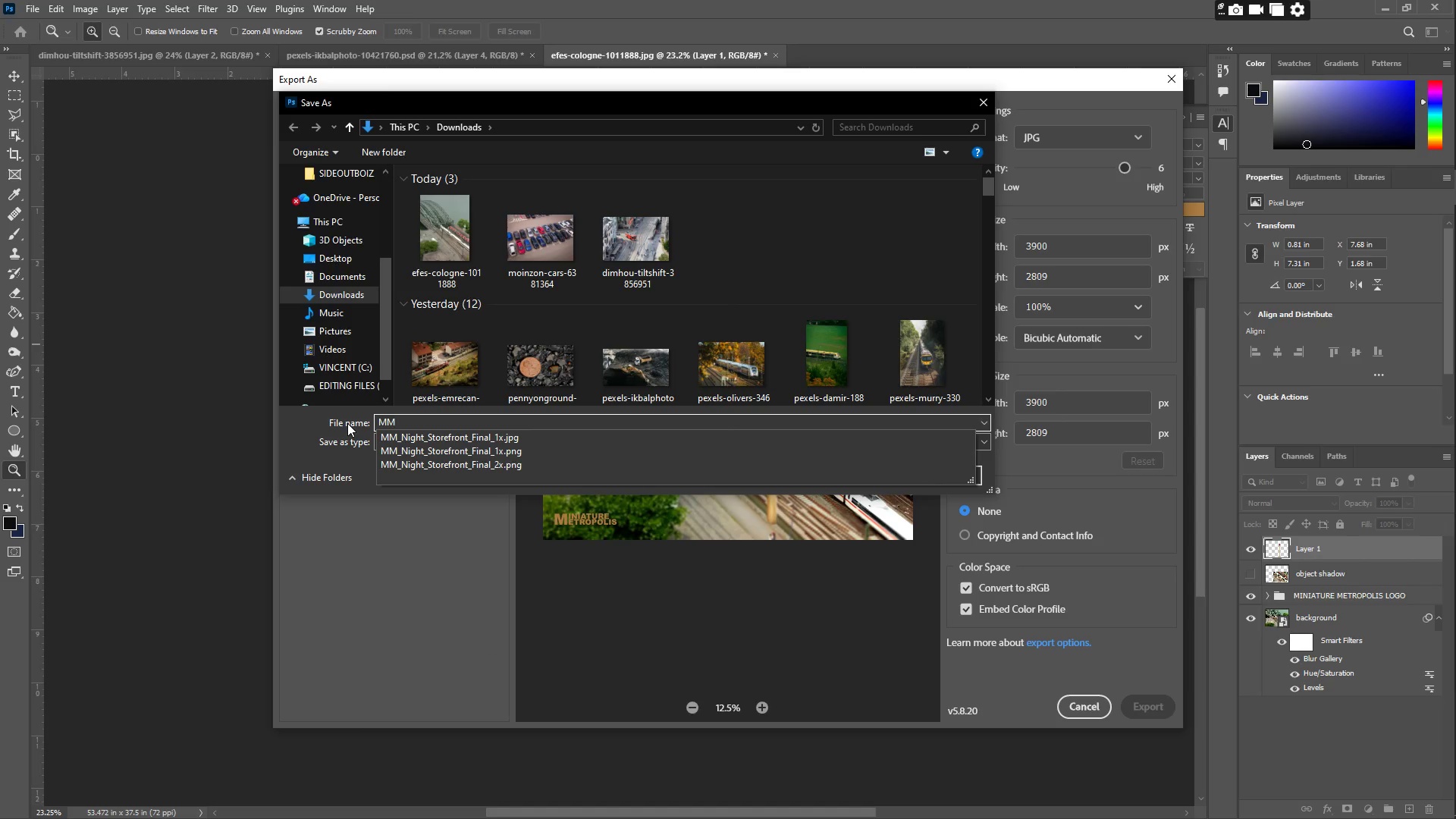 
hold_key(key=ShiftLeft, duration=0.69)
 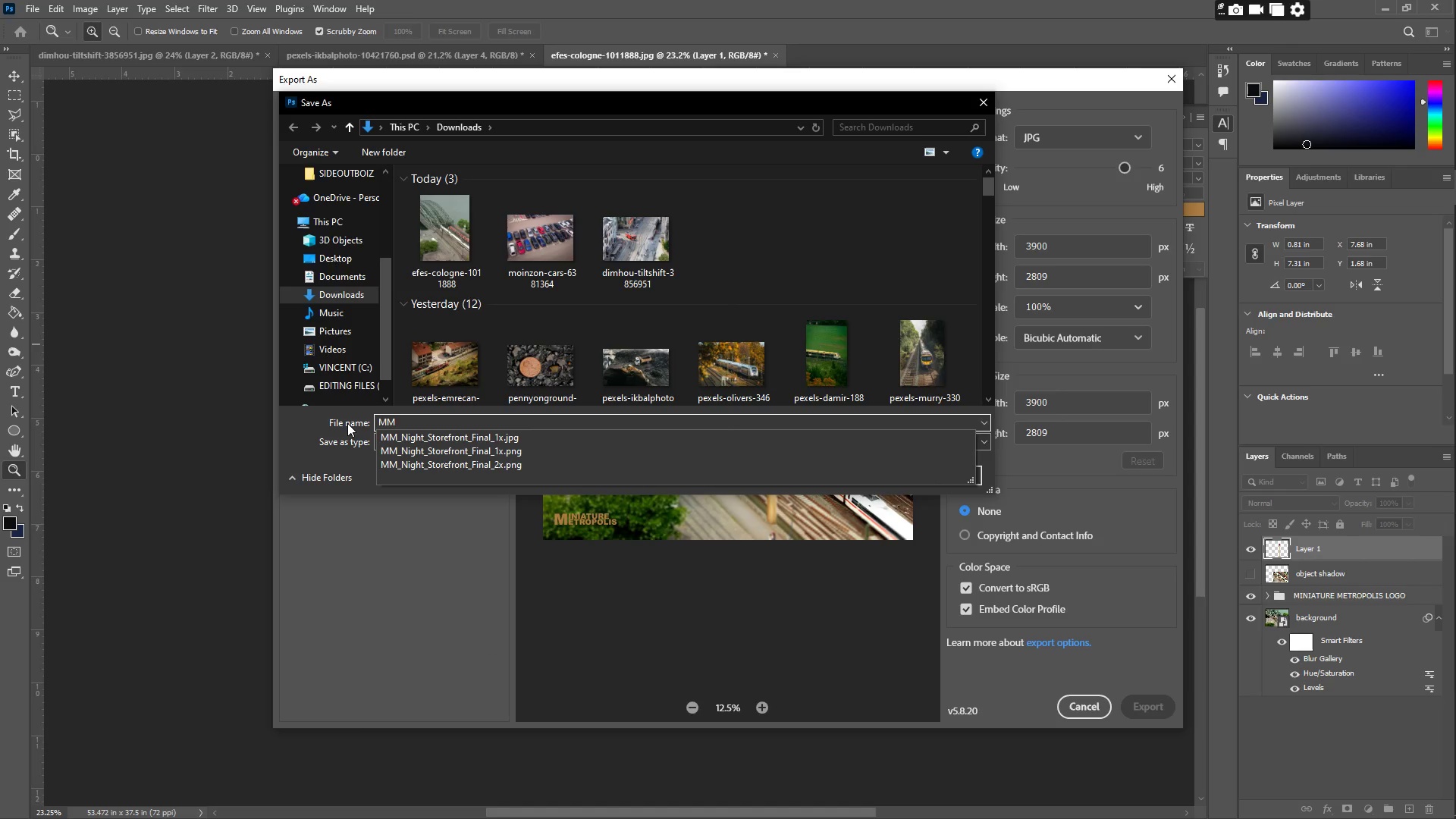 
key(Shift+ShiftLeft)
 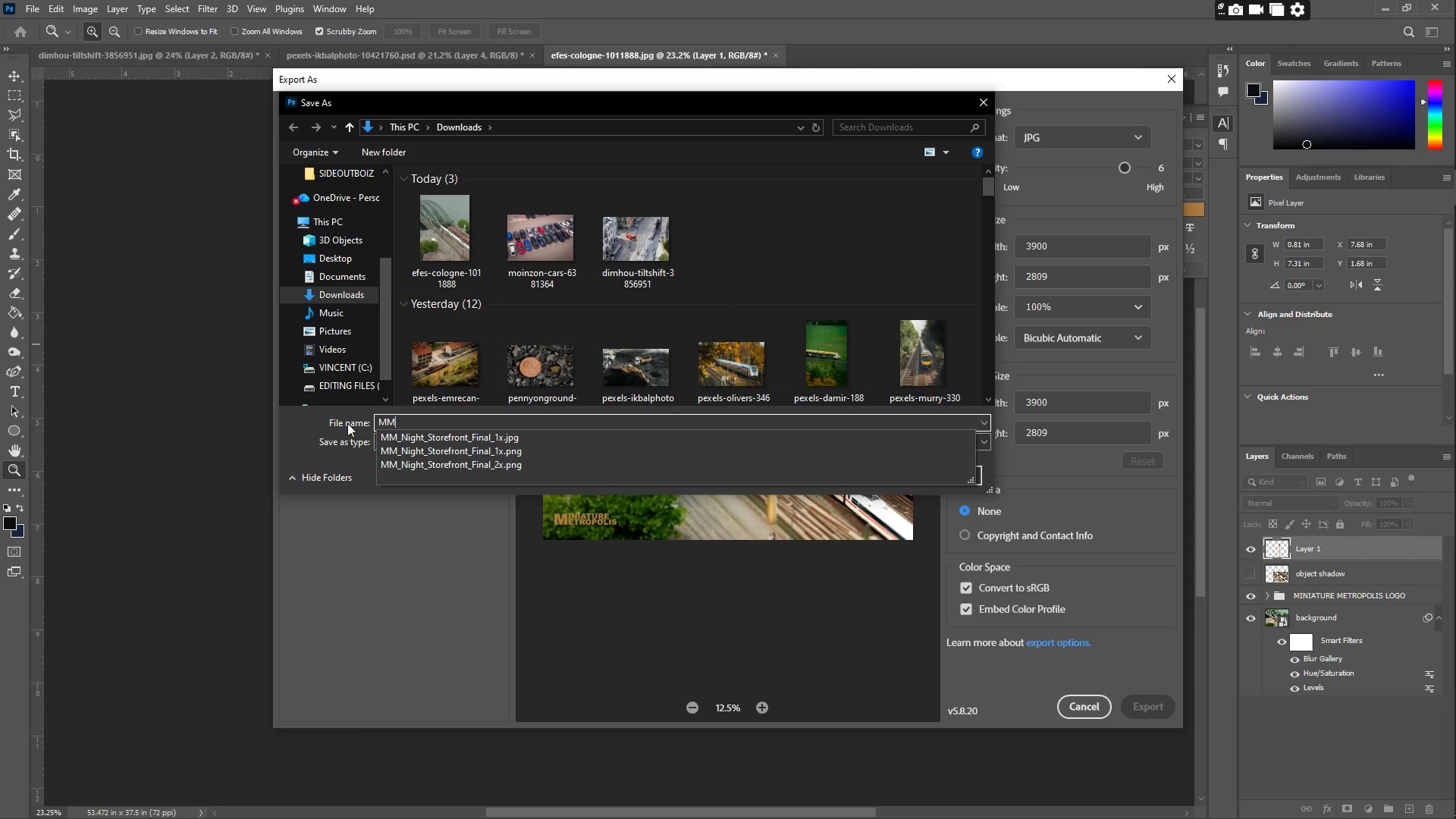 
key(Shift+Minus)
 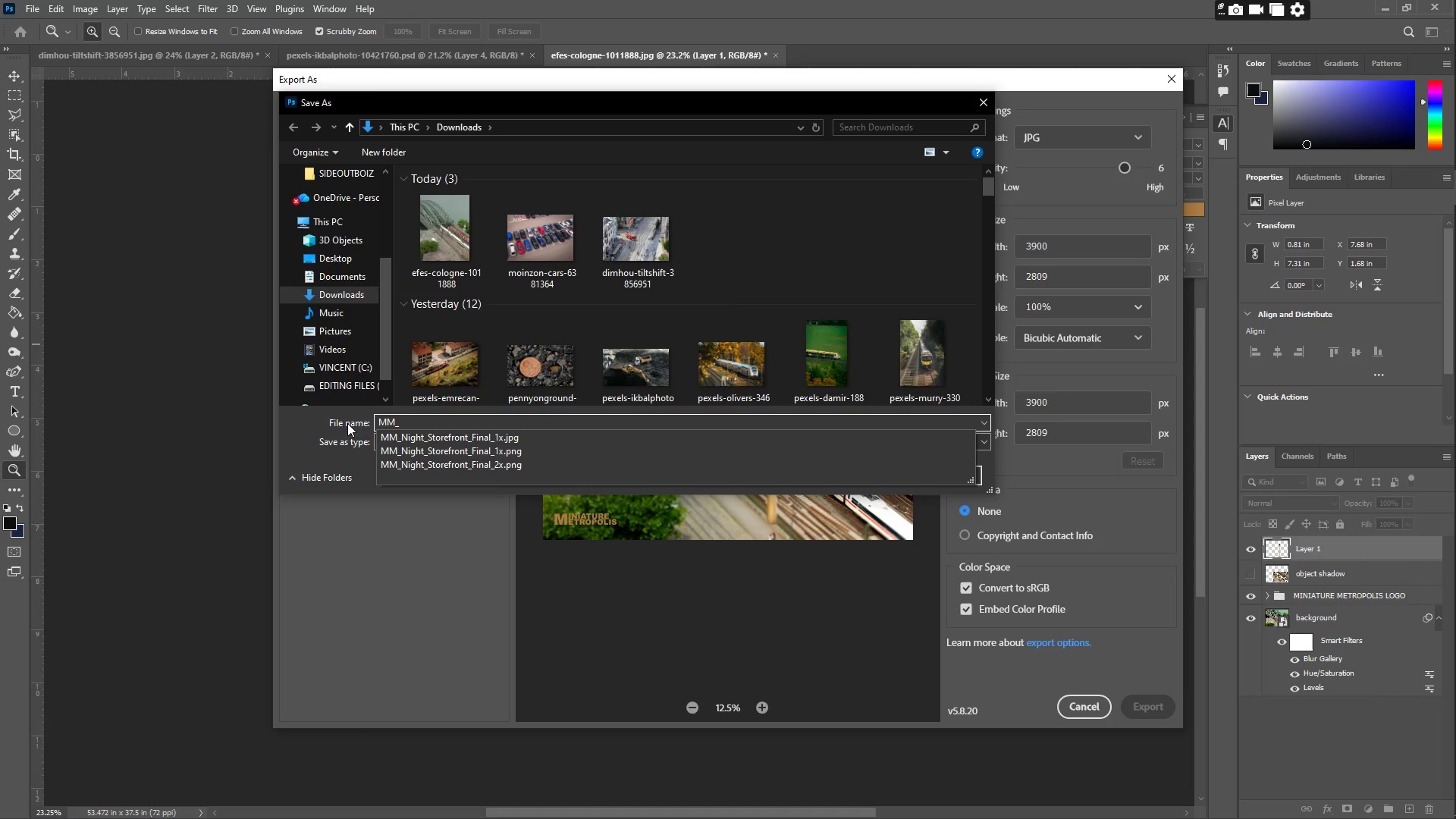 
key(Control+ControlLeft)
 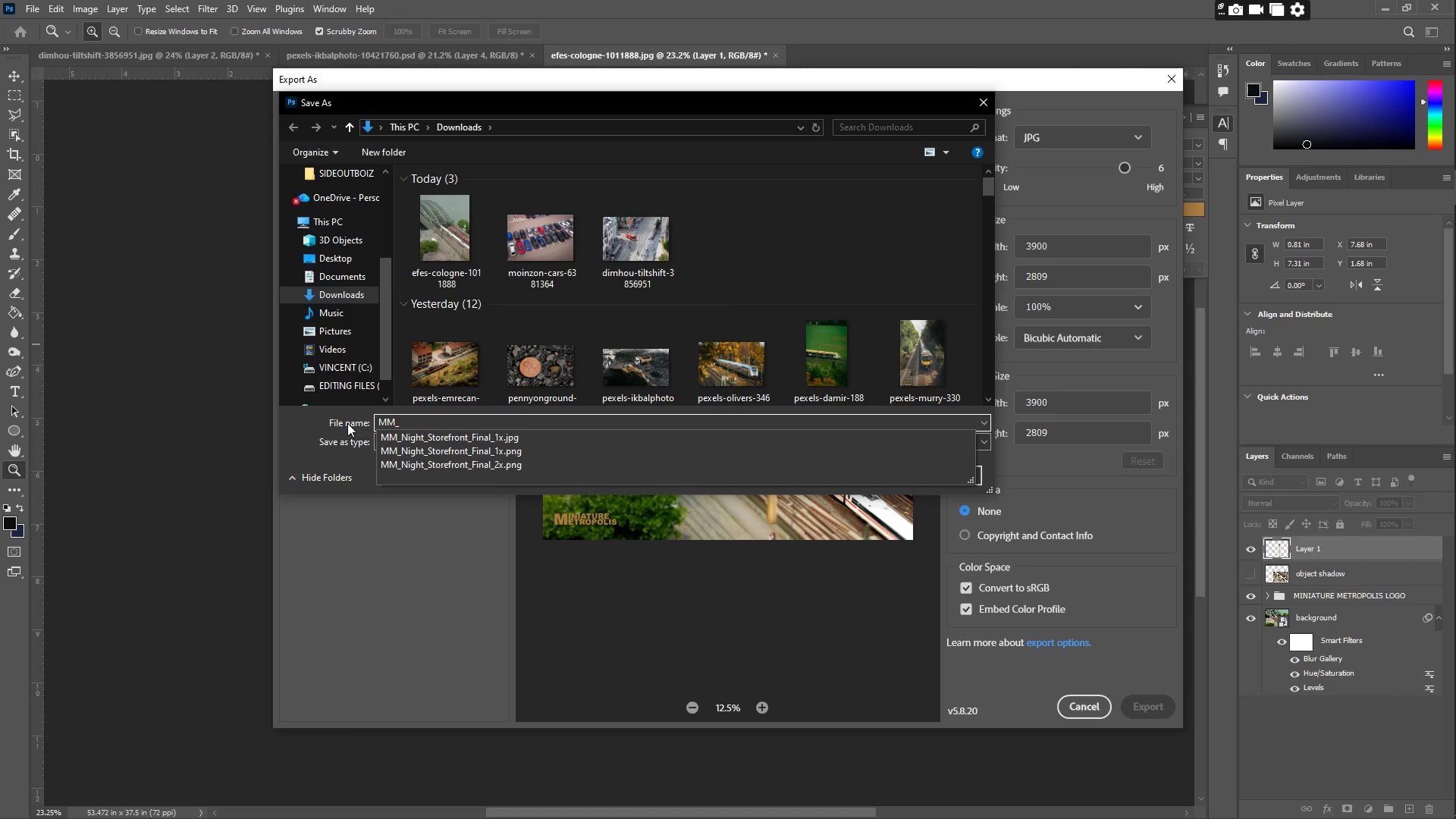 
type(d)
key(Backspace)
type(Design )
key(Backspace)
type(_01_Final)
 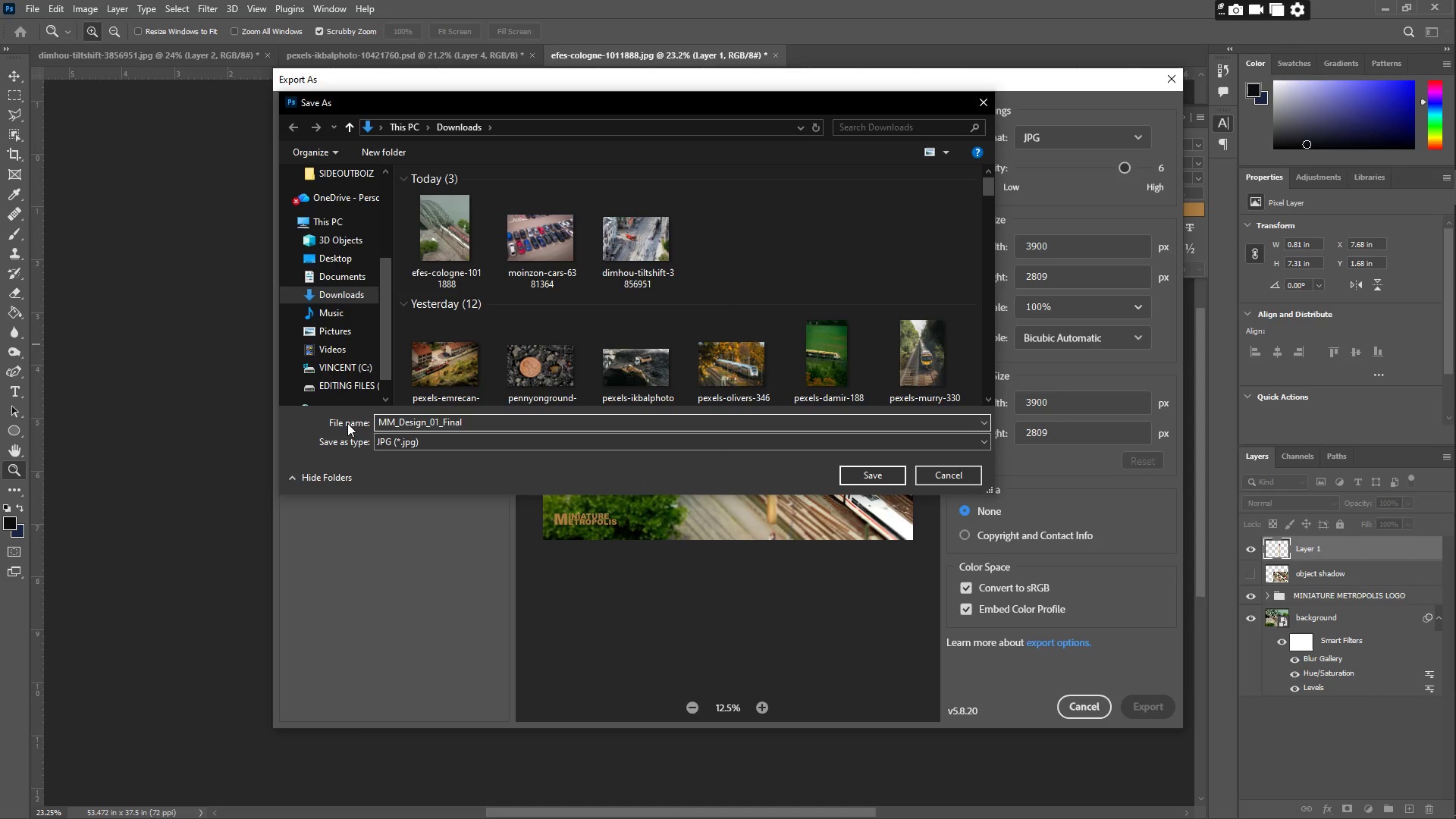 
left_click([871, 477])
 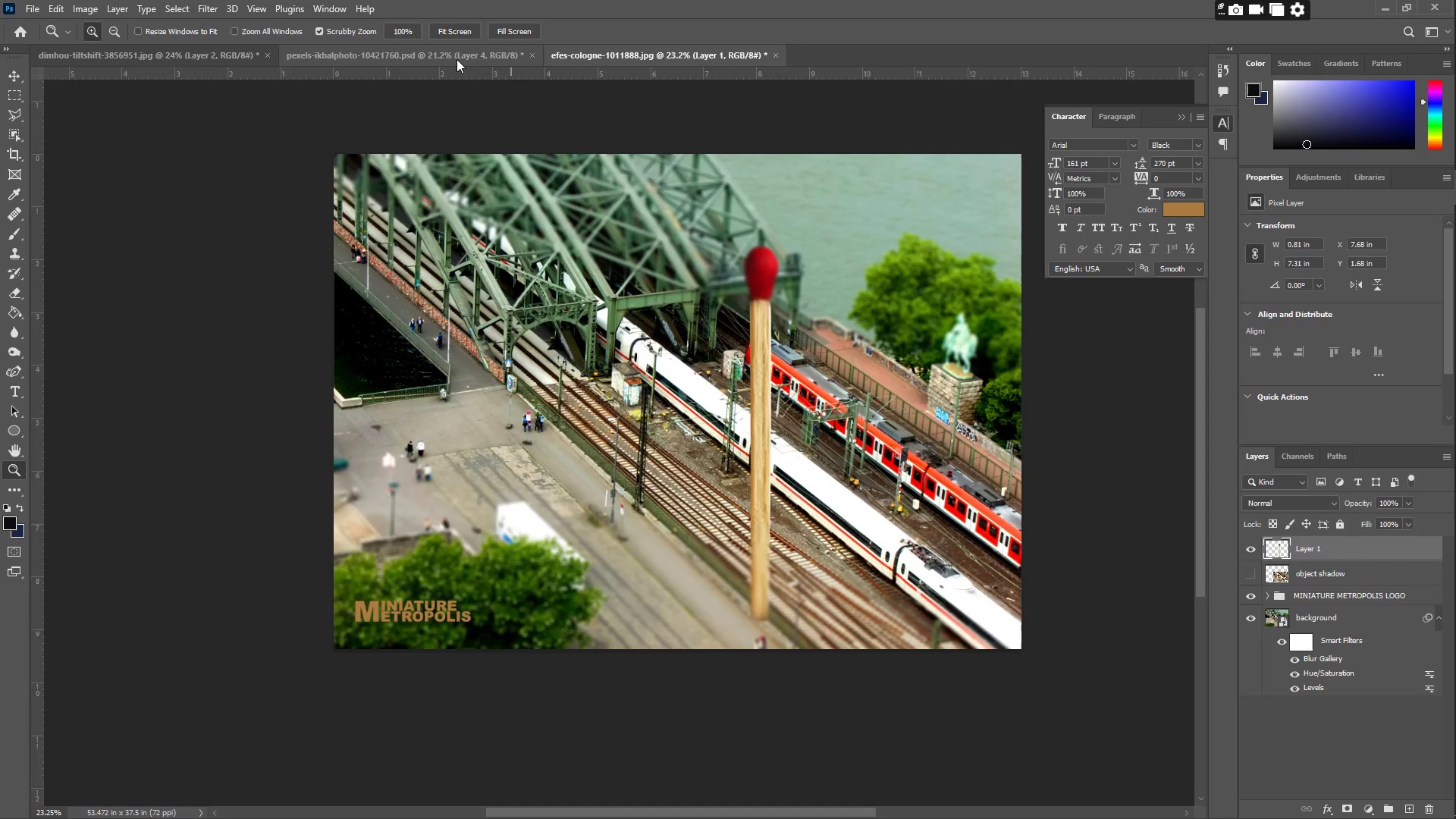 
left_click([447, 54])
 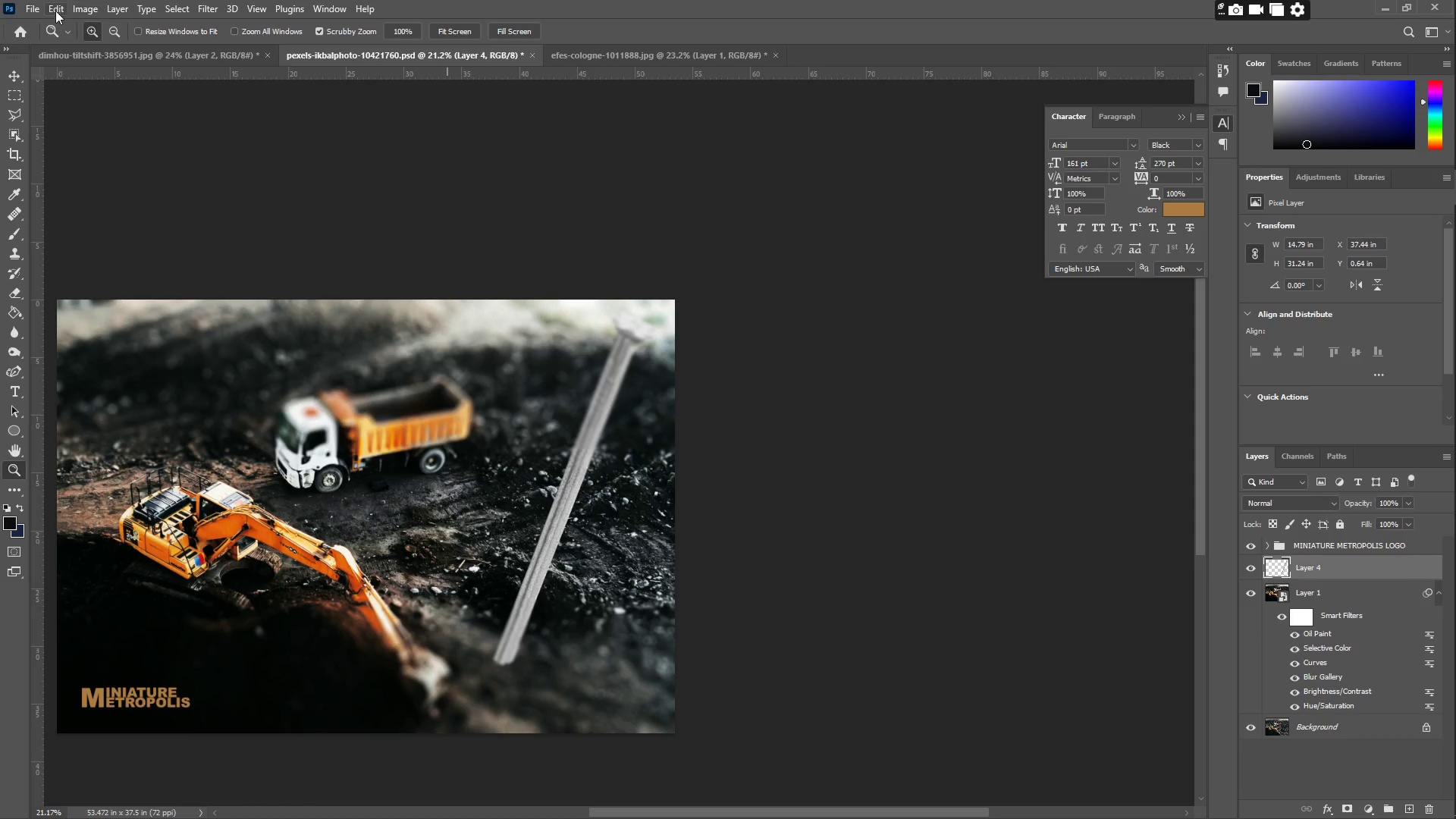 
hold_key(key=Space, duration=0.58)
 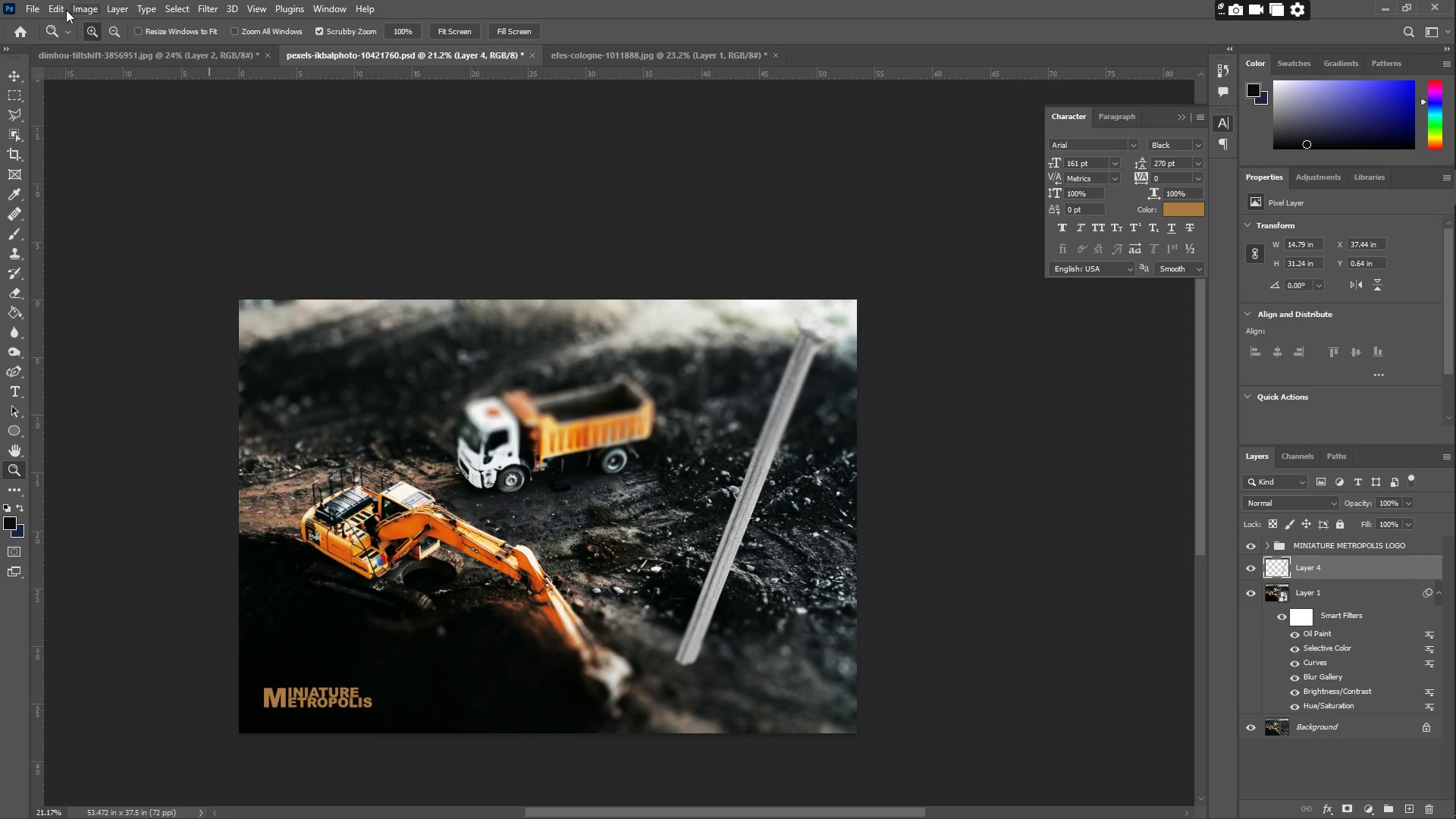 
left_click_drag(start_coordinate=[351, 194], to_coordinate=[533, 194])
 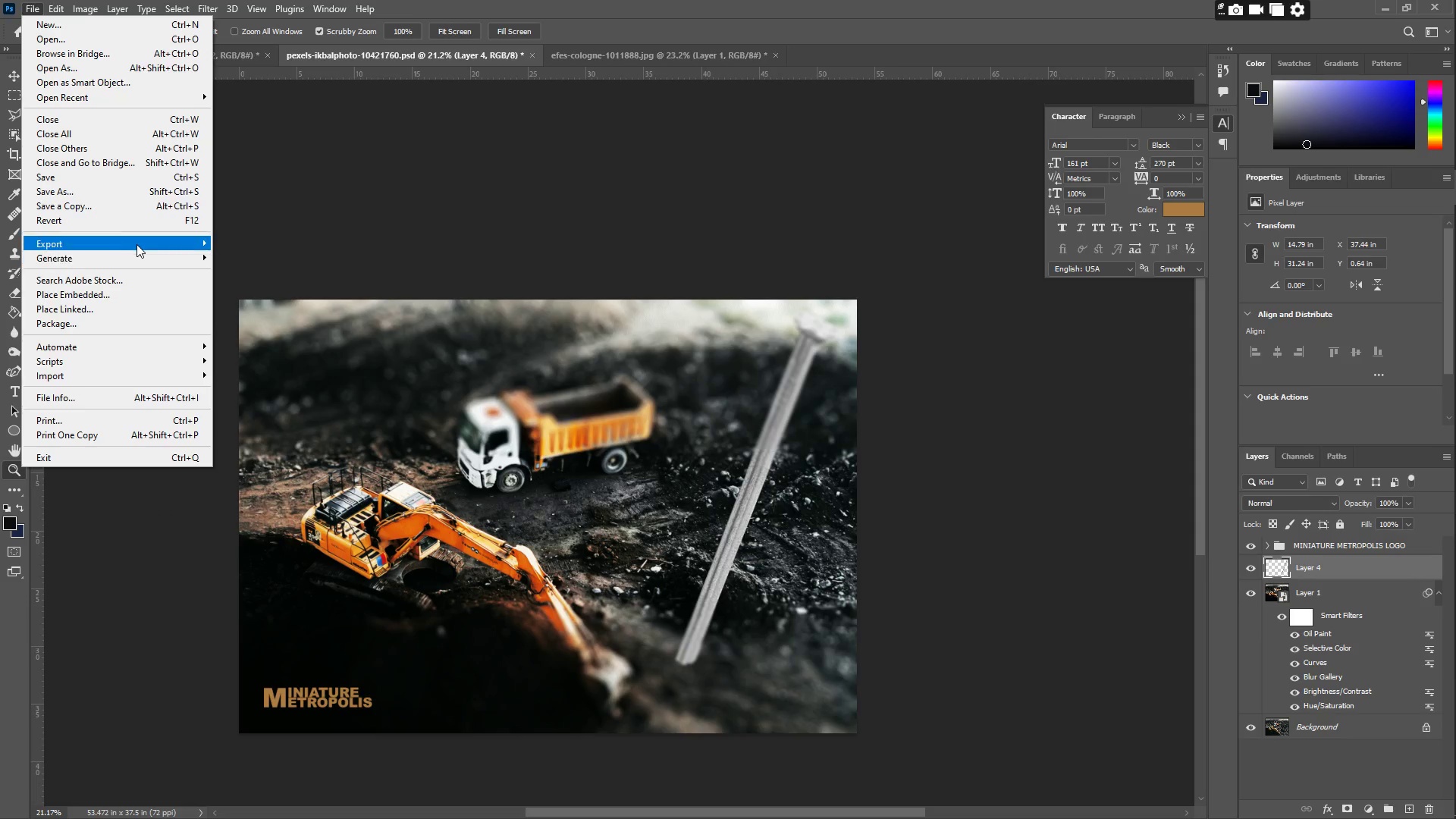 
left_click([243, 257])
 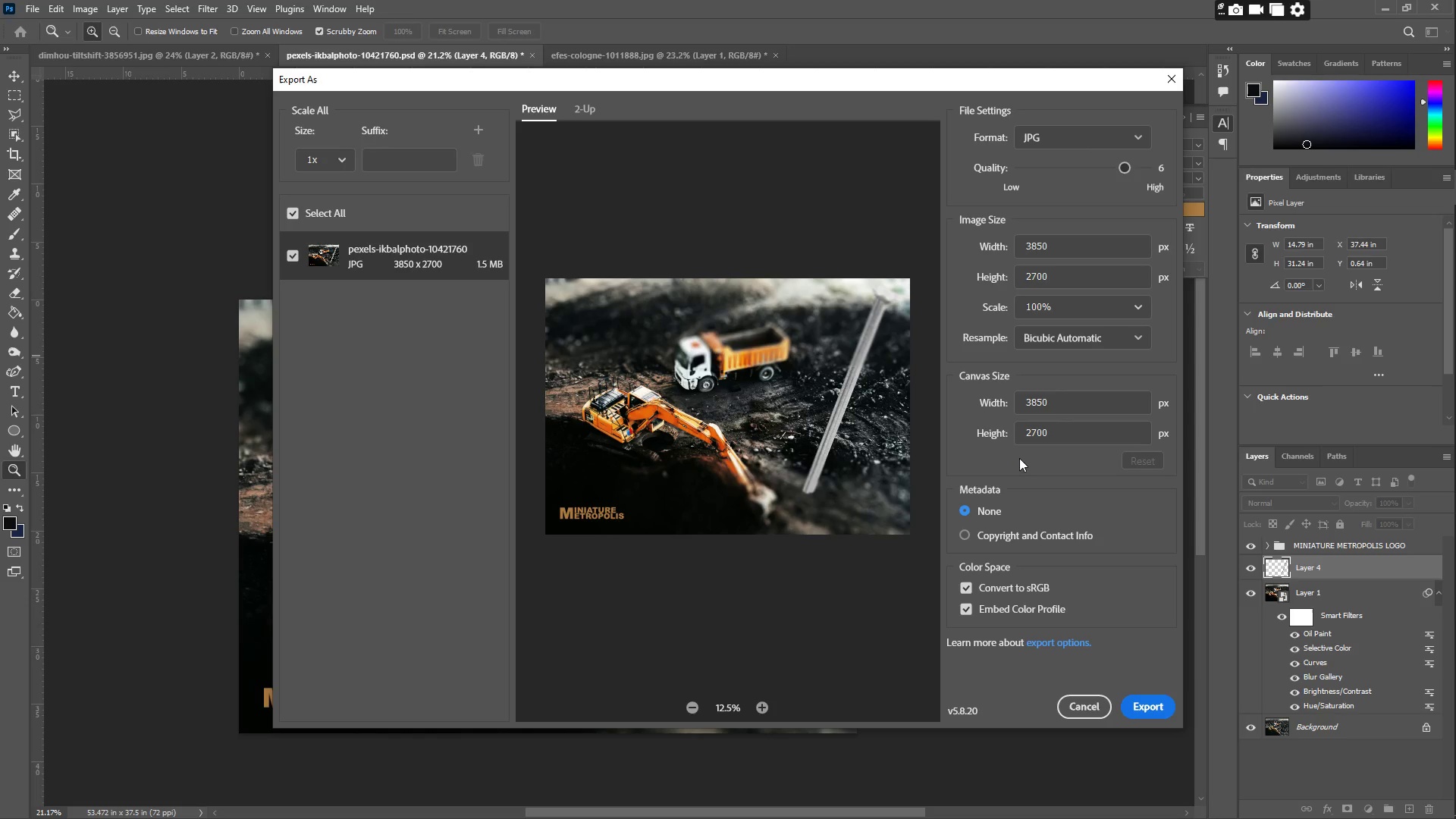 
left_click_drag(start_coordinate=[1141, 711], to_coordinate=[1145, 711])
 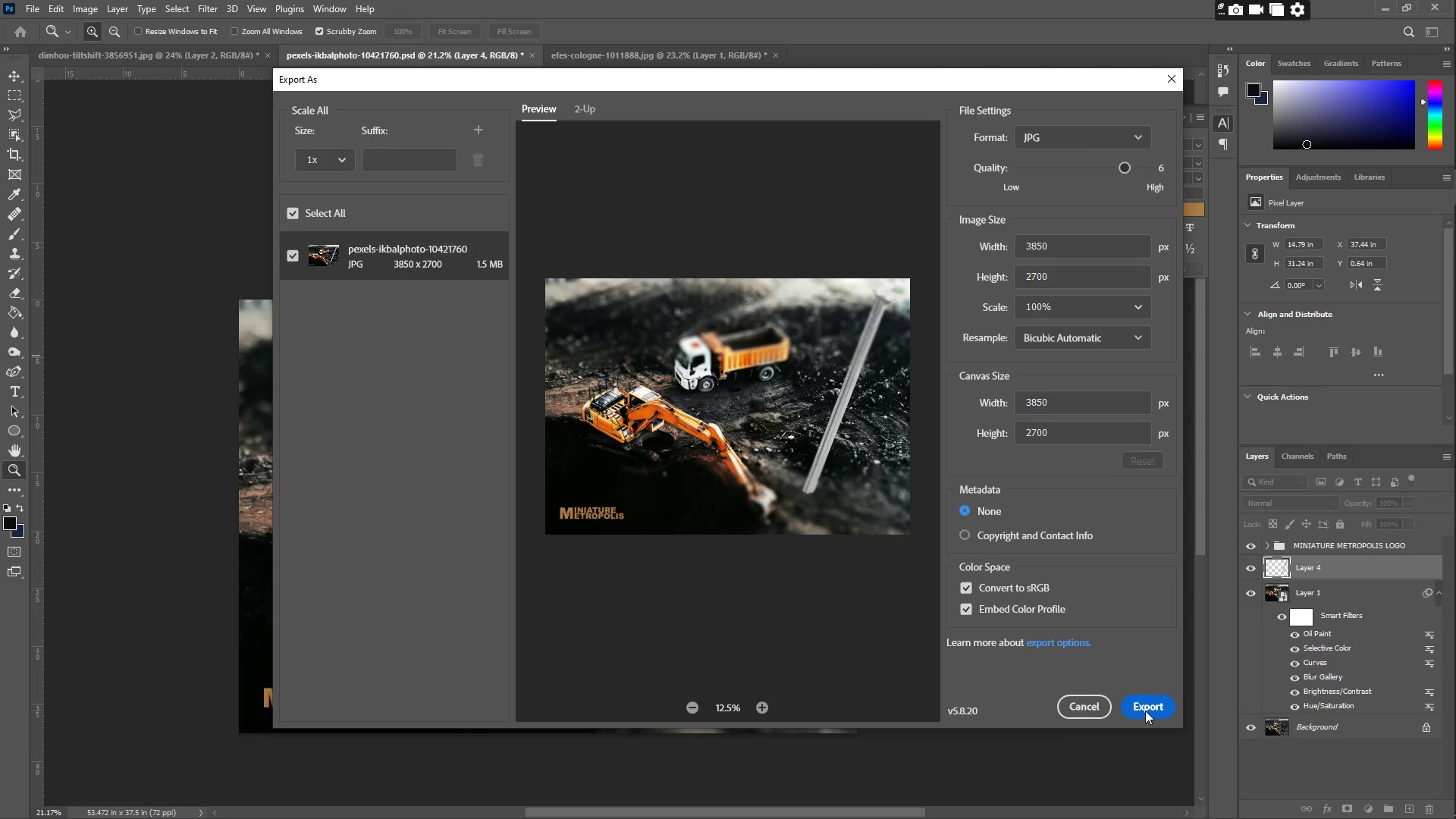 
left_click([1145, 711])
 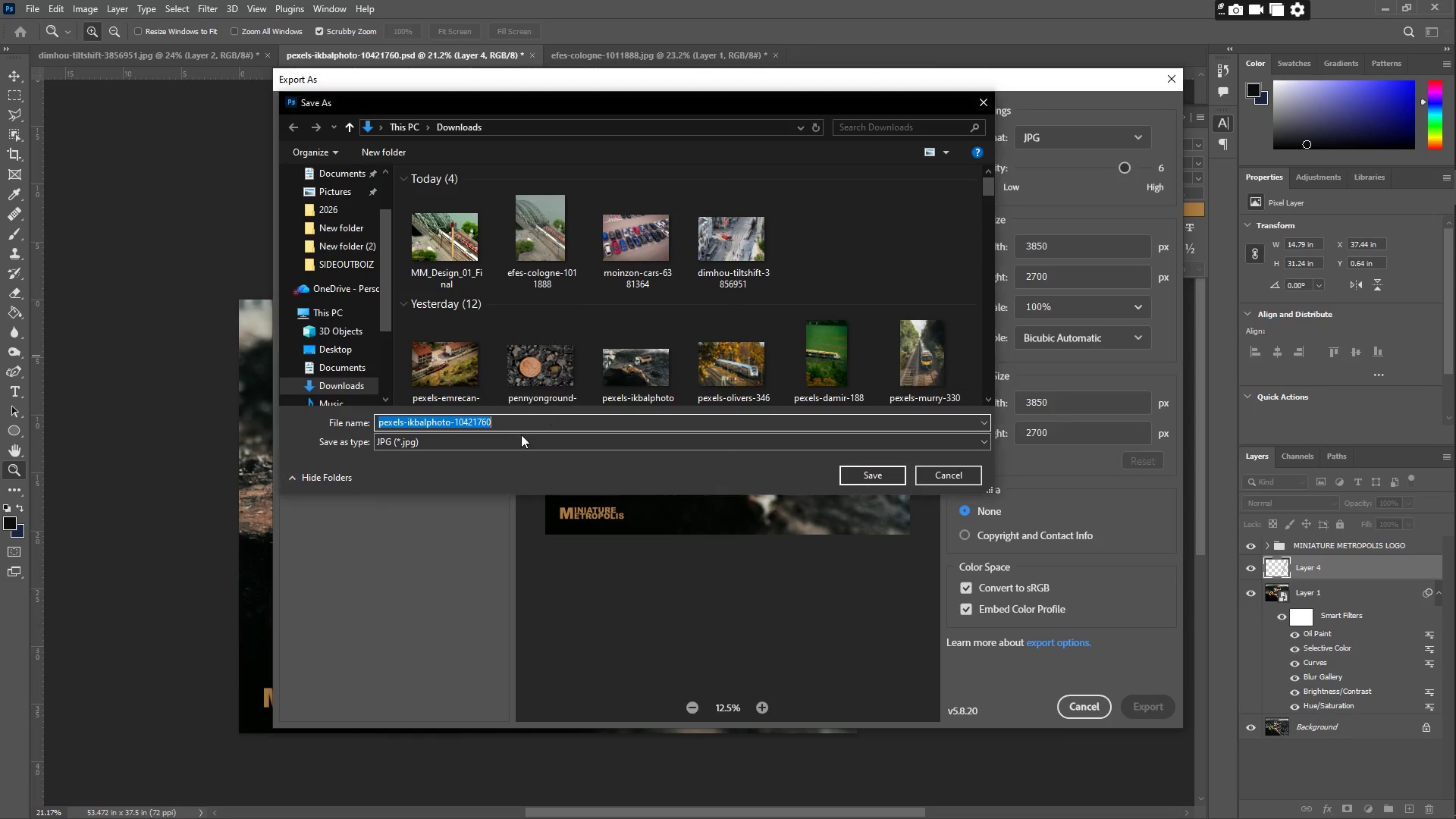 
left_click([510, 425])
 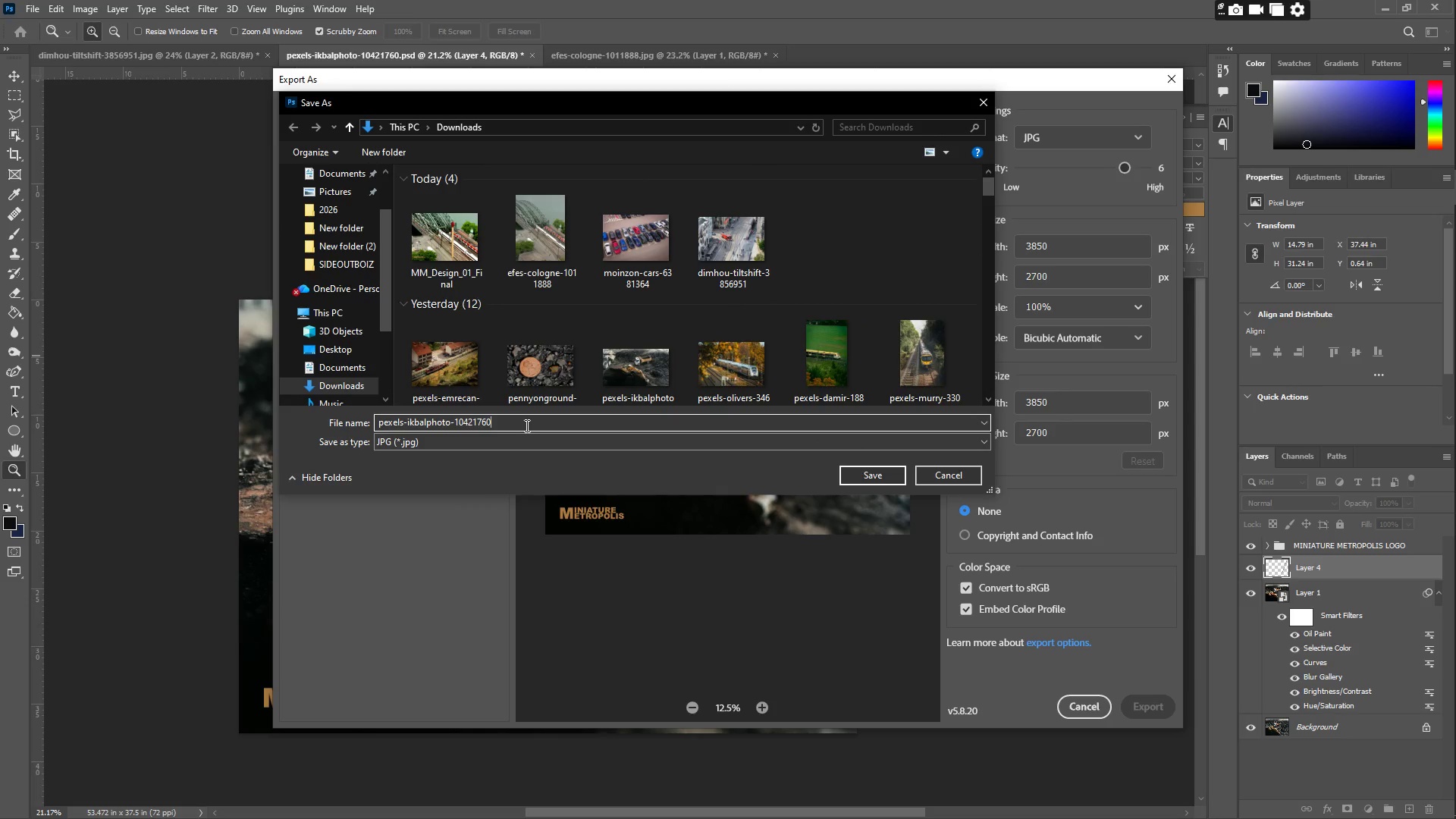 
left_click_drag(start_coordinate=[527, 424], to_coordinate=[390, 414])
 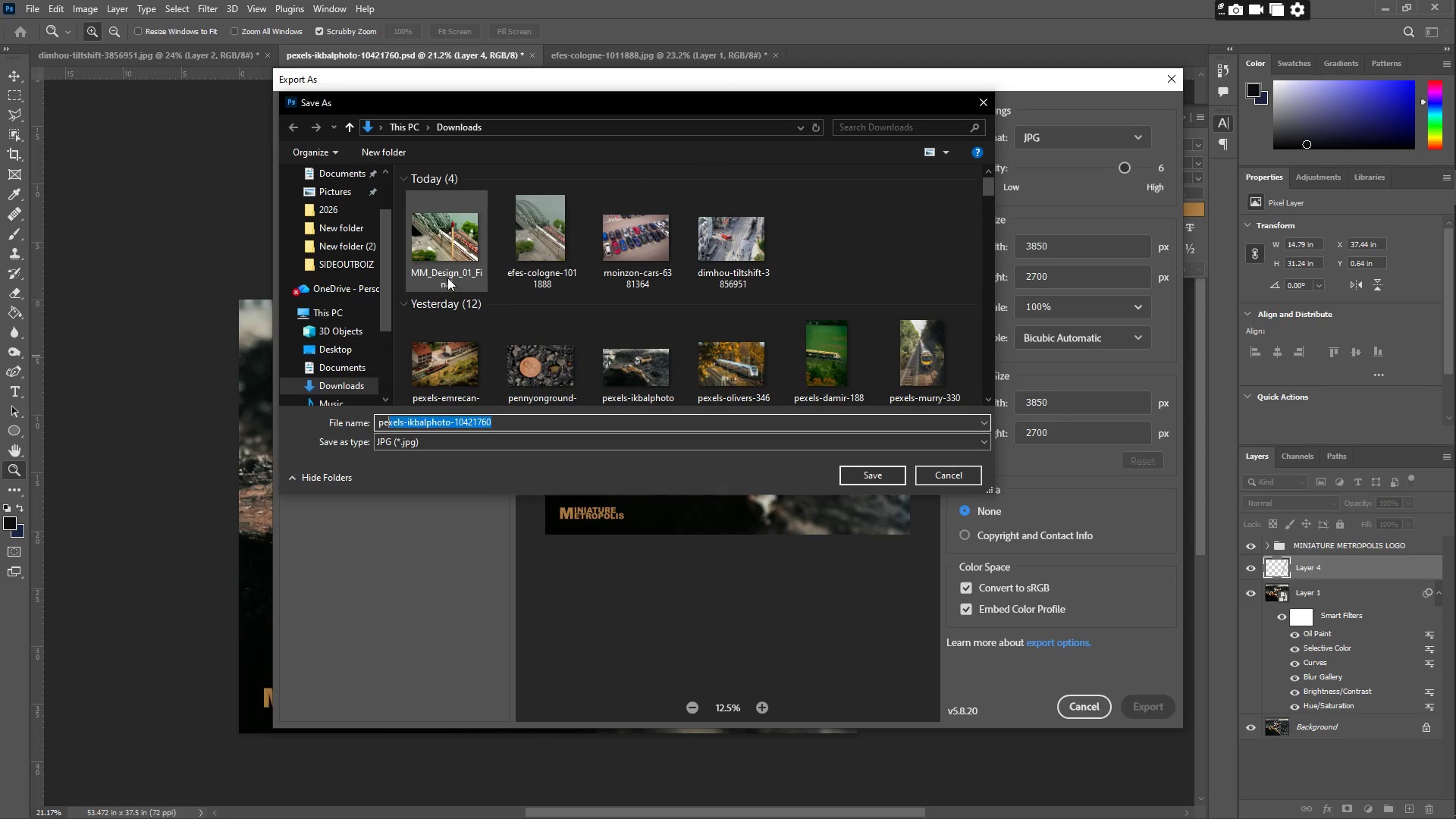 
left_click([447, 274])
 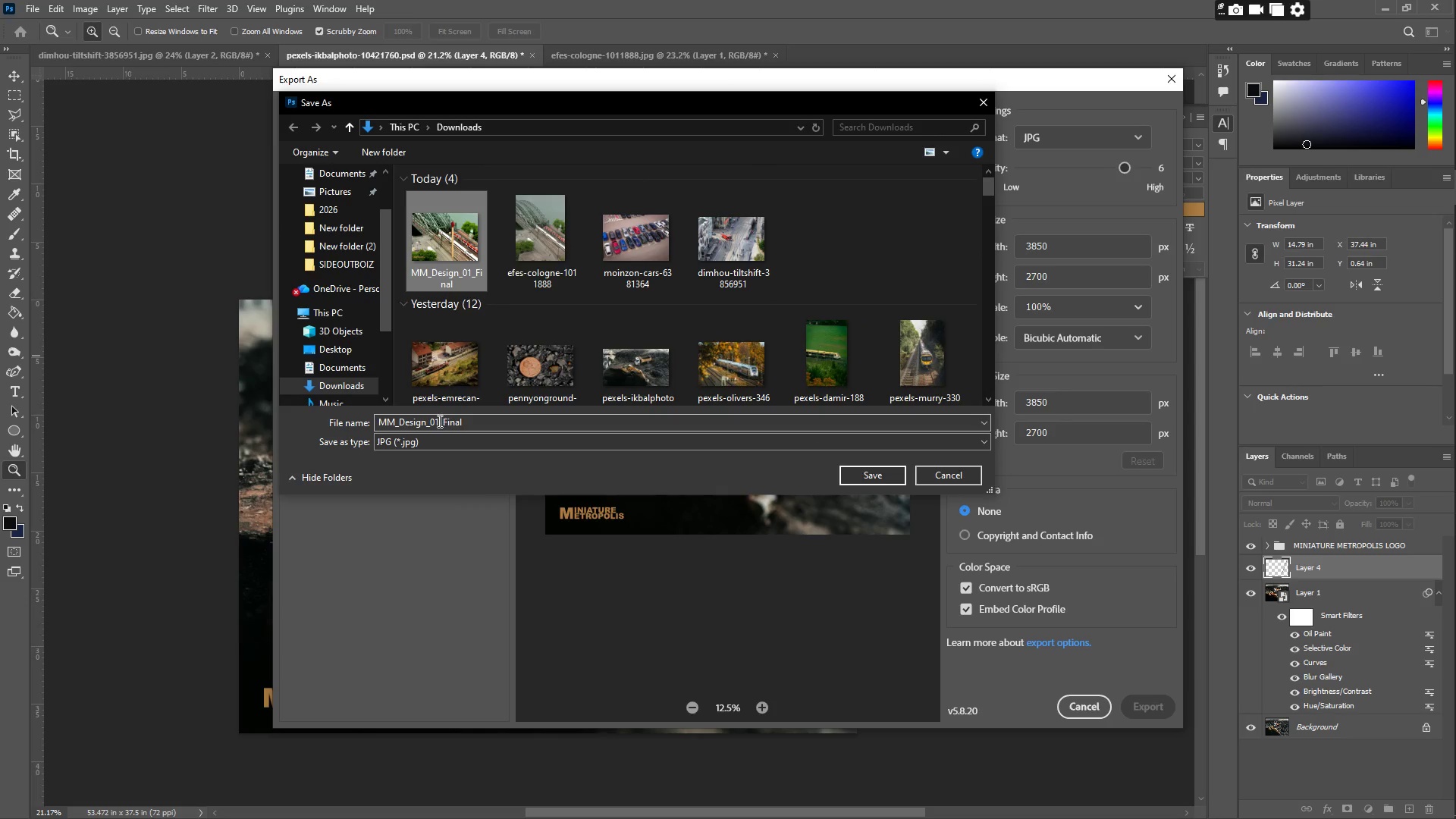 
left_click([438, 421])
 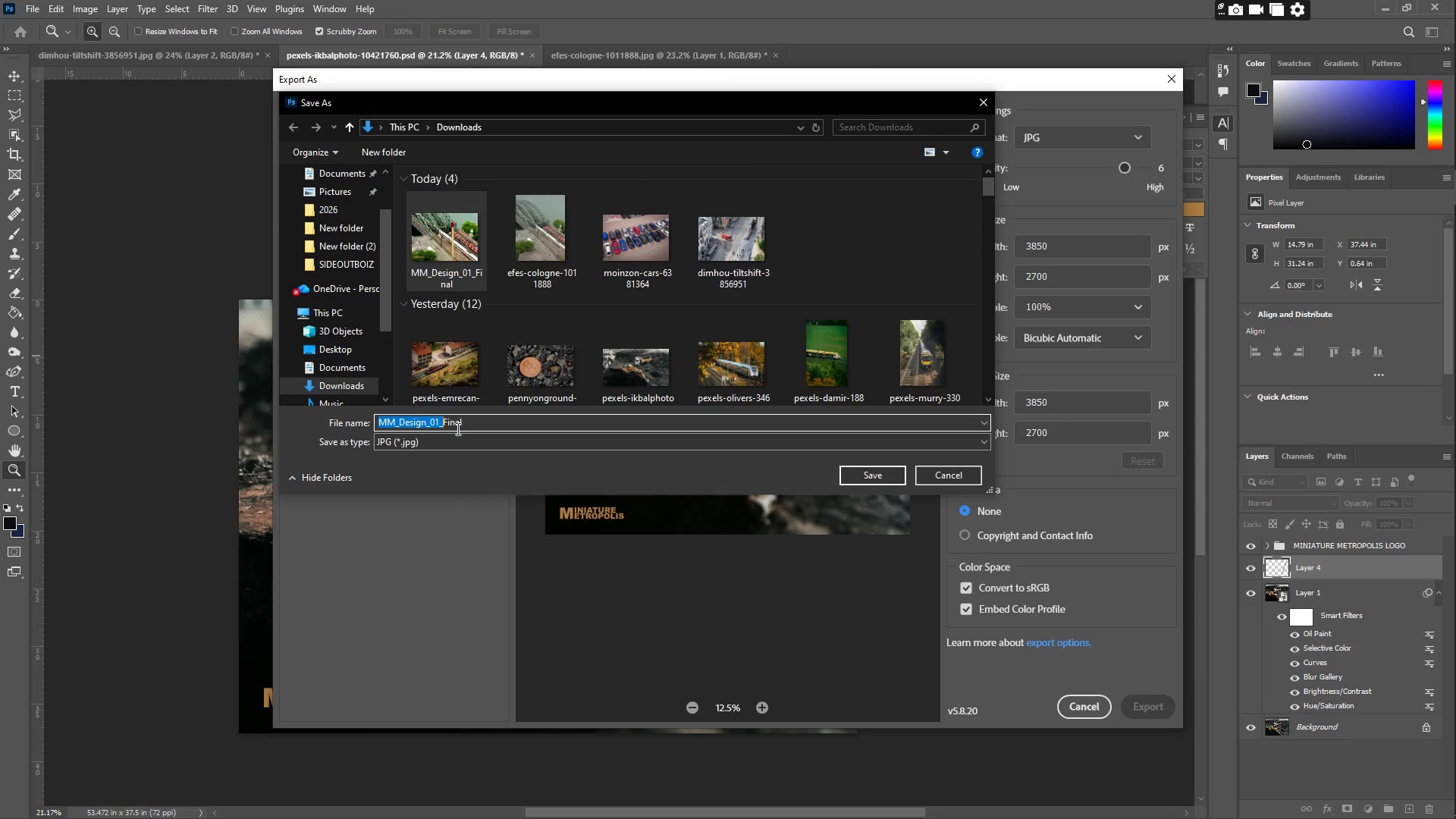 
key(ArrowLeft)
 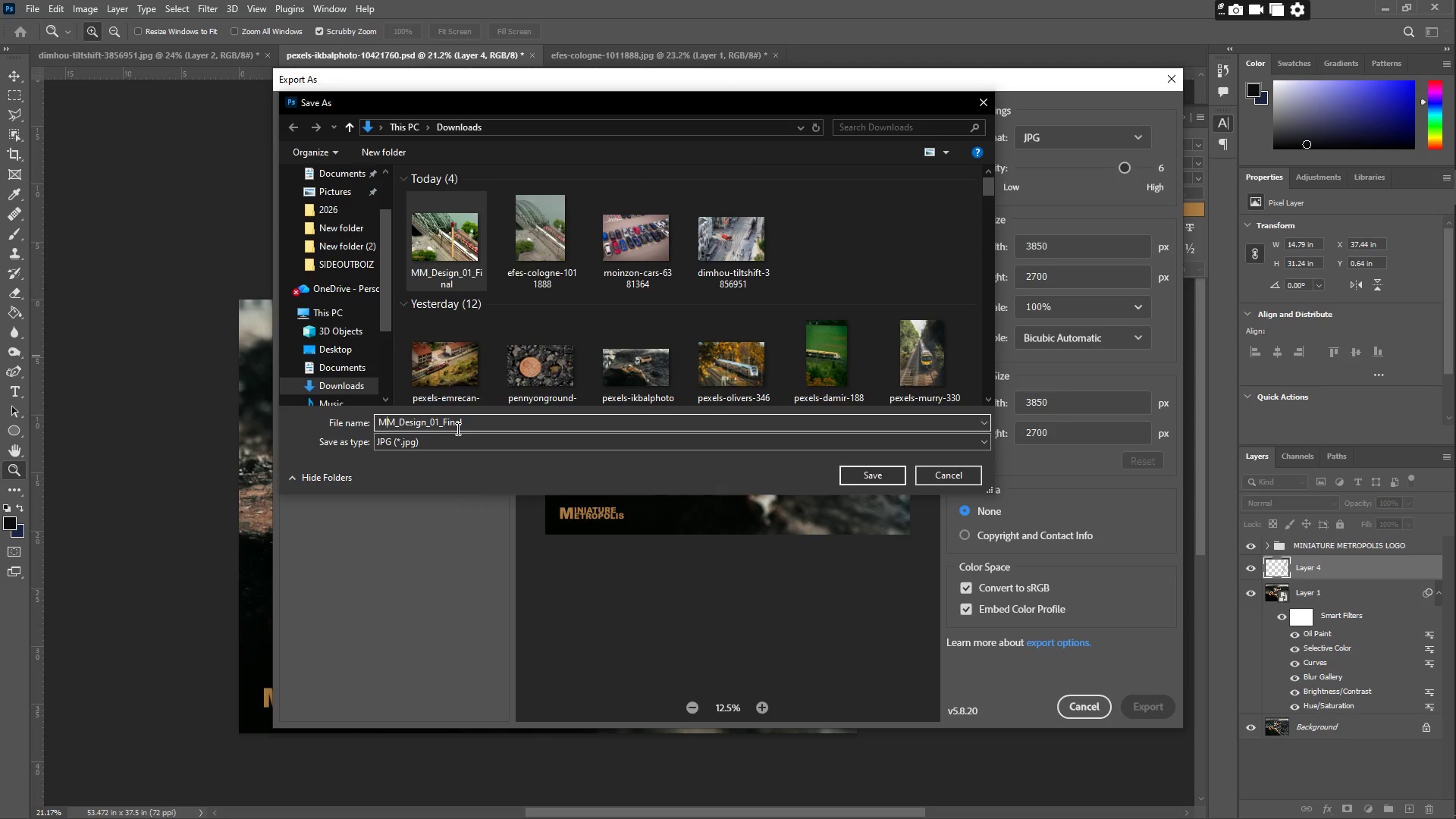 
key(ArrowRight)
 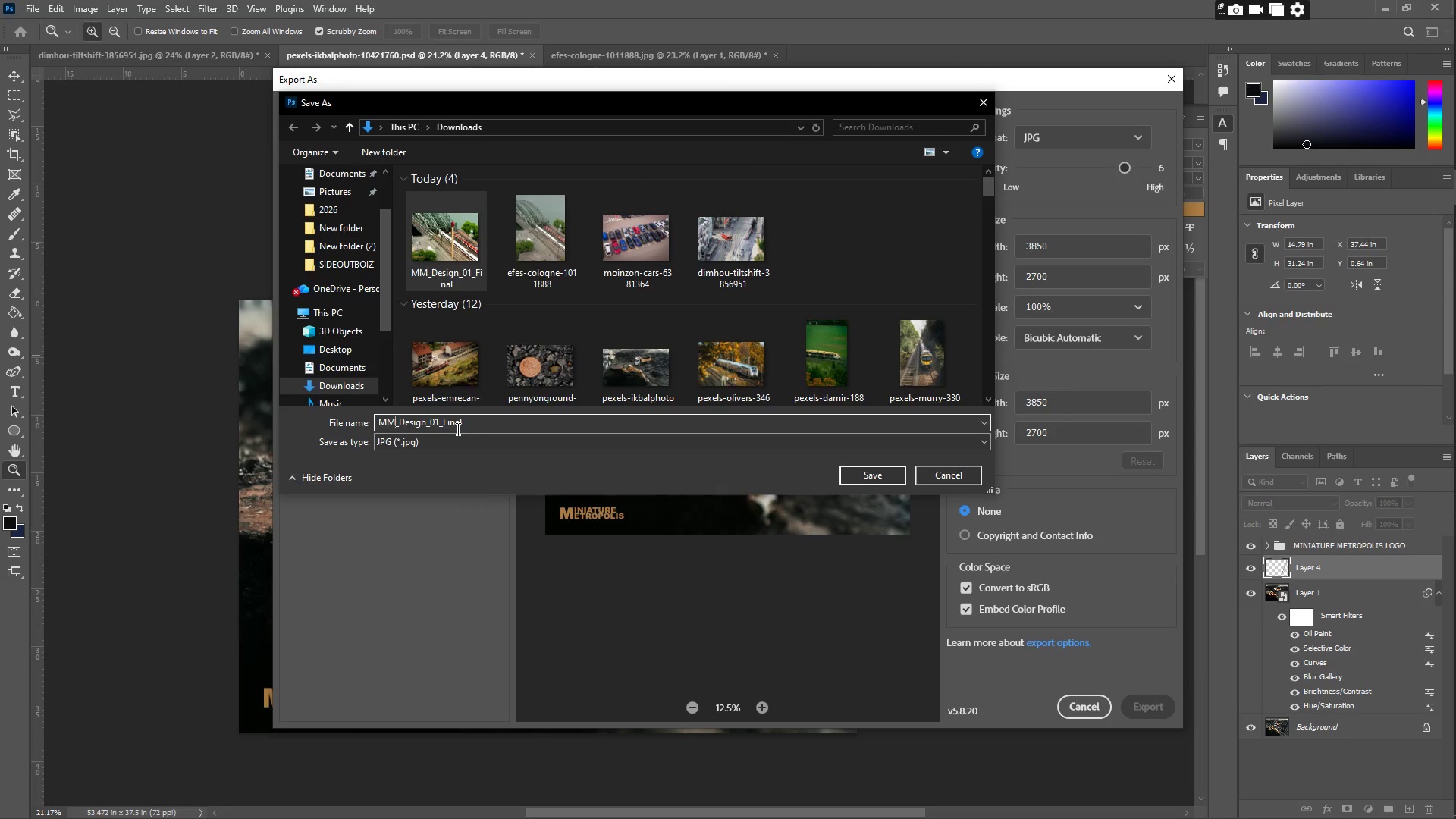 
hold_key(key=ArrowRight, duration=0.69)
 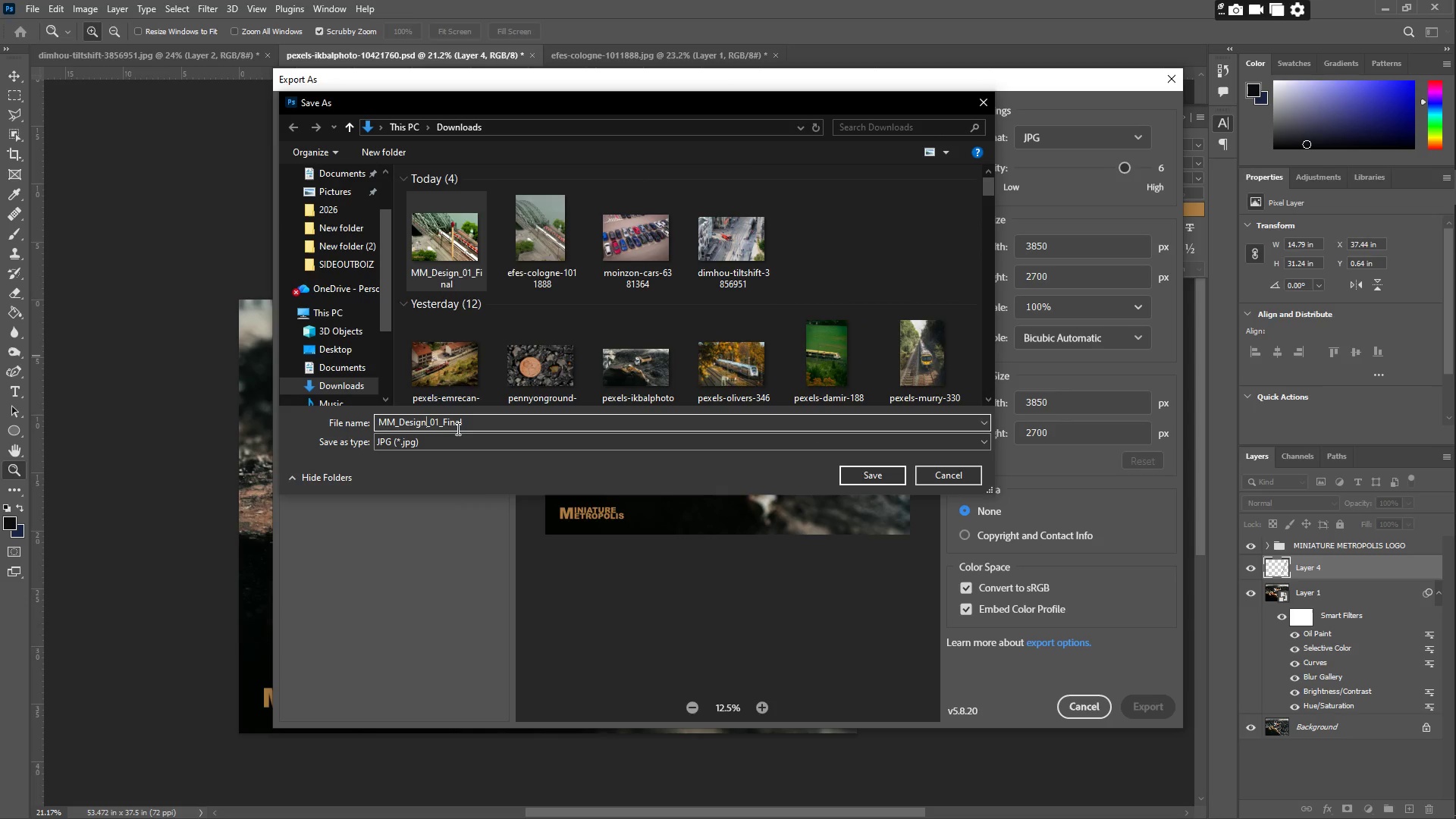 
key(ArrowRight)
 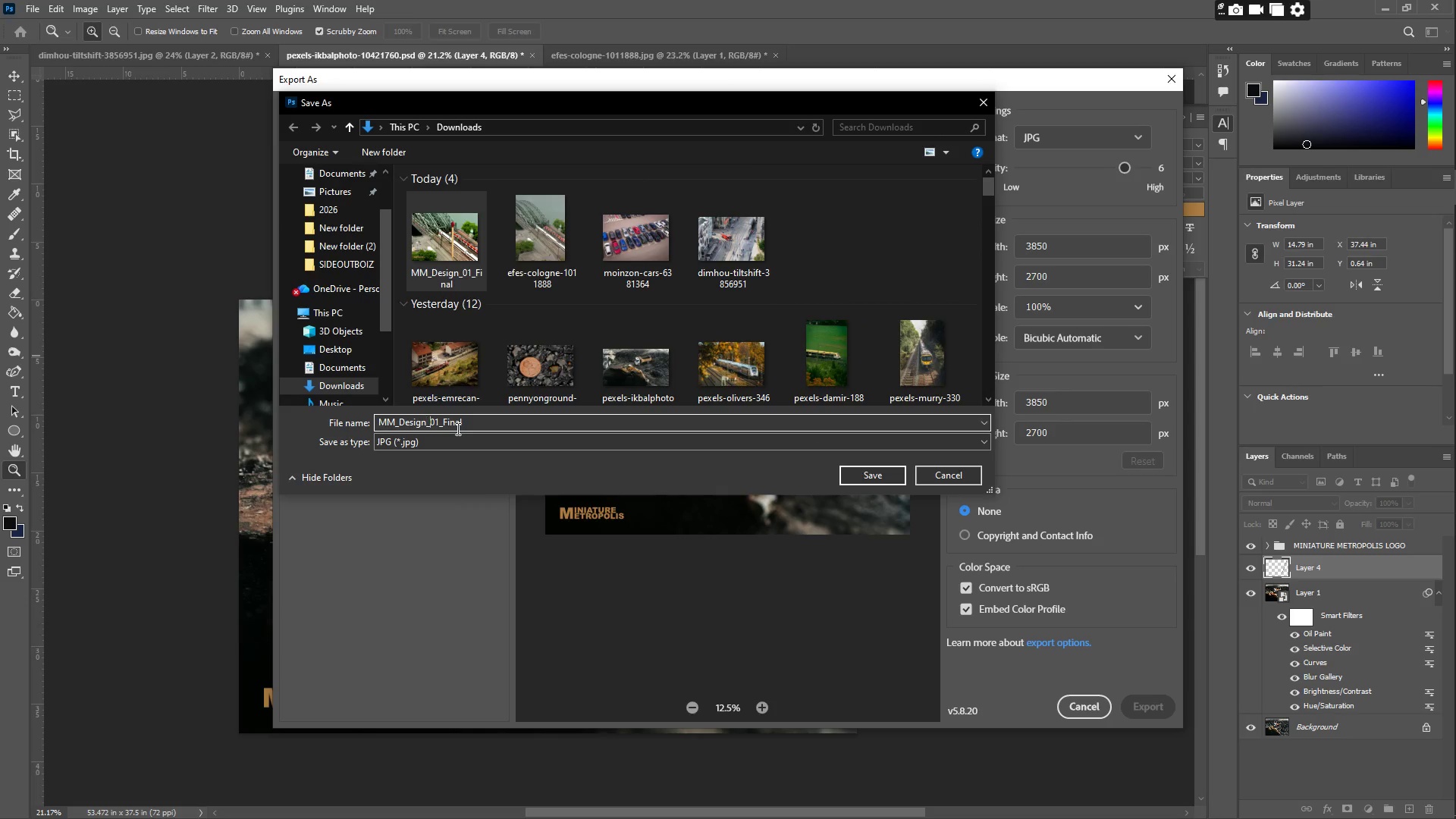 
key(ArrowRight)
 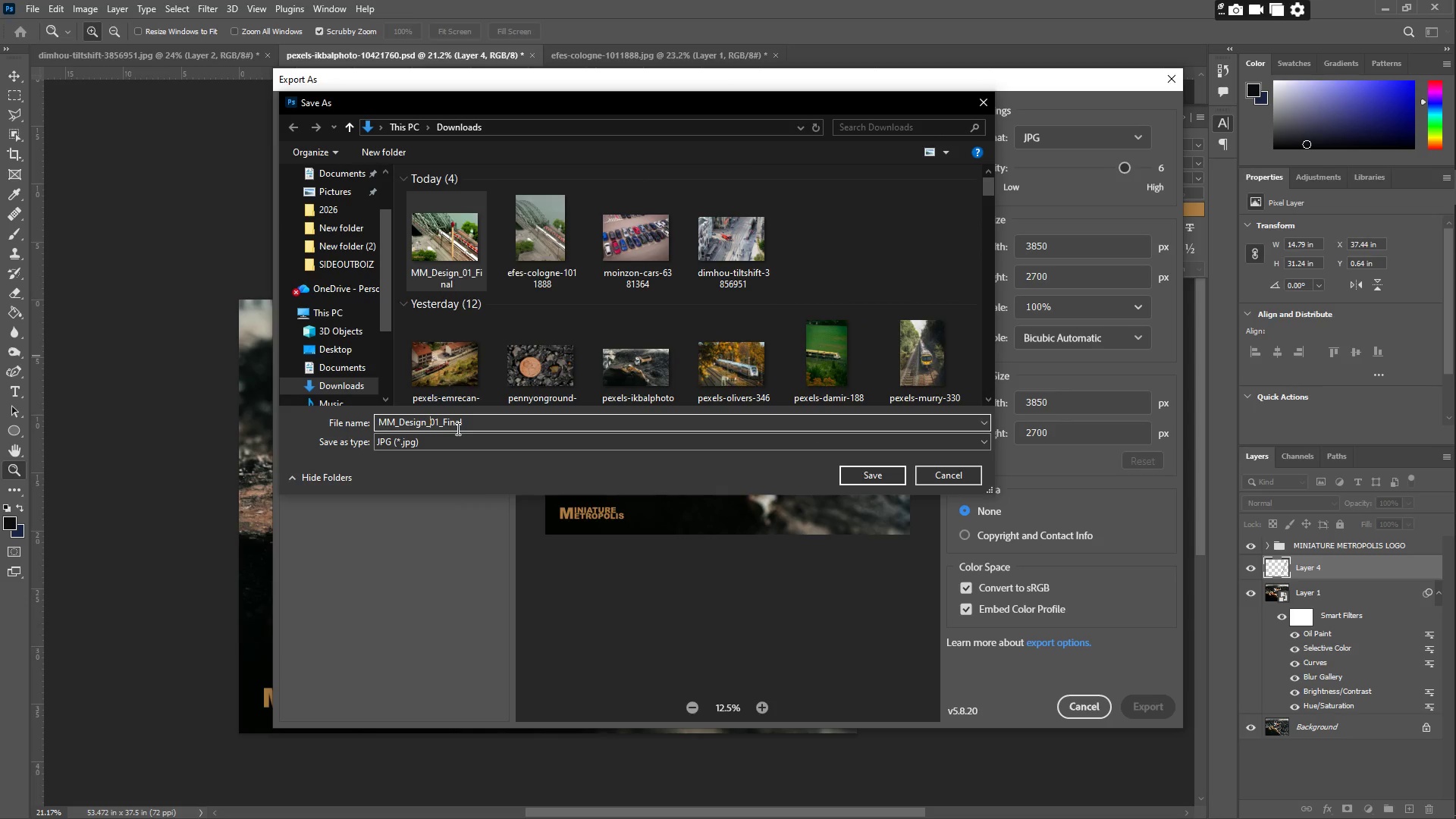 
key(ArrowRight)
 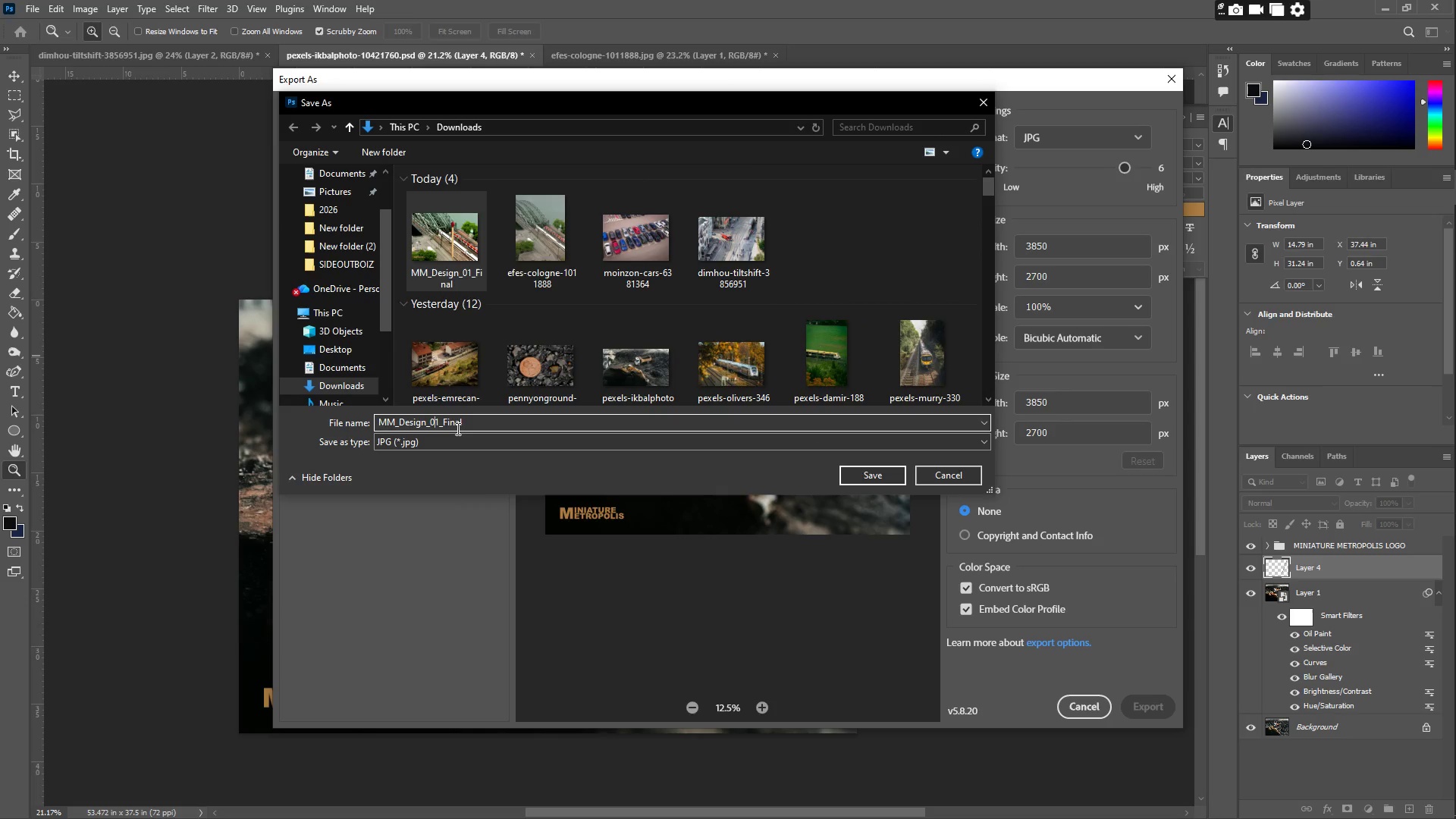 
key(ArrowRight)
 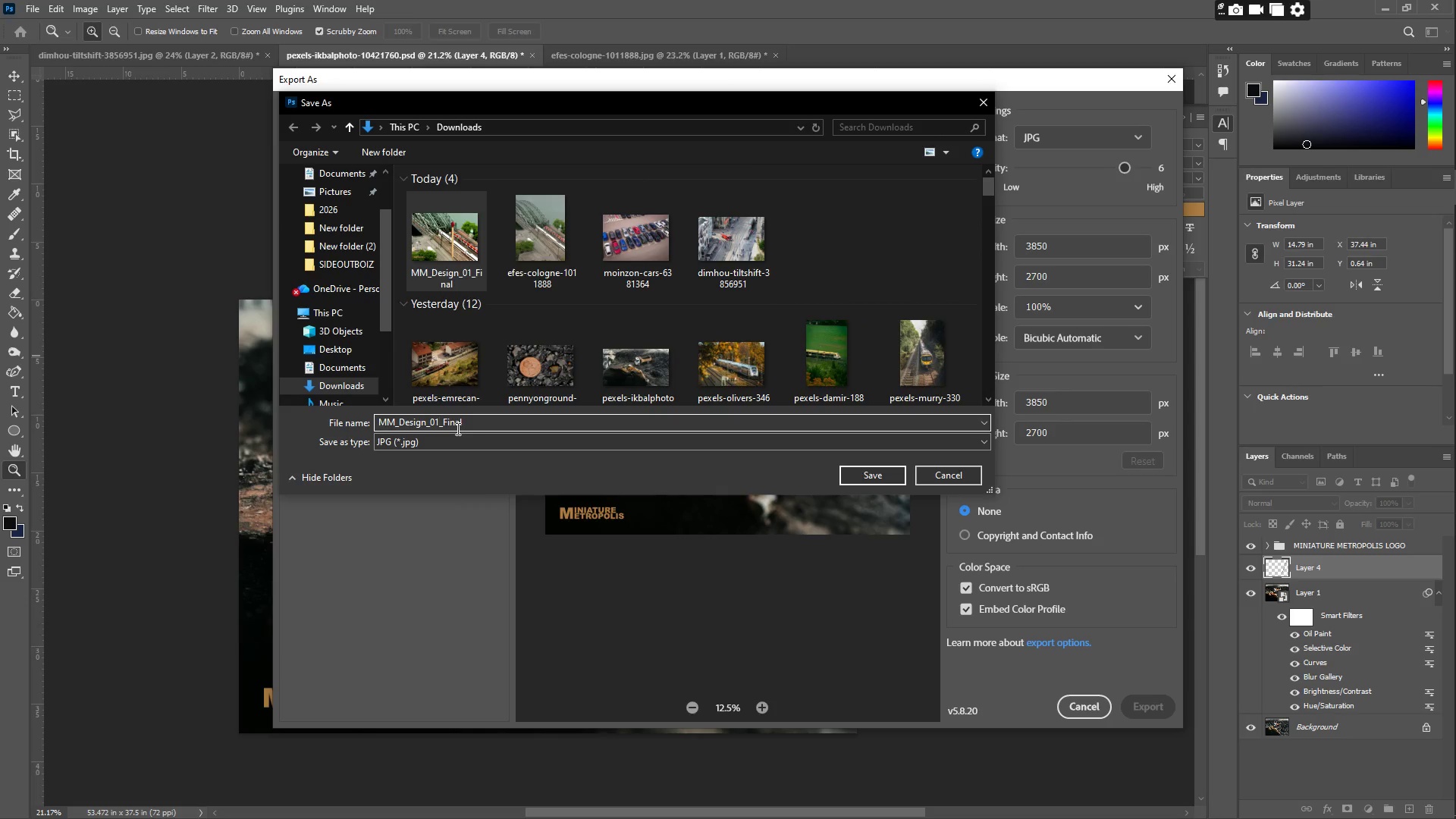 
key(Backspace)
 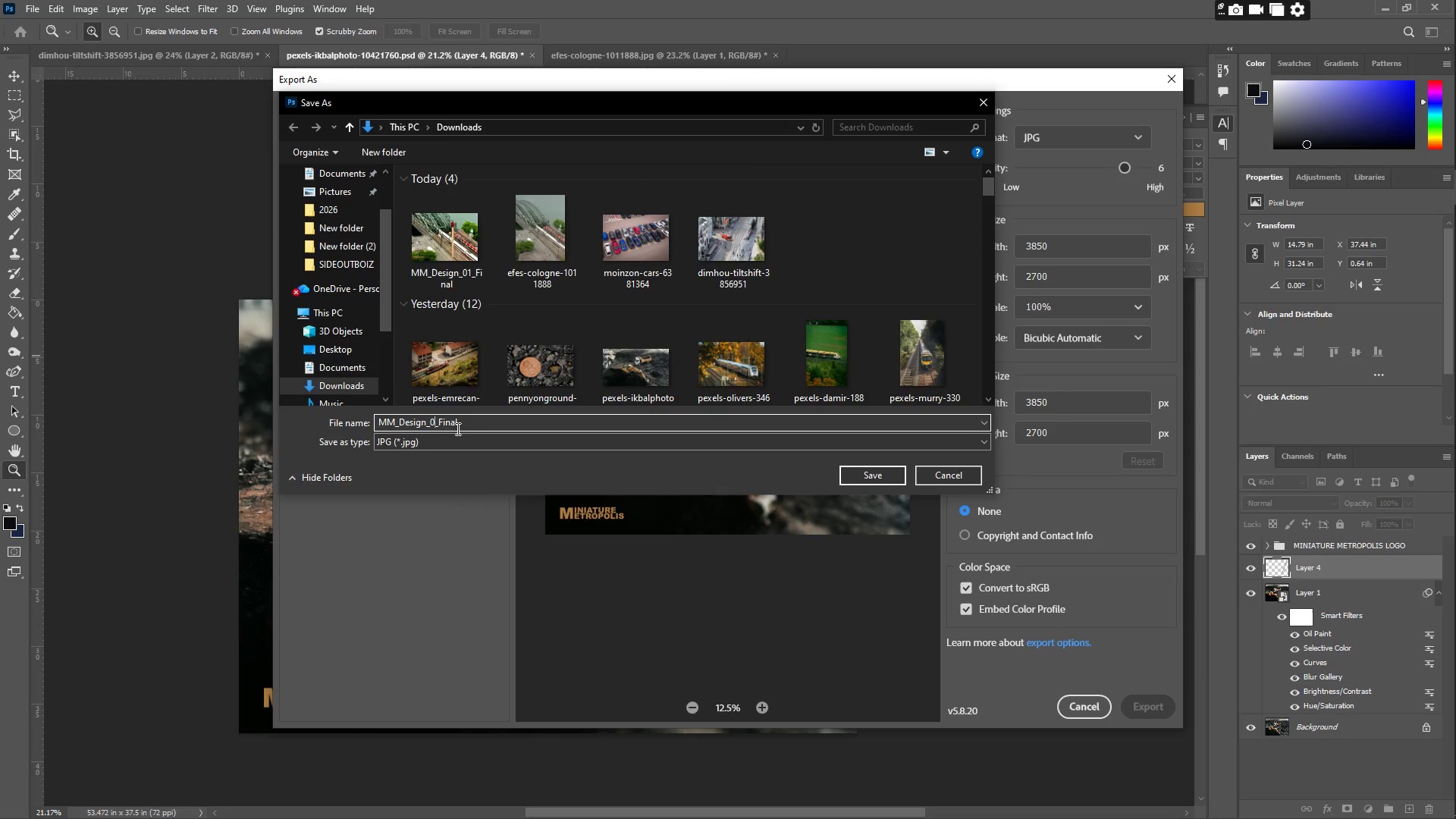 
key(2)
 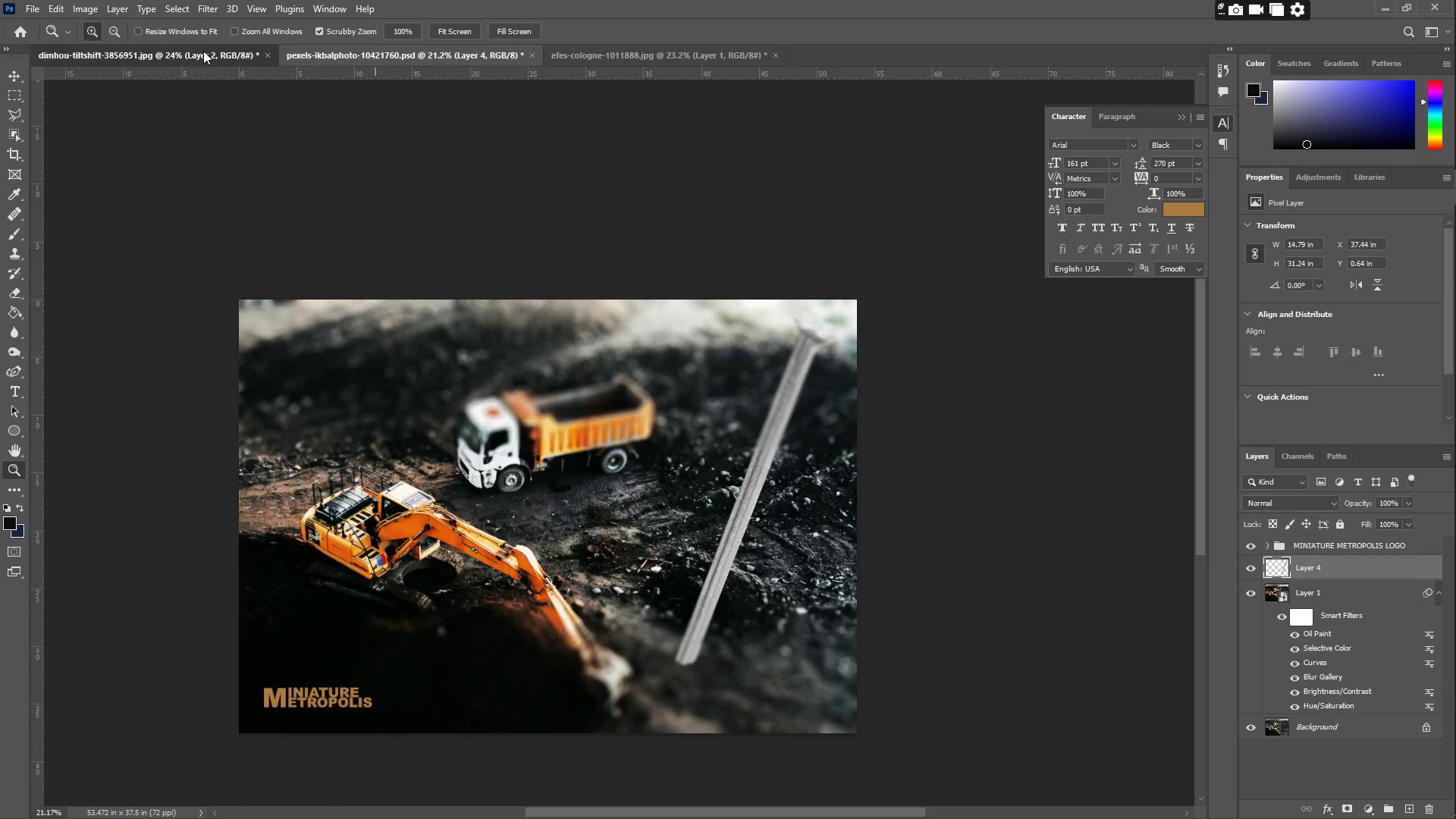 
wait(5.64)
 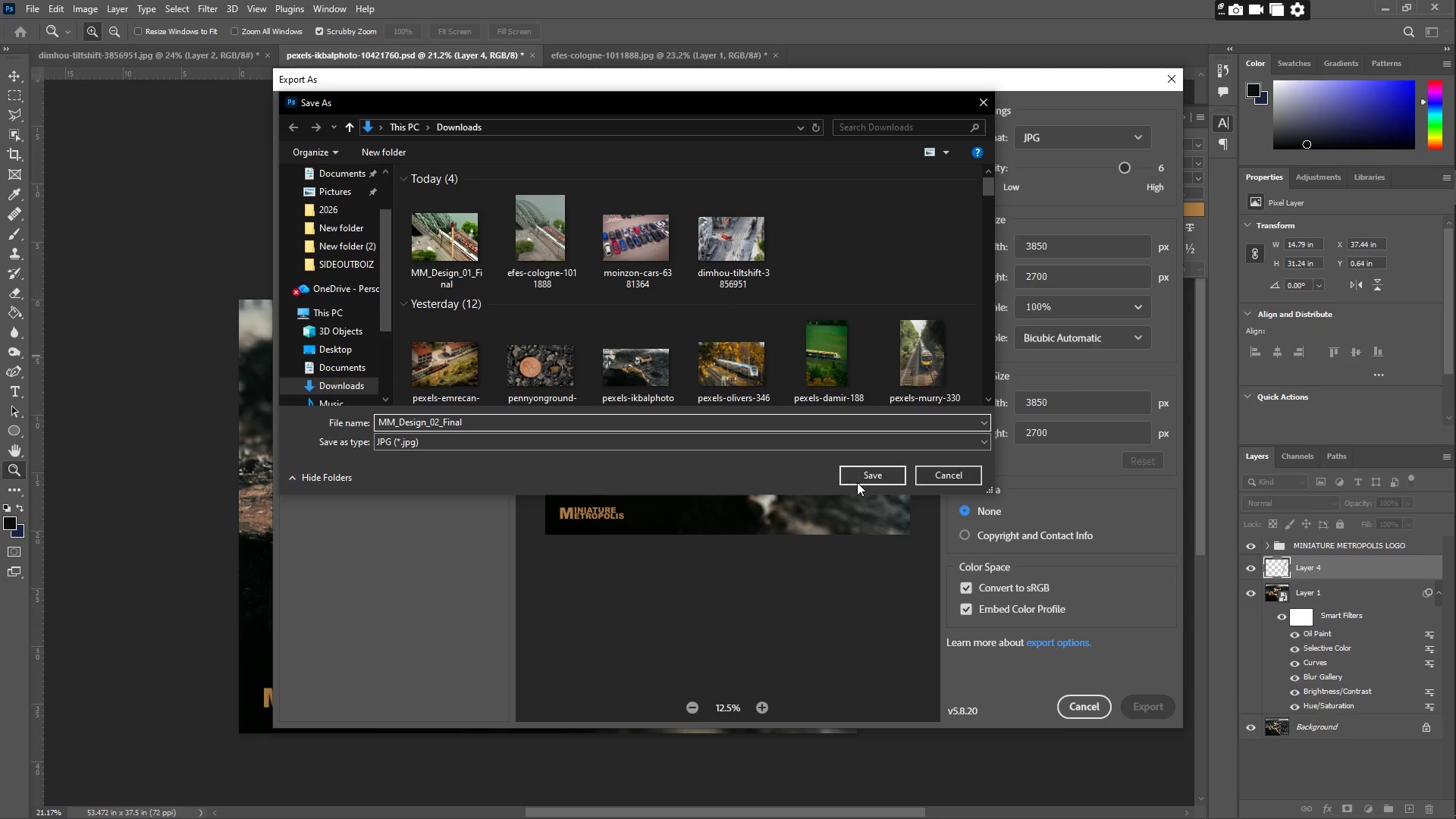 
left_click([27, 12])
 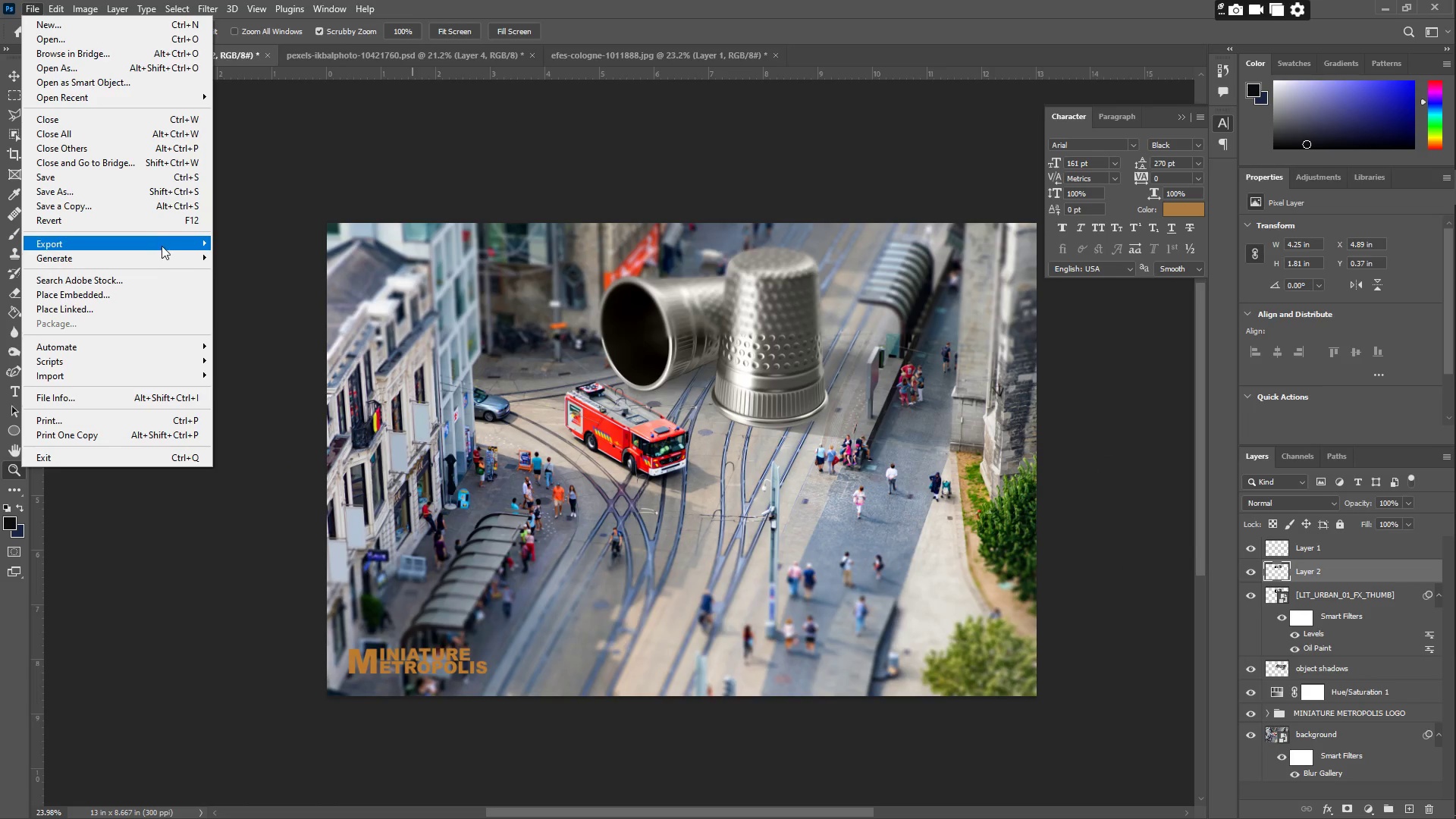 
left_click([253, 257])
 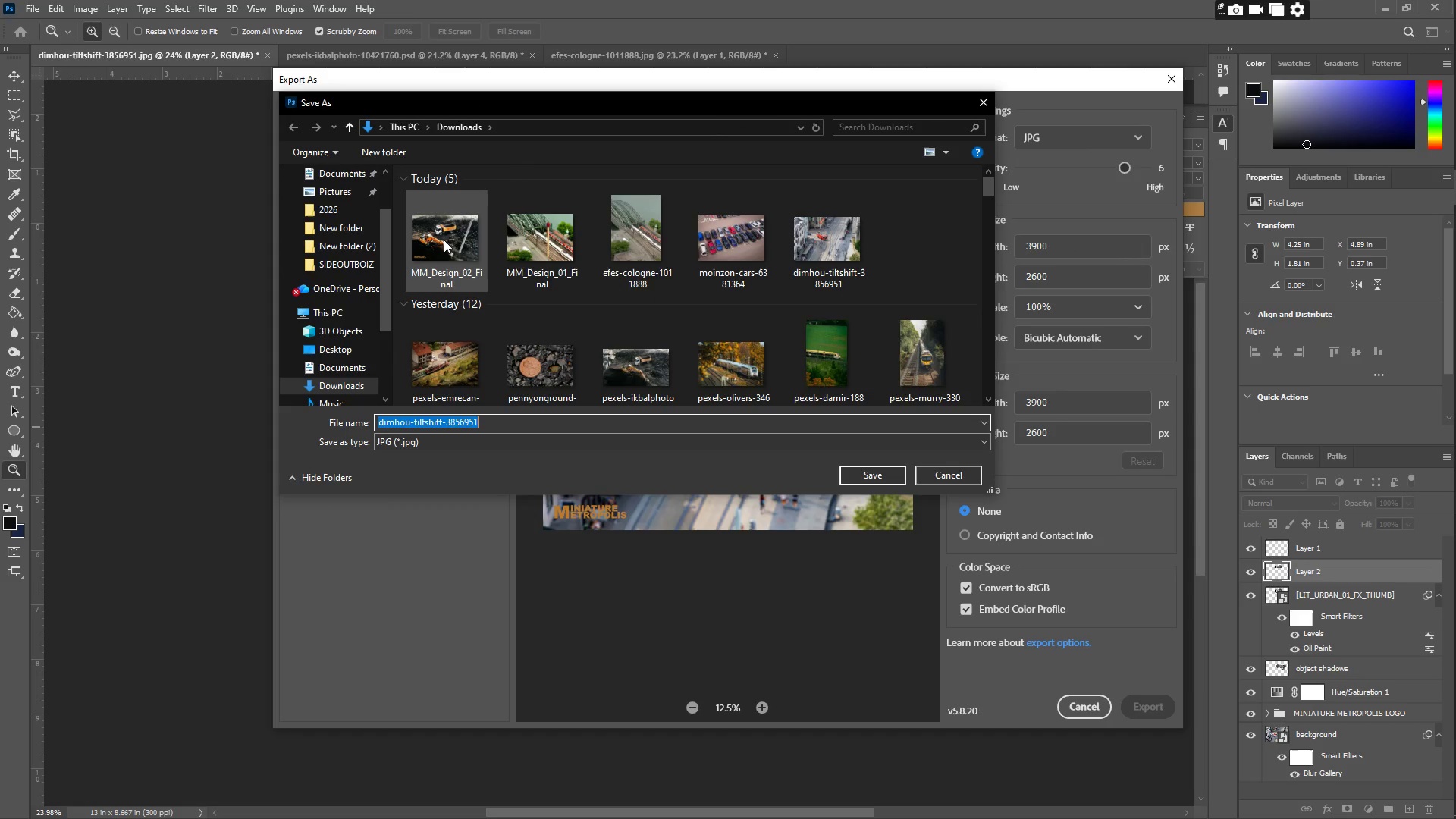 
wait(6.17)
 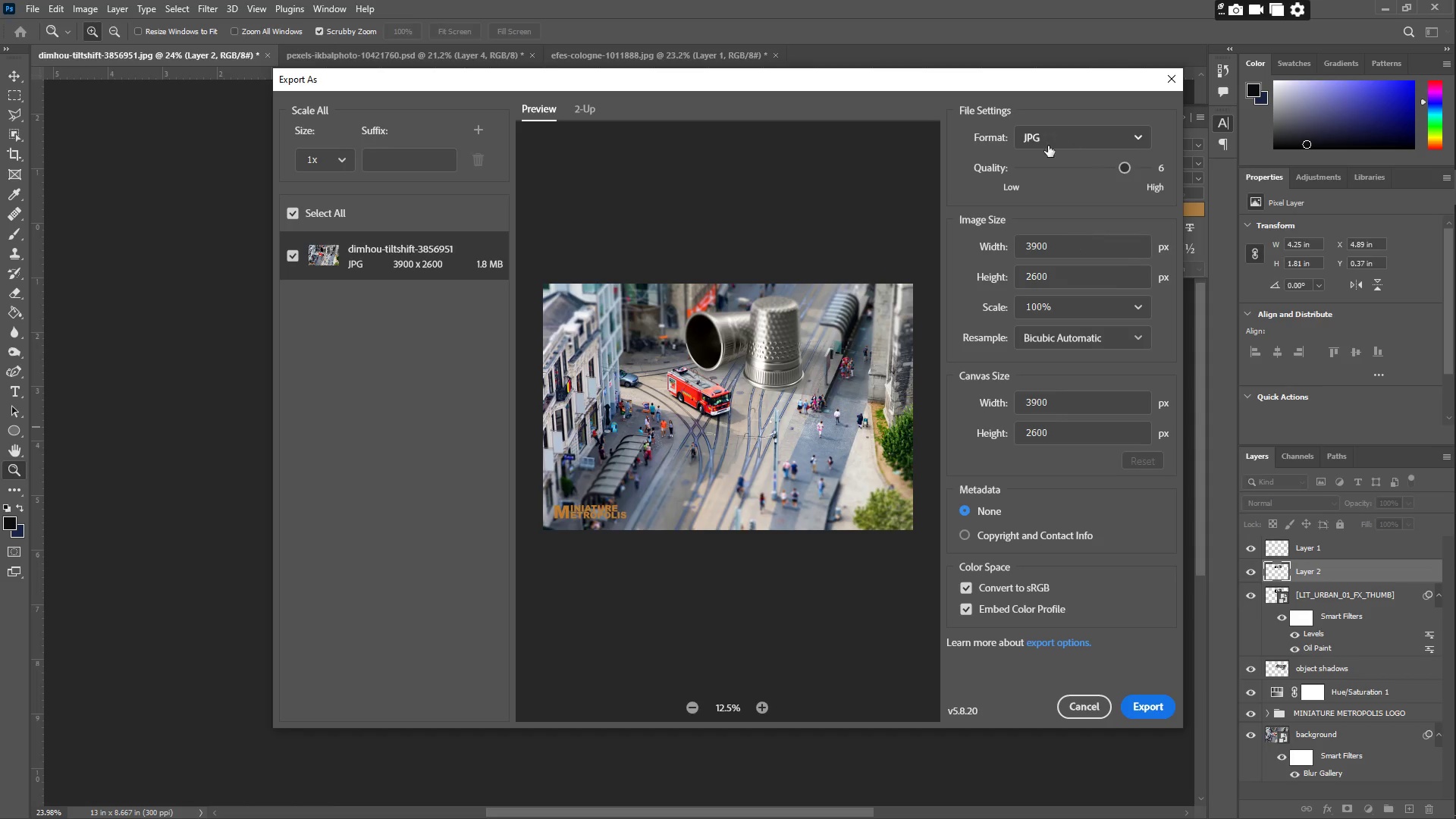 
left_click([442, 262])
 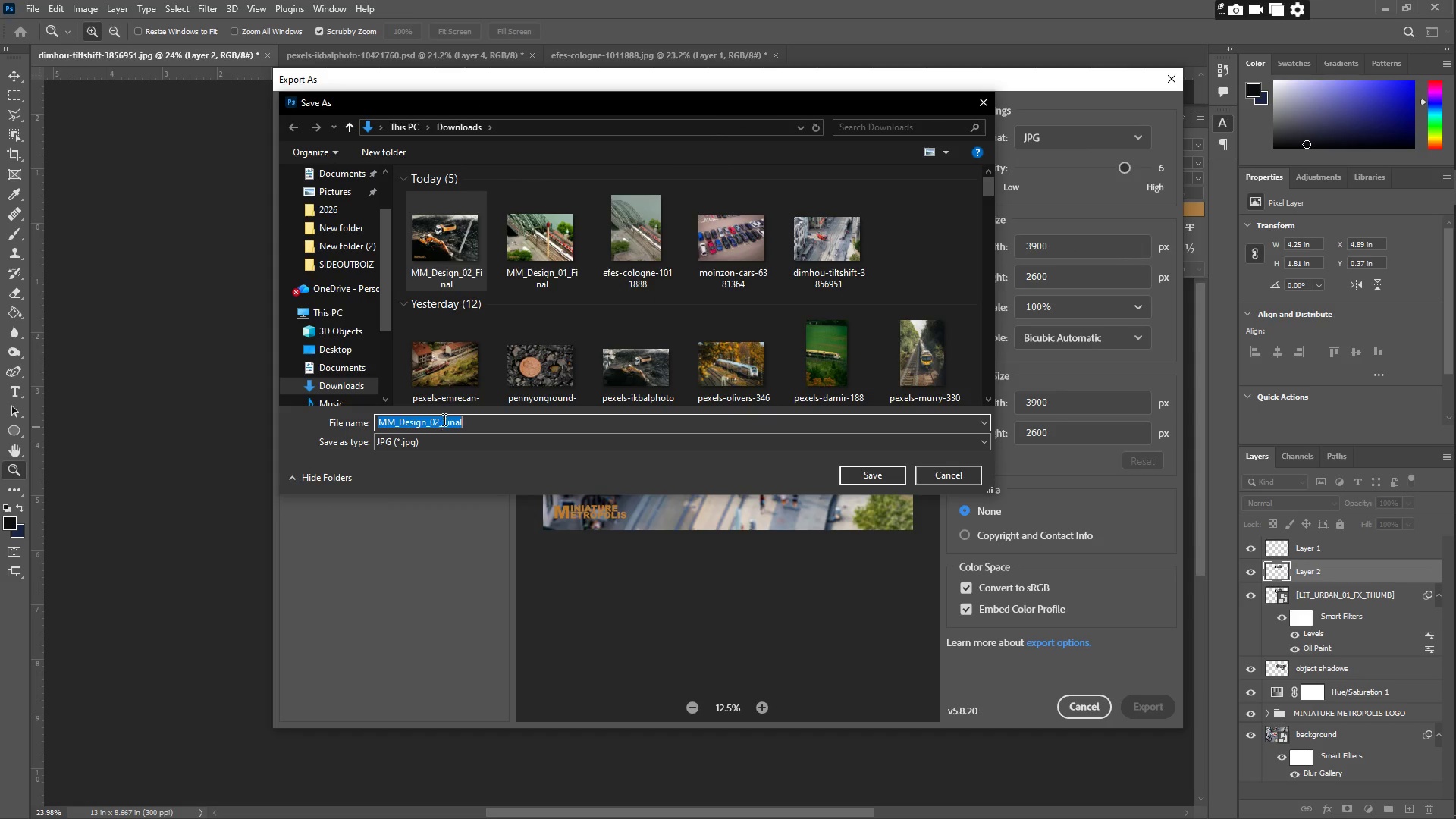 
left_click([438, 416])
 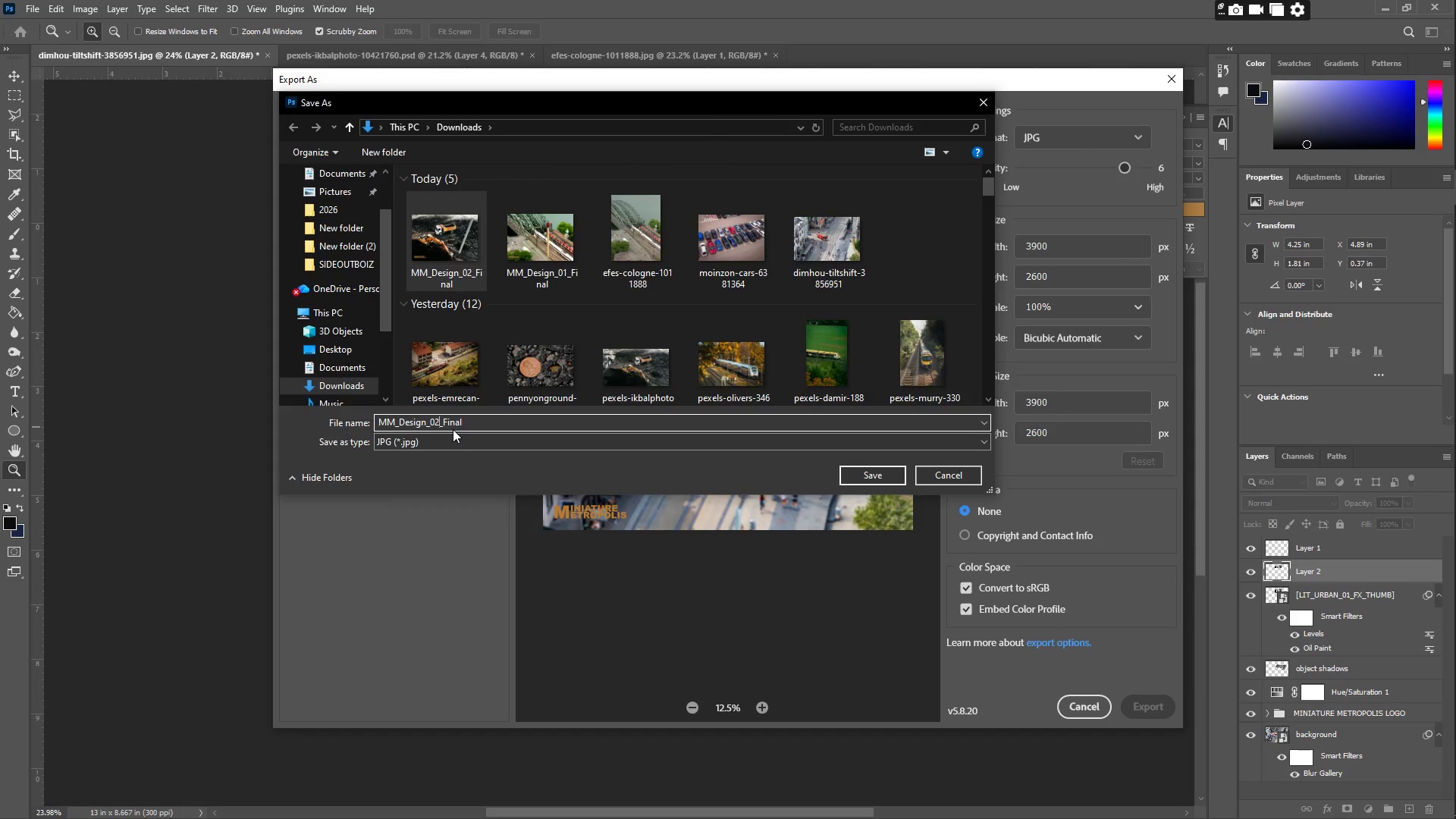 
key(Backspace)
 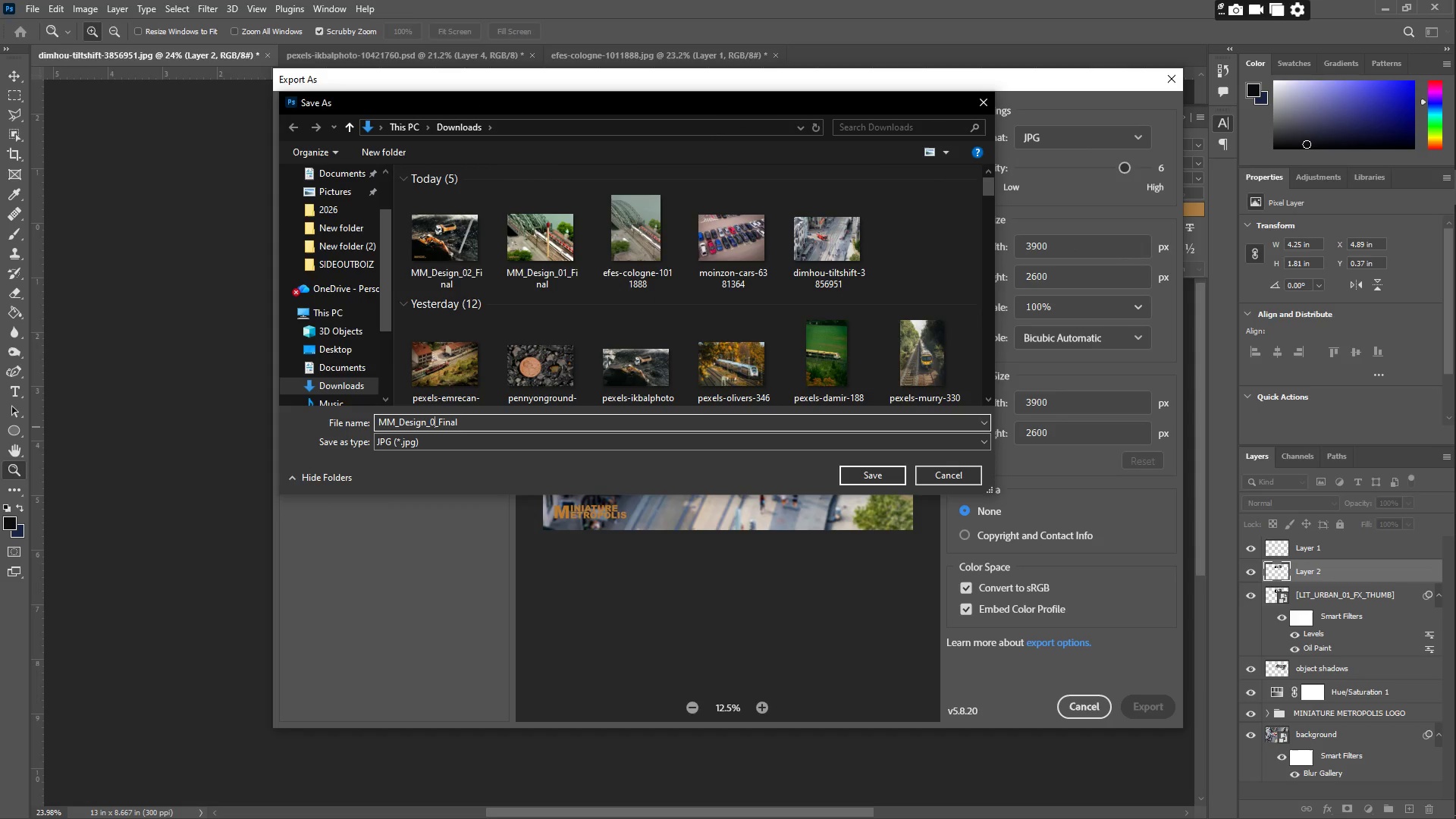 
key(3)
 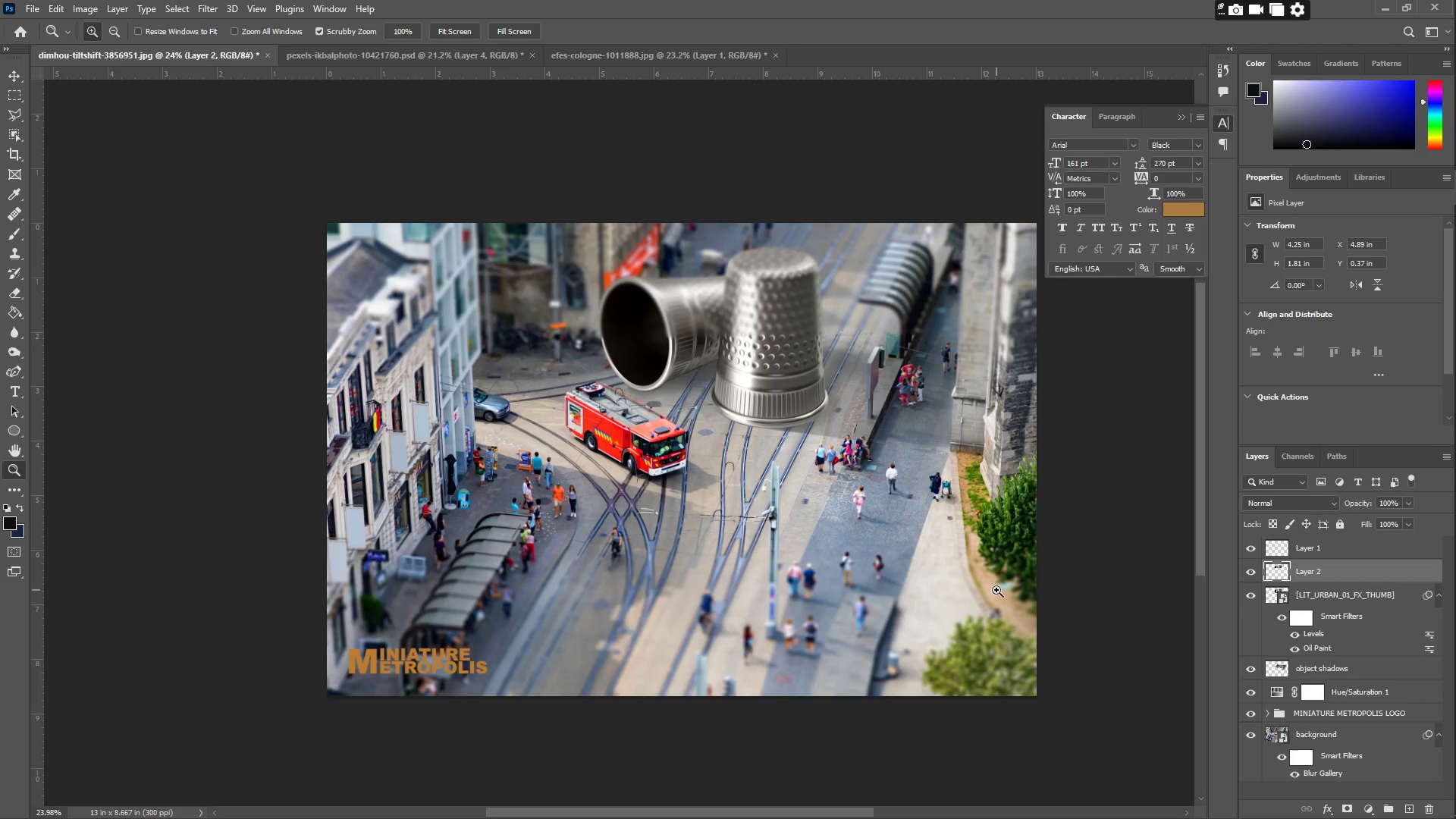 
wait(25.14)
 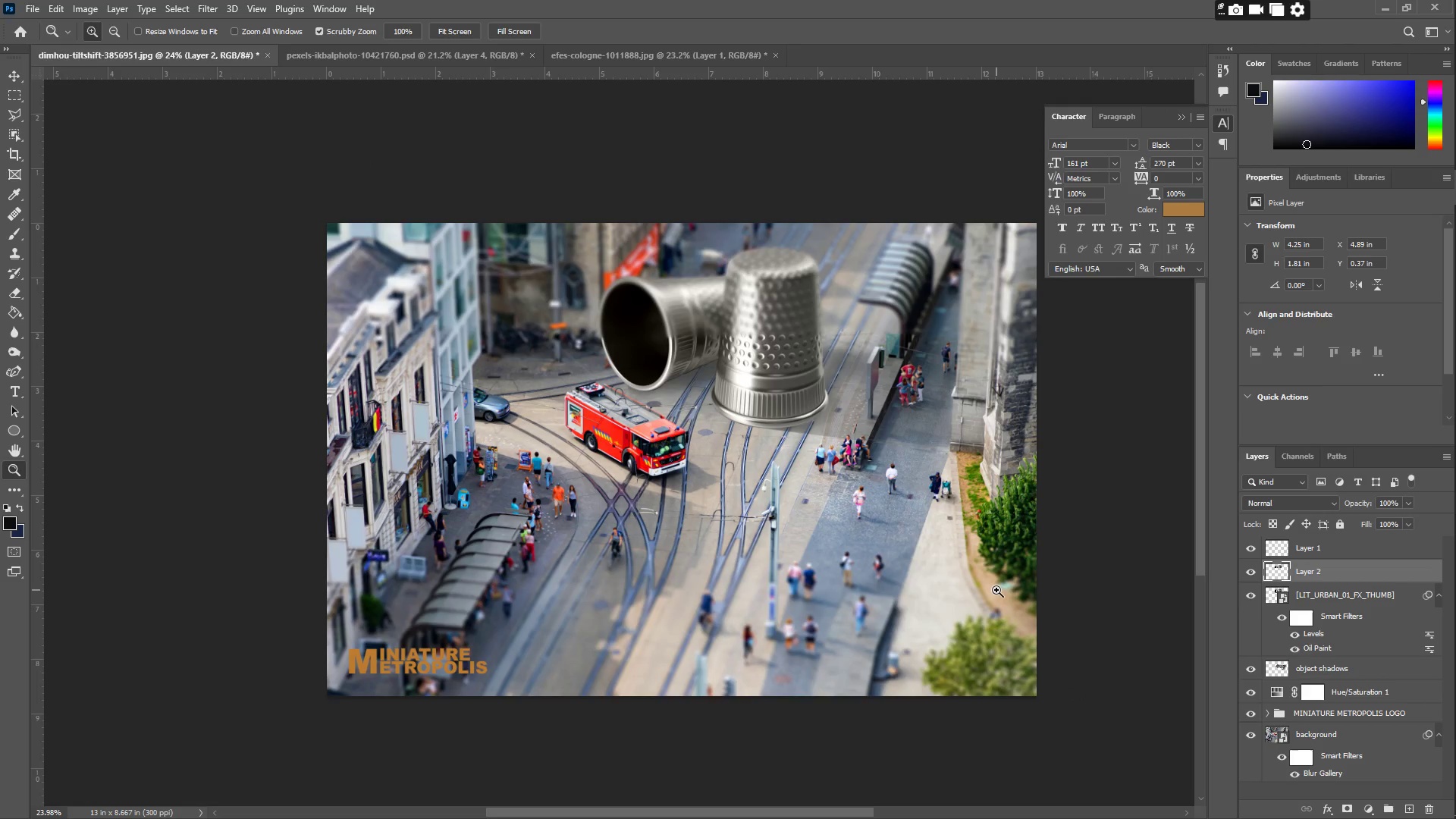 
scroll: coordinate [1318, 667], scroll_direction: down, amount: 1.0
 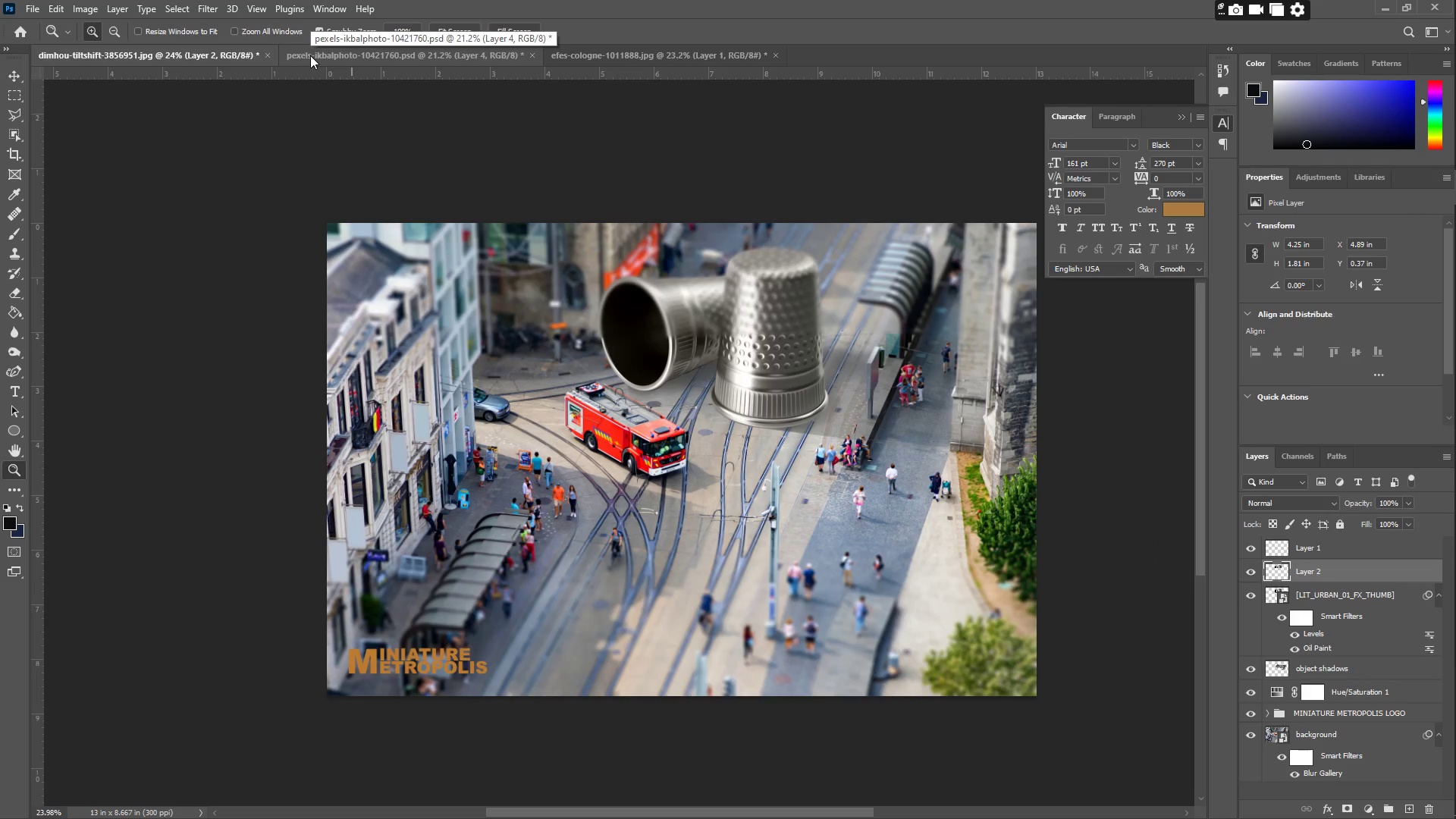 
key(Control+S)
 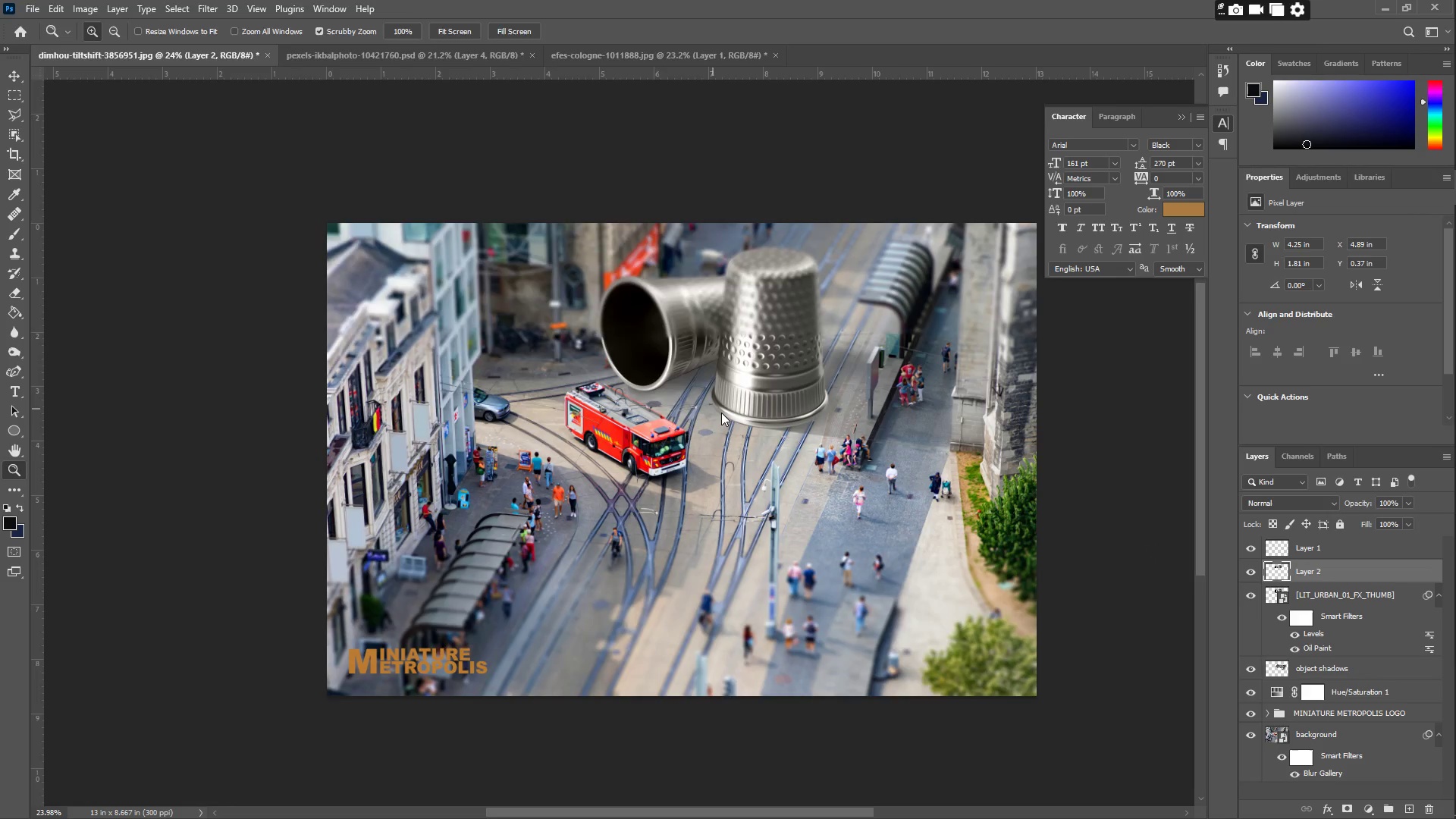 
key(CapsLock)
 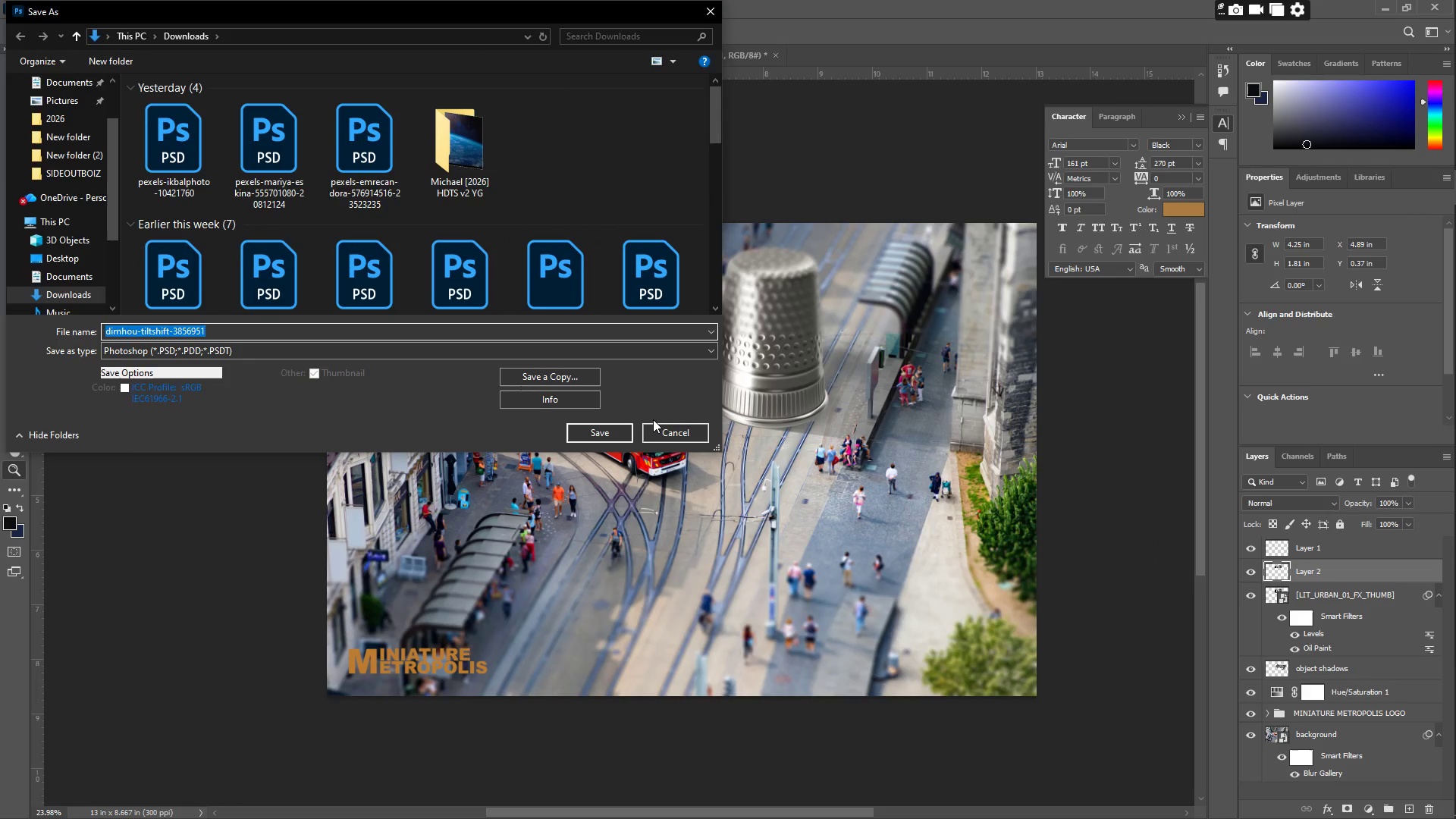 
key(L)
 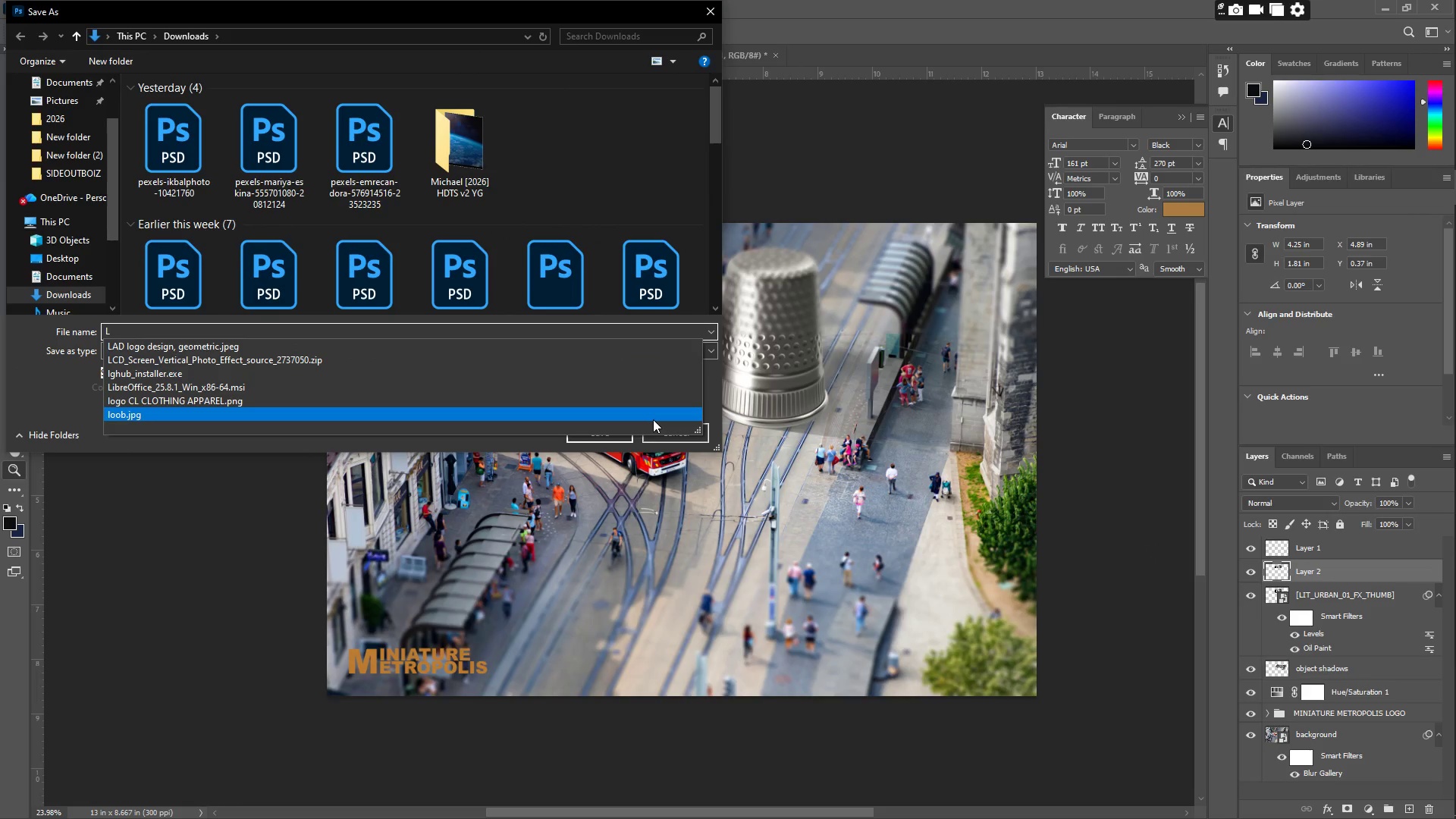 
key(Backspace)
 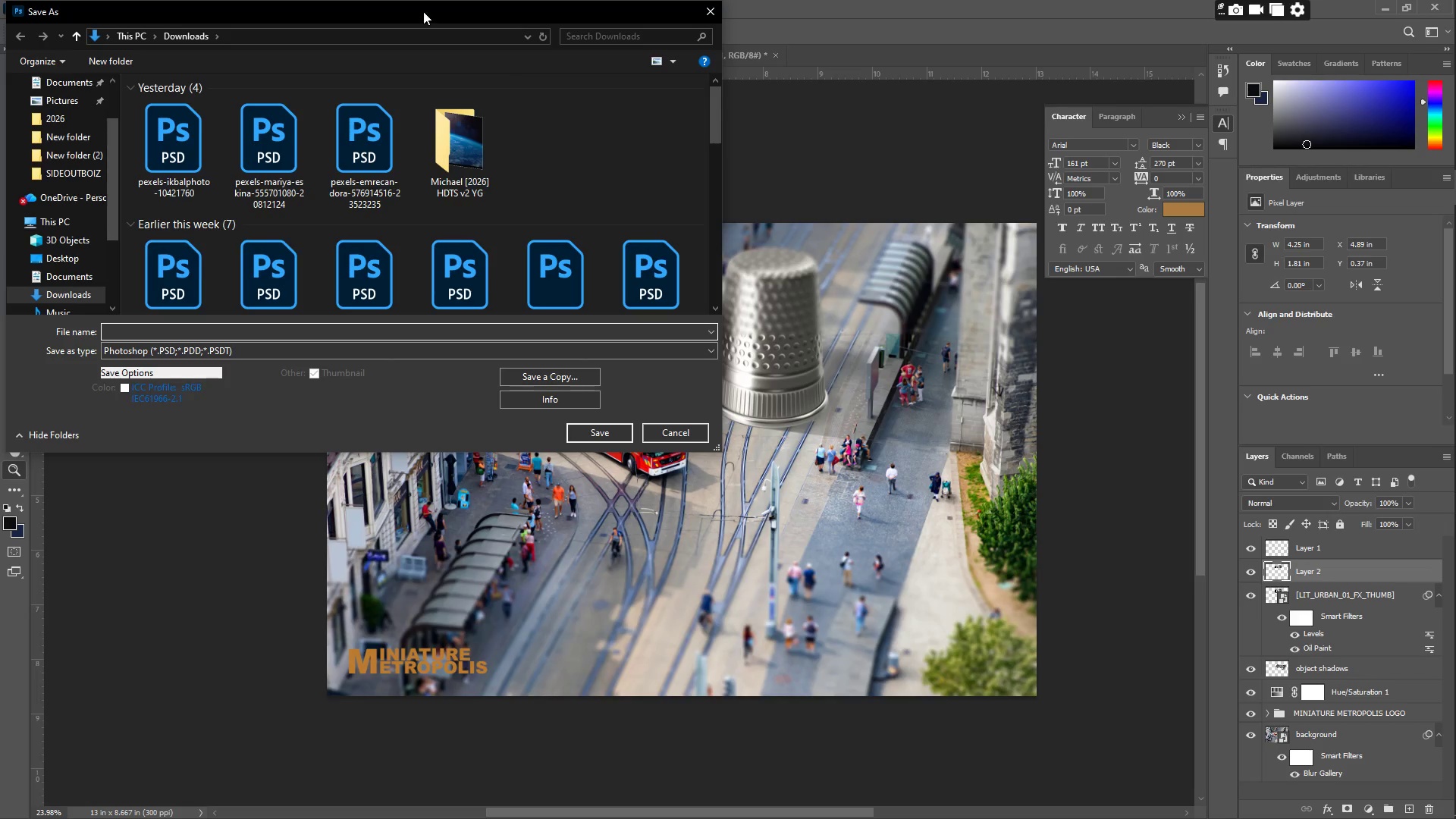 
scroll: coordinate [442, 193], scroll_direction: up, amount: 2.0
 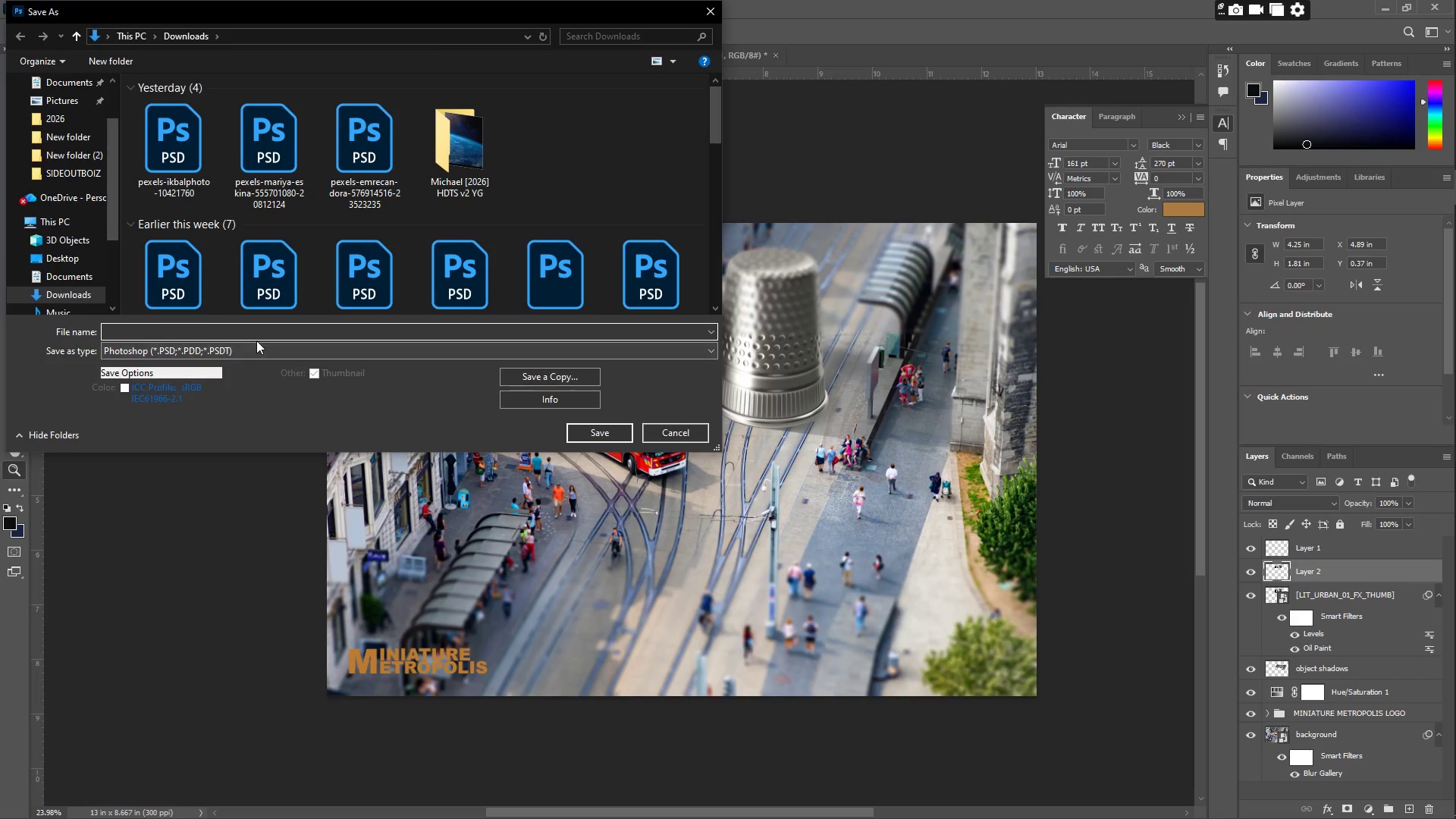 
type(MM_DES)
key(Backspace)
 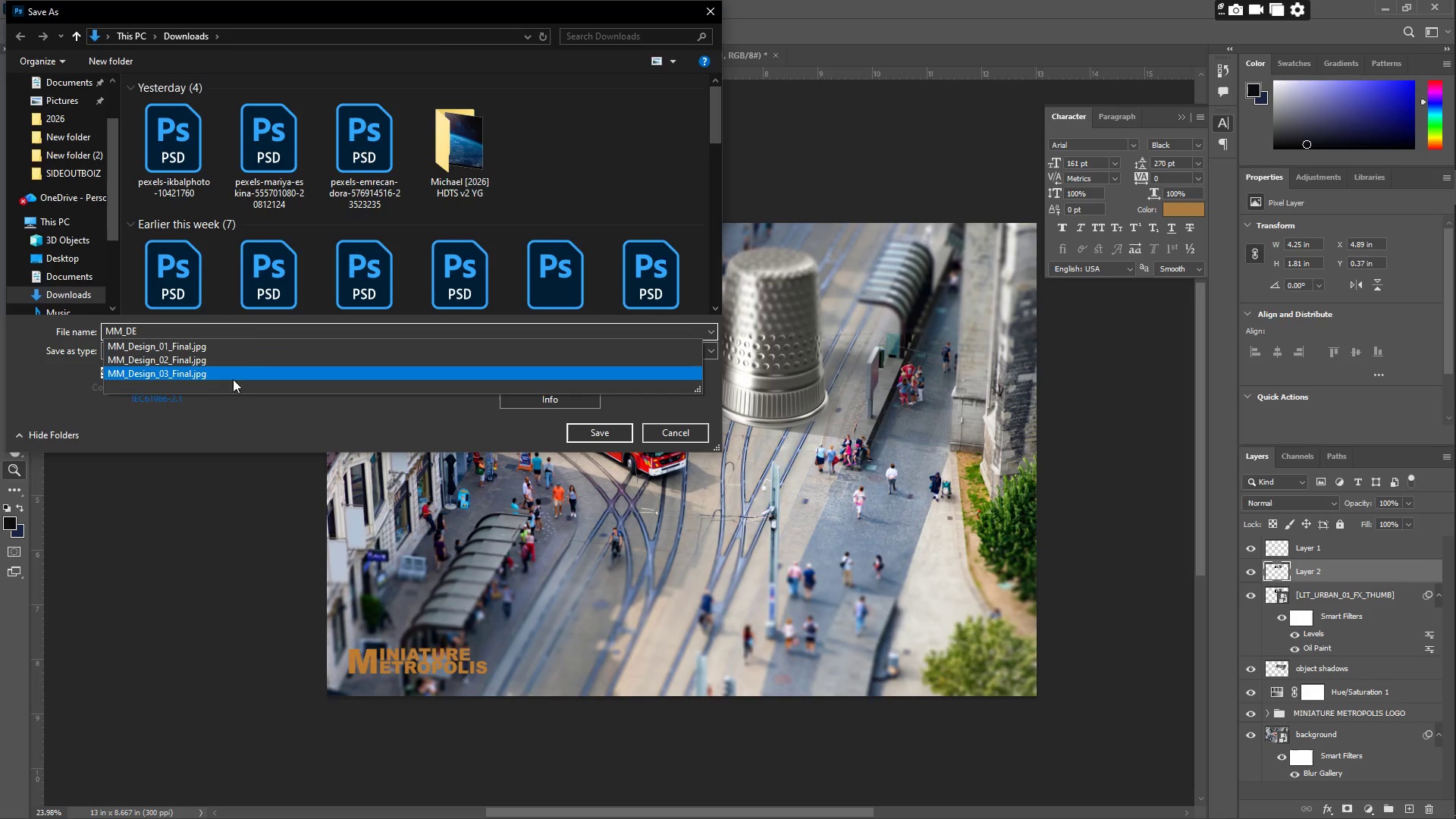 
left_click([220, 378])
 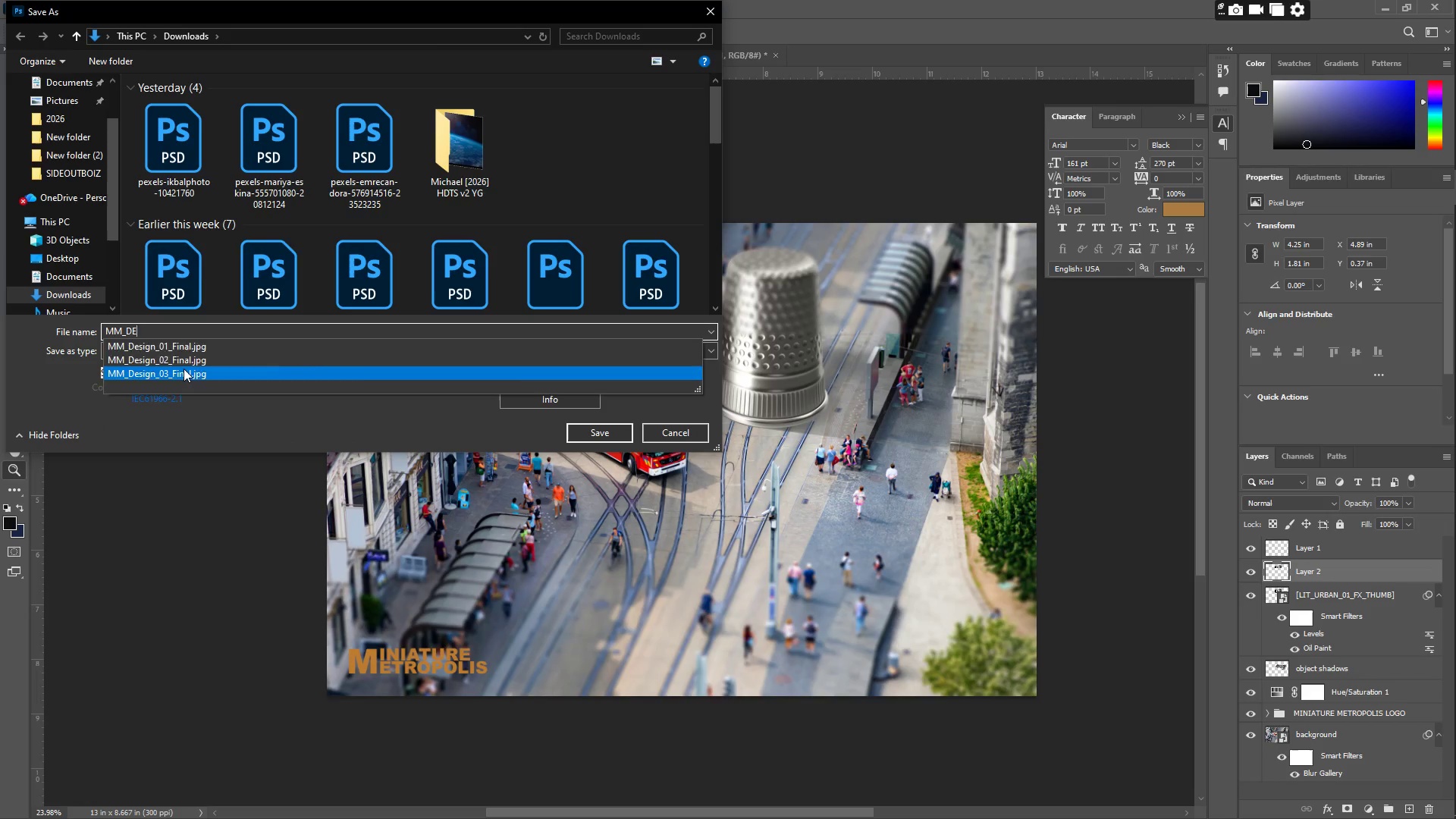 
left_click([186, 375])
 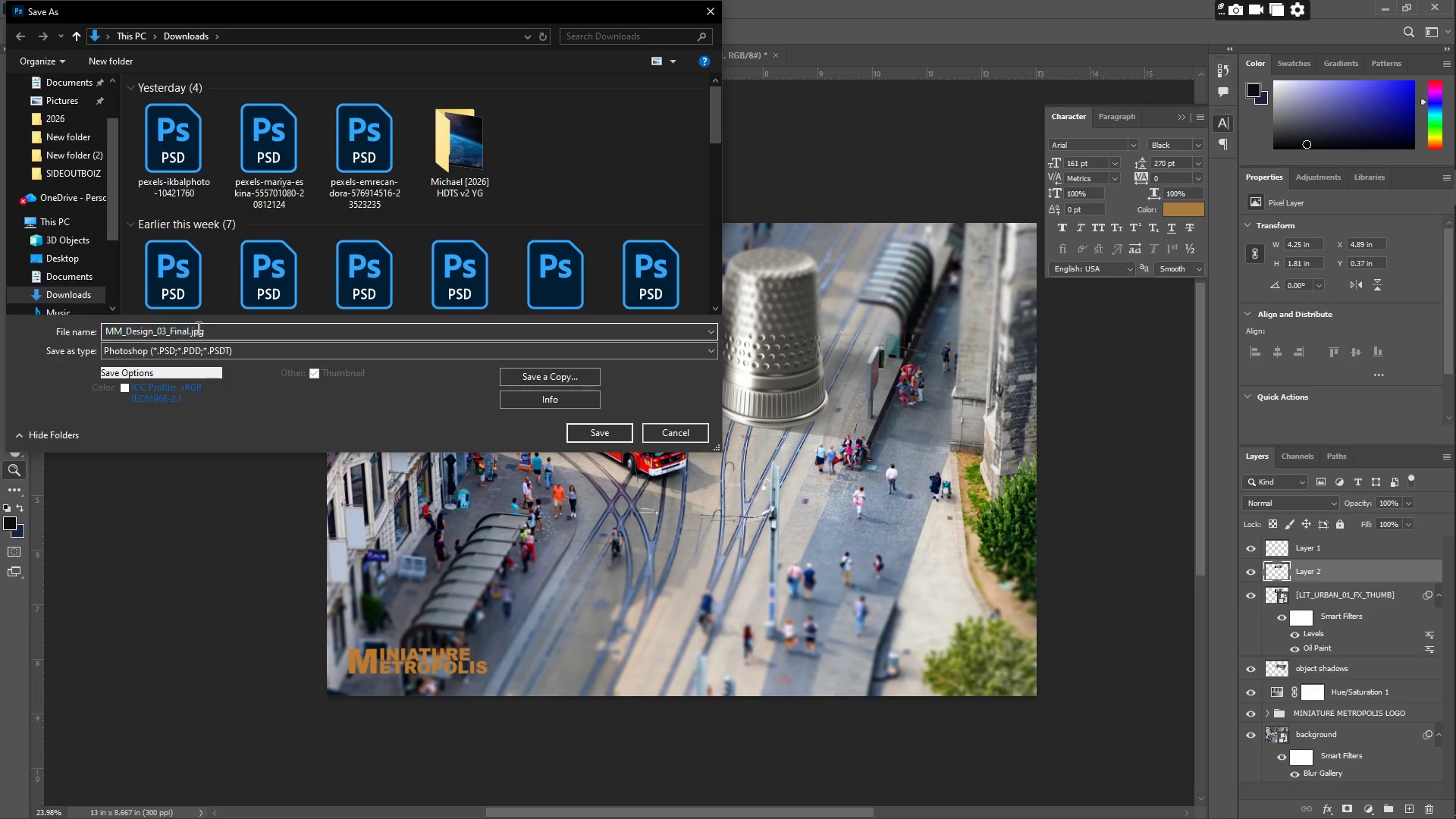 
double_click([210, 333])
 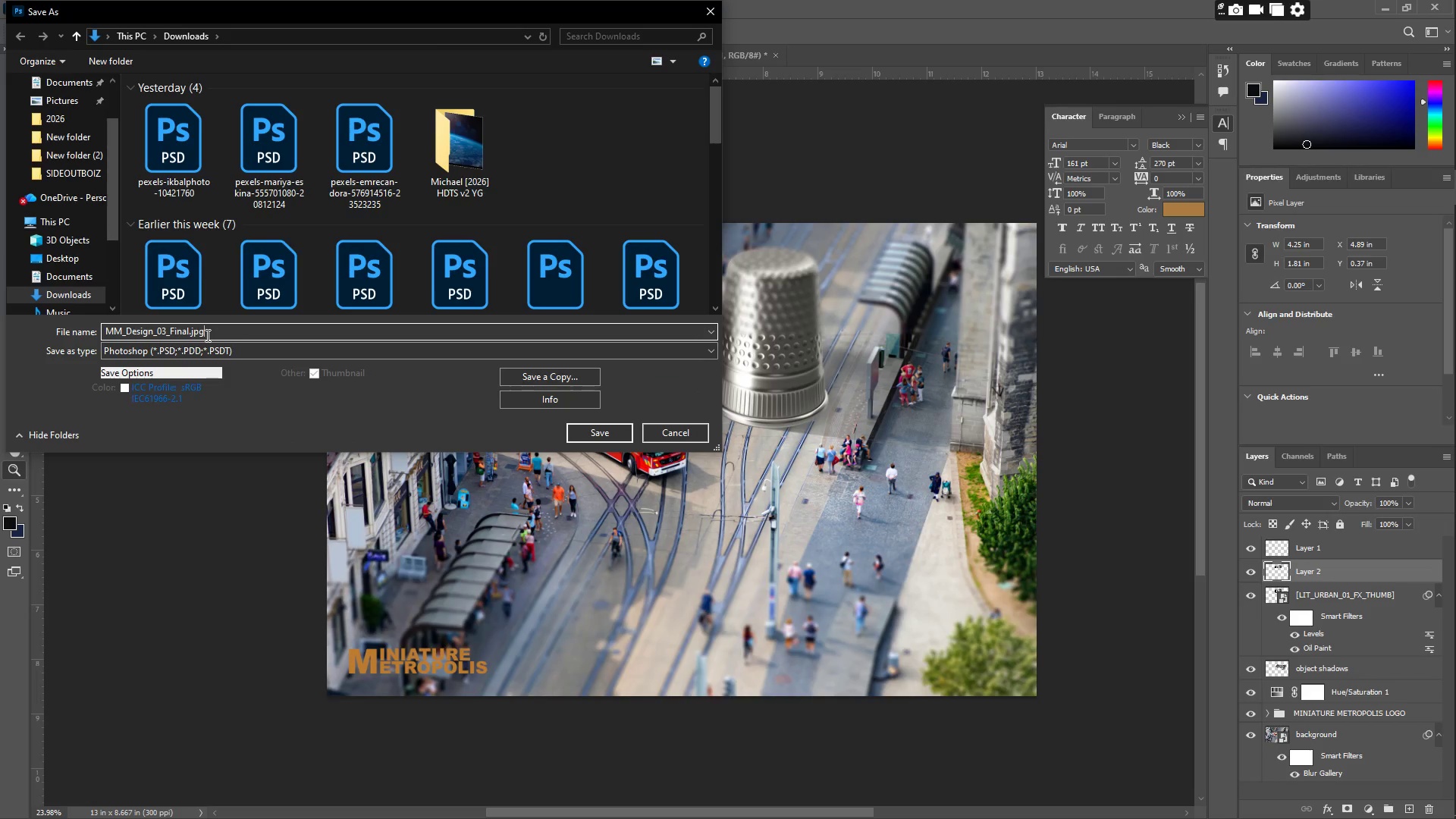 
key(Backspace)
key(Backspace)
key(Backspace)
key(Backspace)
key(Backspace)
key(Backspace)
key(Backspace)
key(Backspace)
key(Backspace)
type(master file)
 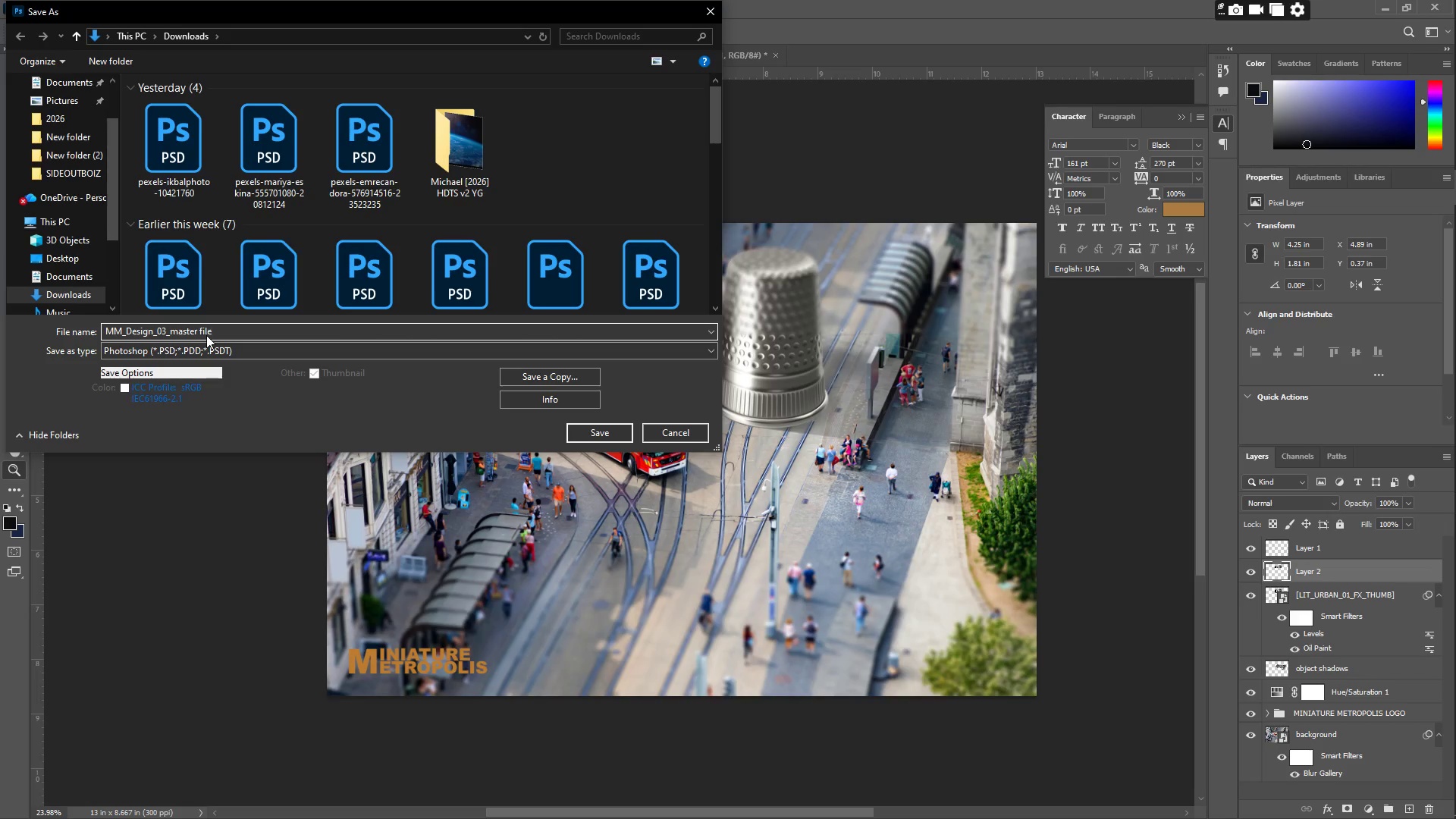 
key(Enter)
 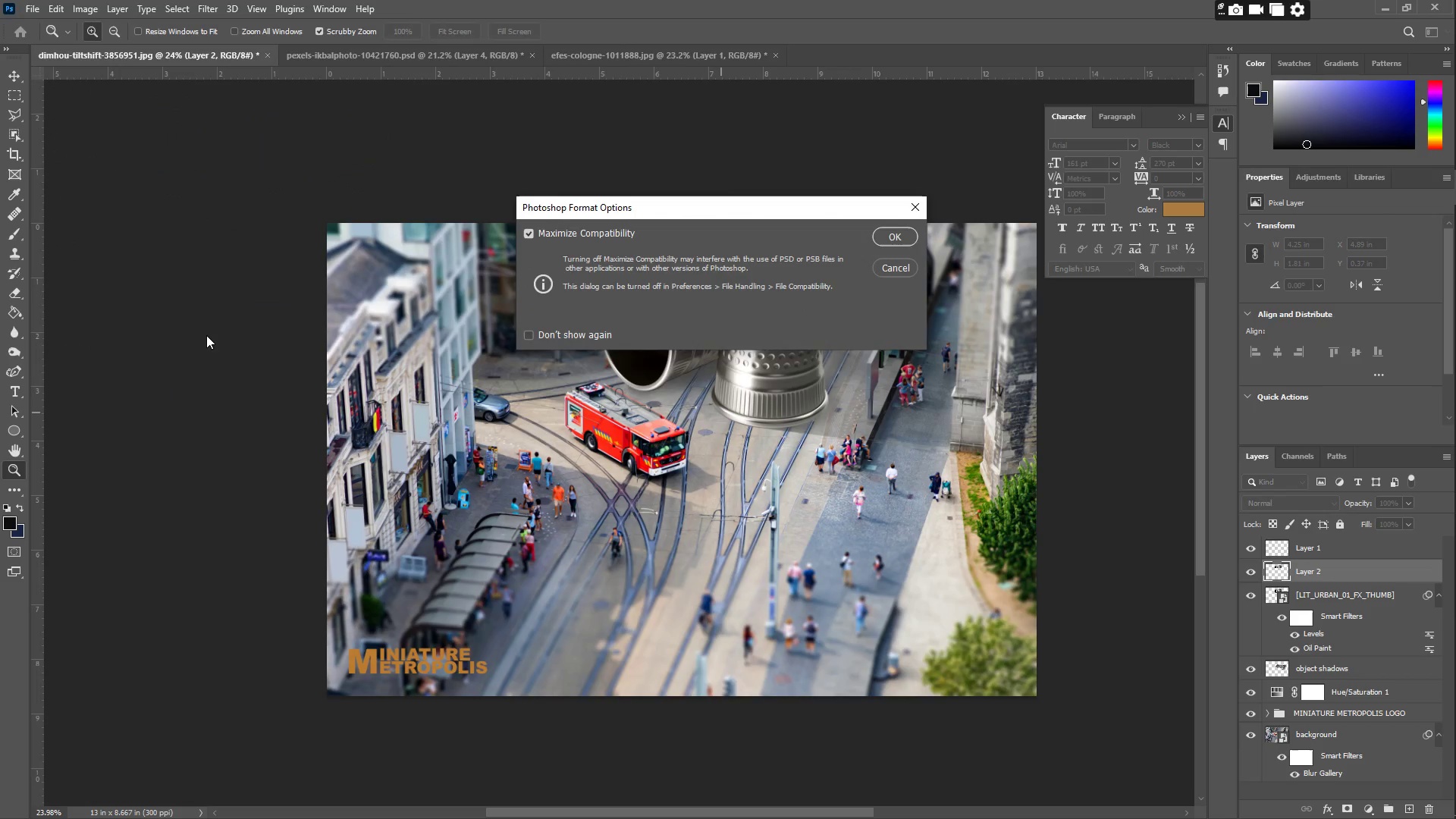 
key(Enter)
 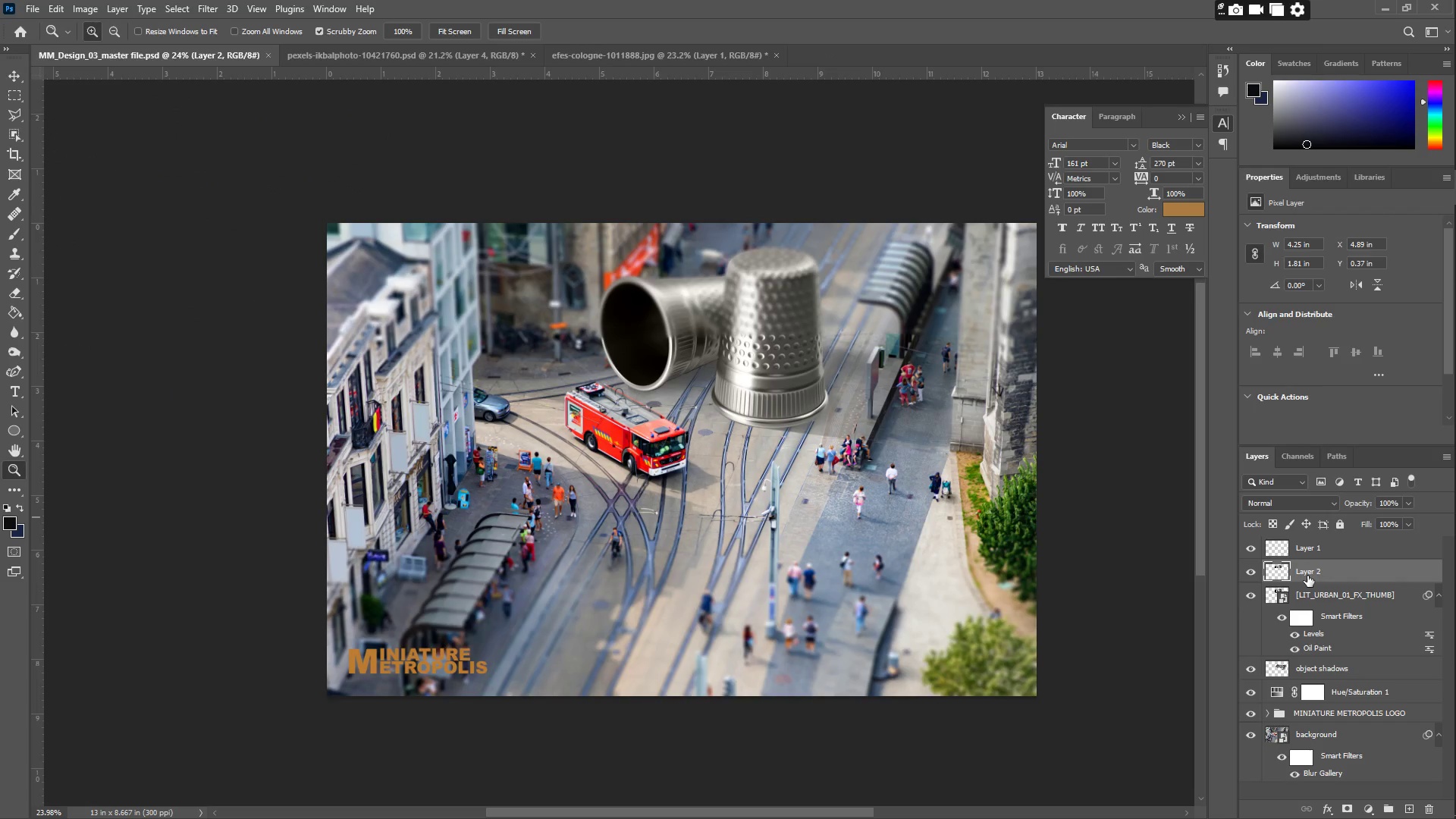 
double_click([1252, 571])
 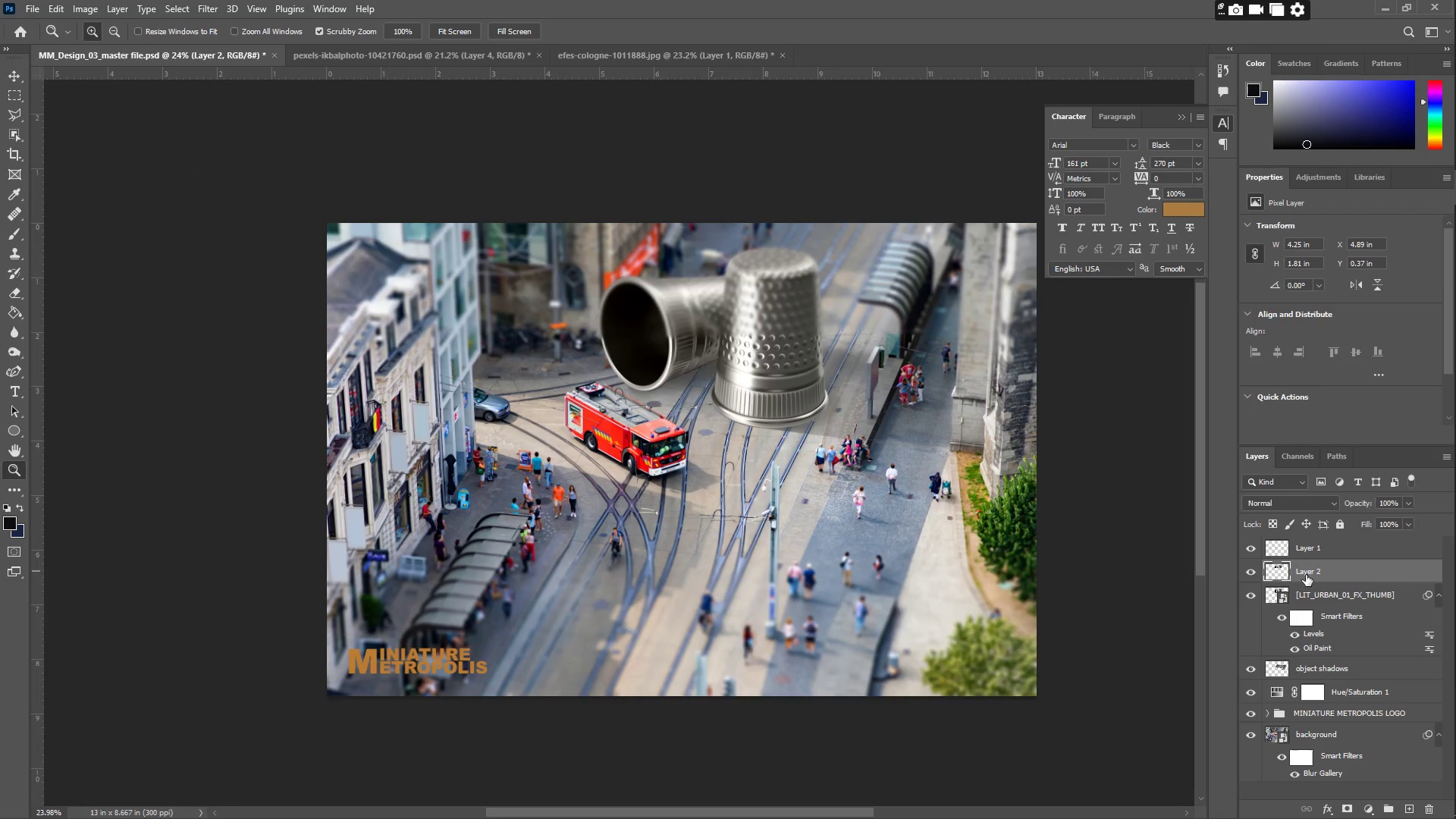 
double_click([1307, 573])
 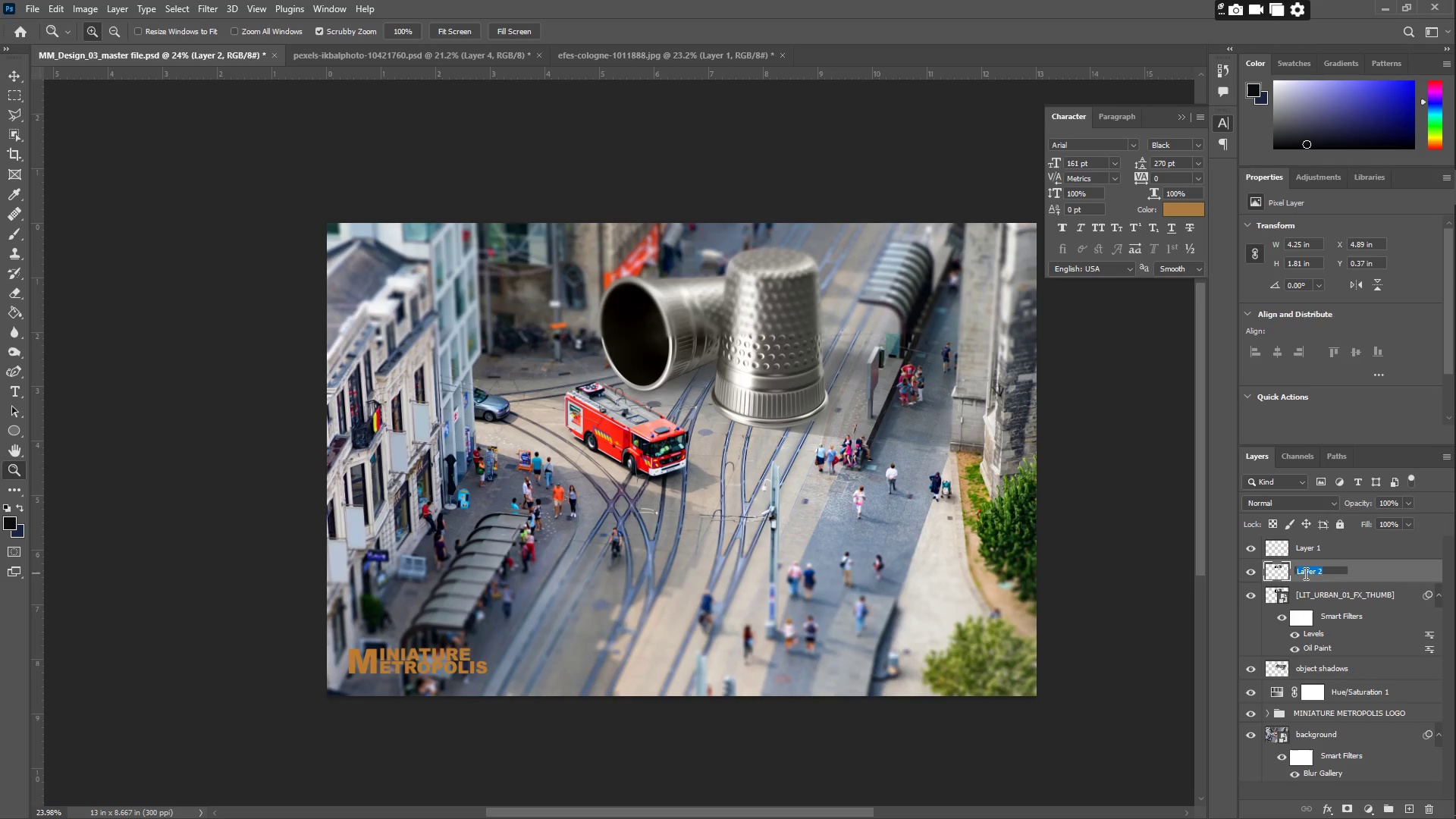 
type(manual blur)
 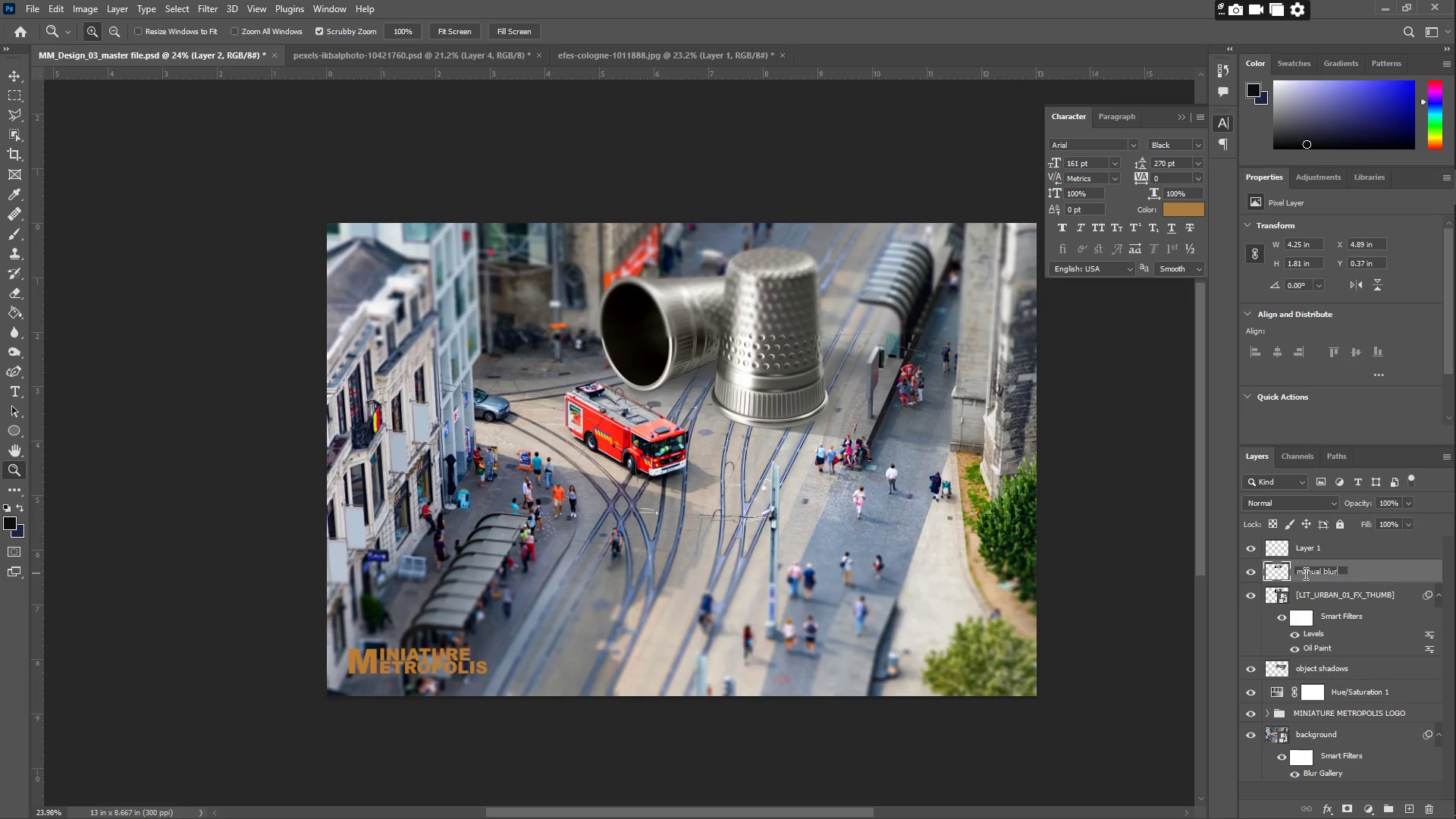 
key(Enter)
 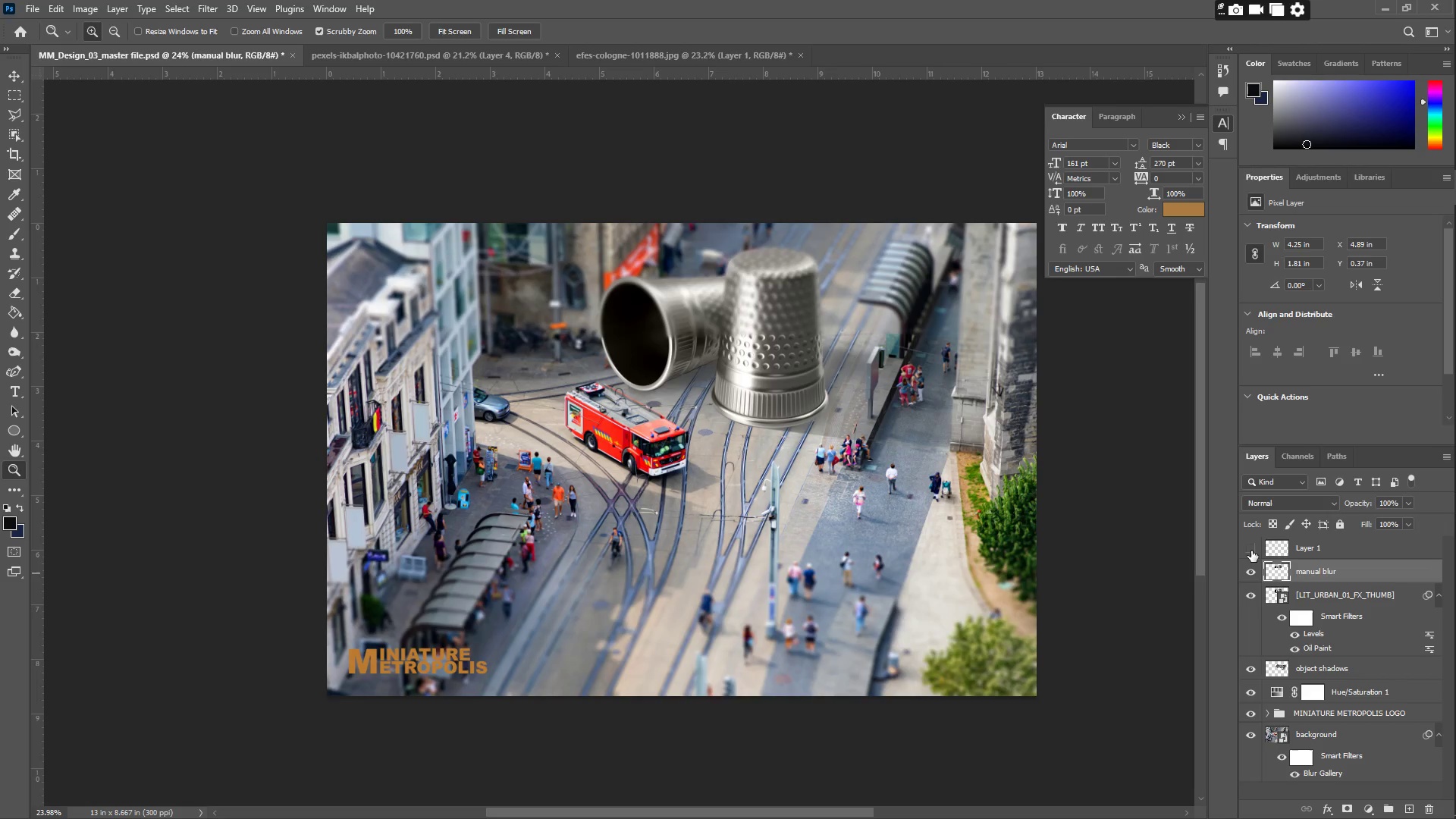 
double_click([1251, 551])
 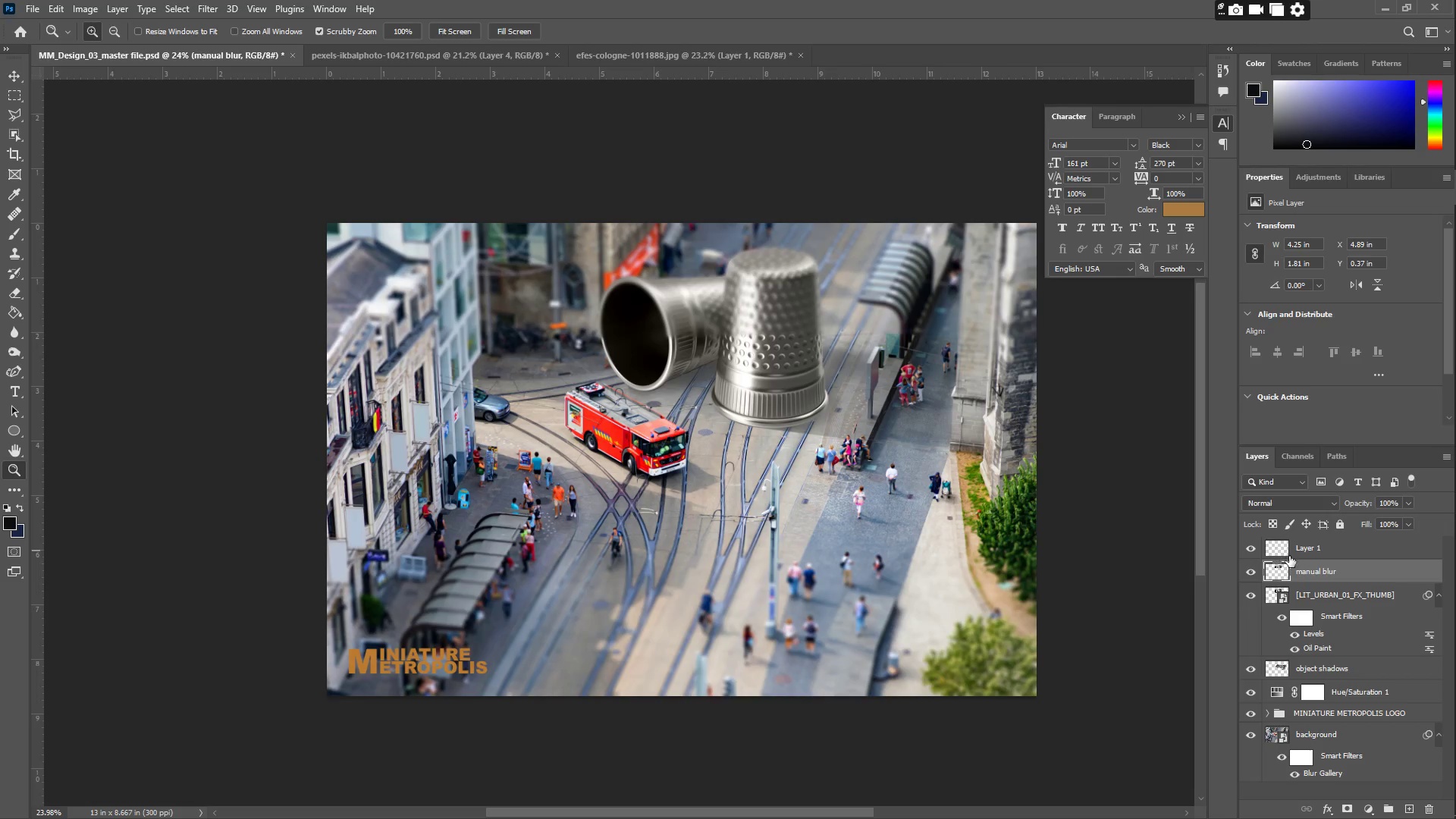 
left_click([1299, 556])
 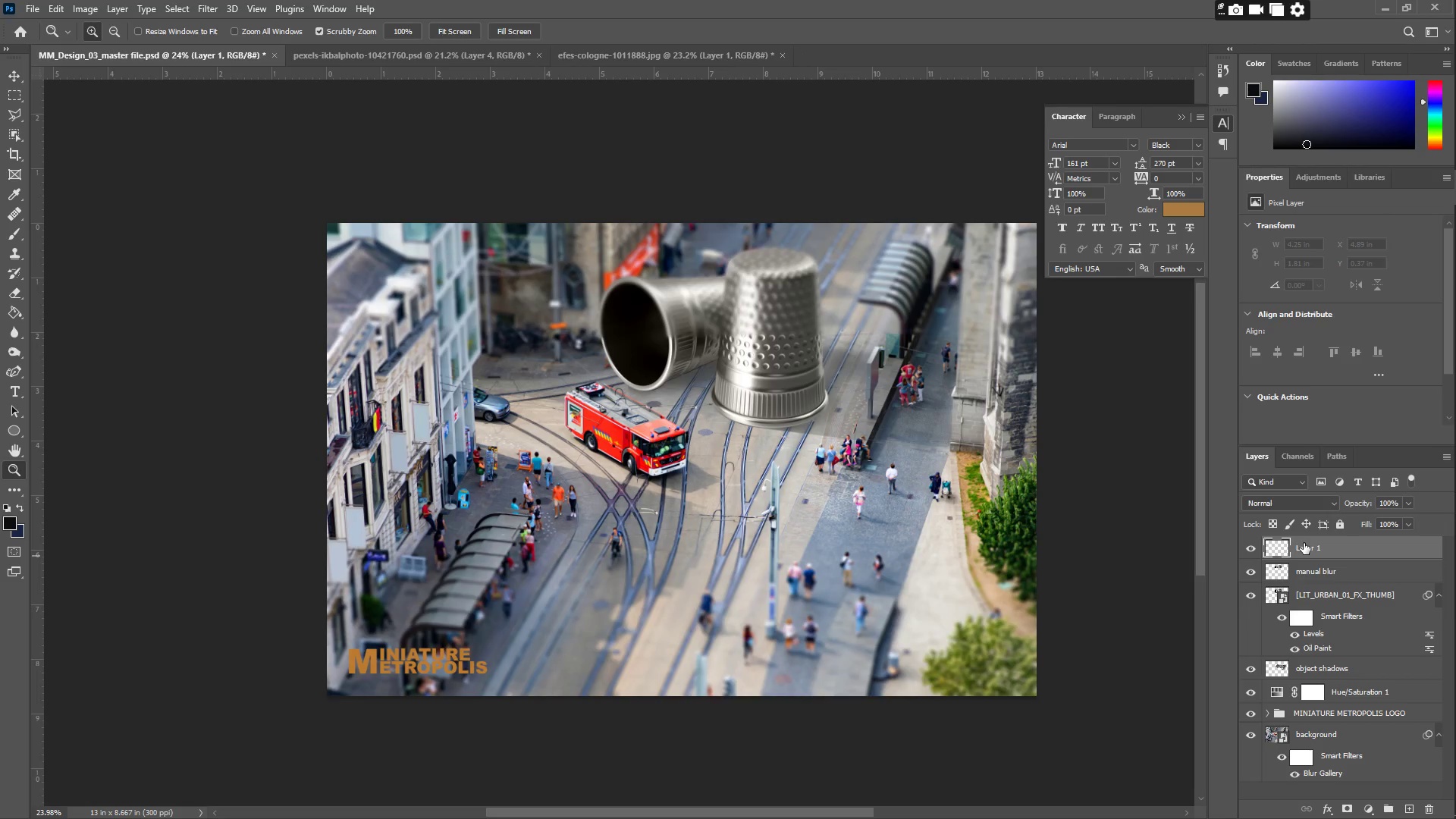 
key(Delete)
 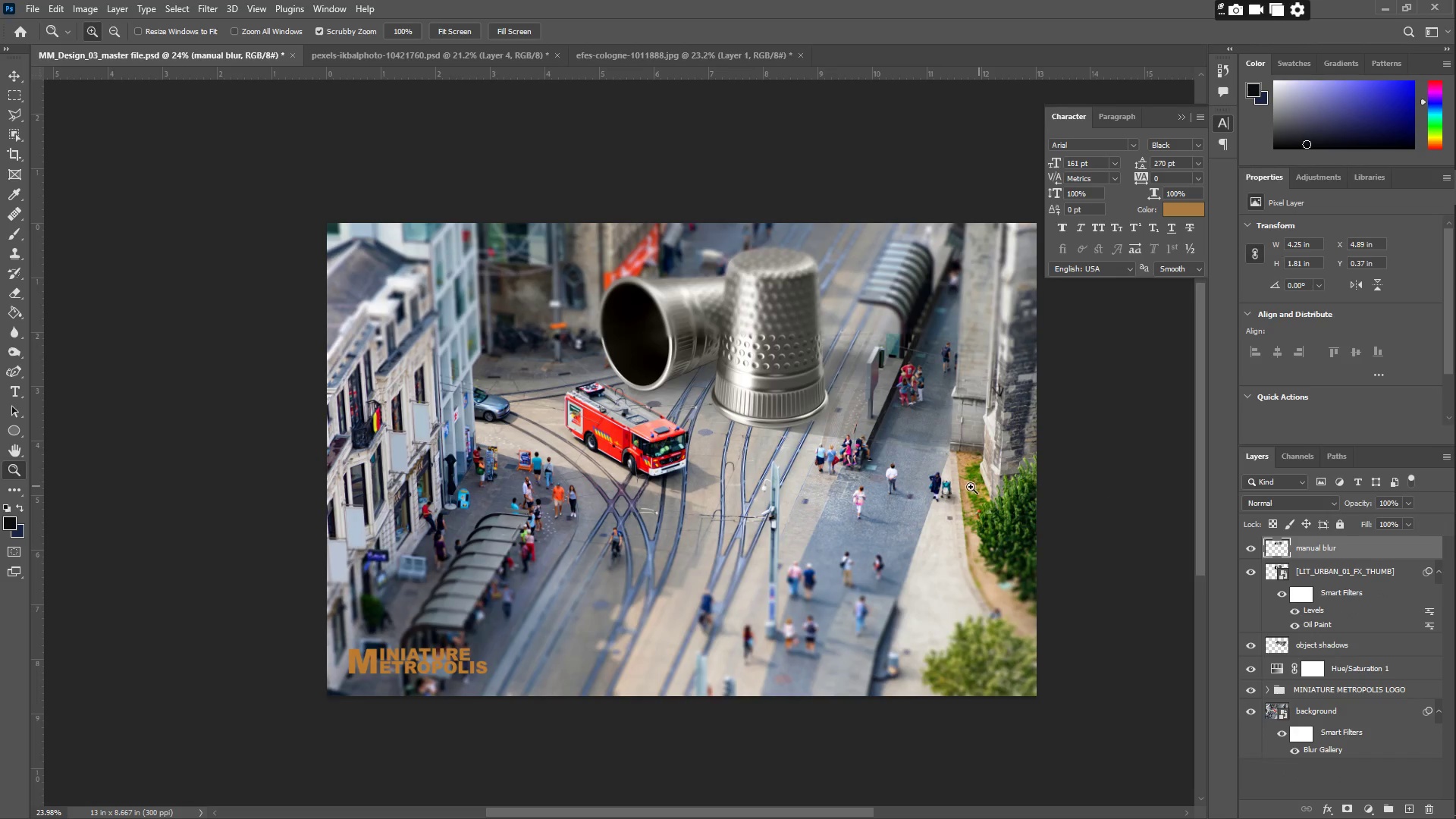 
key(Control+S)
 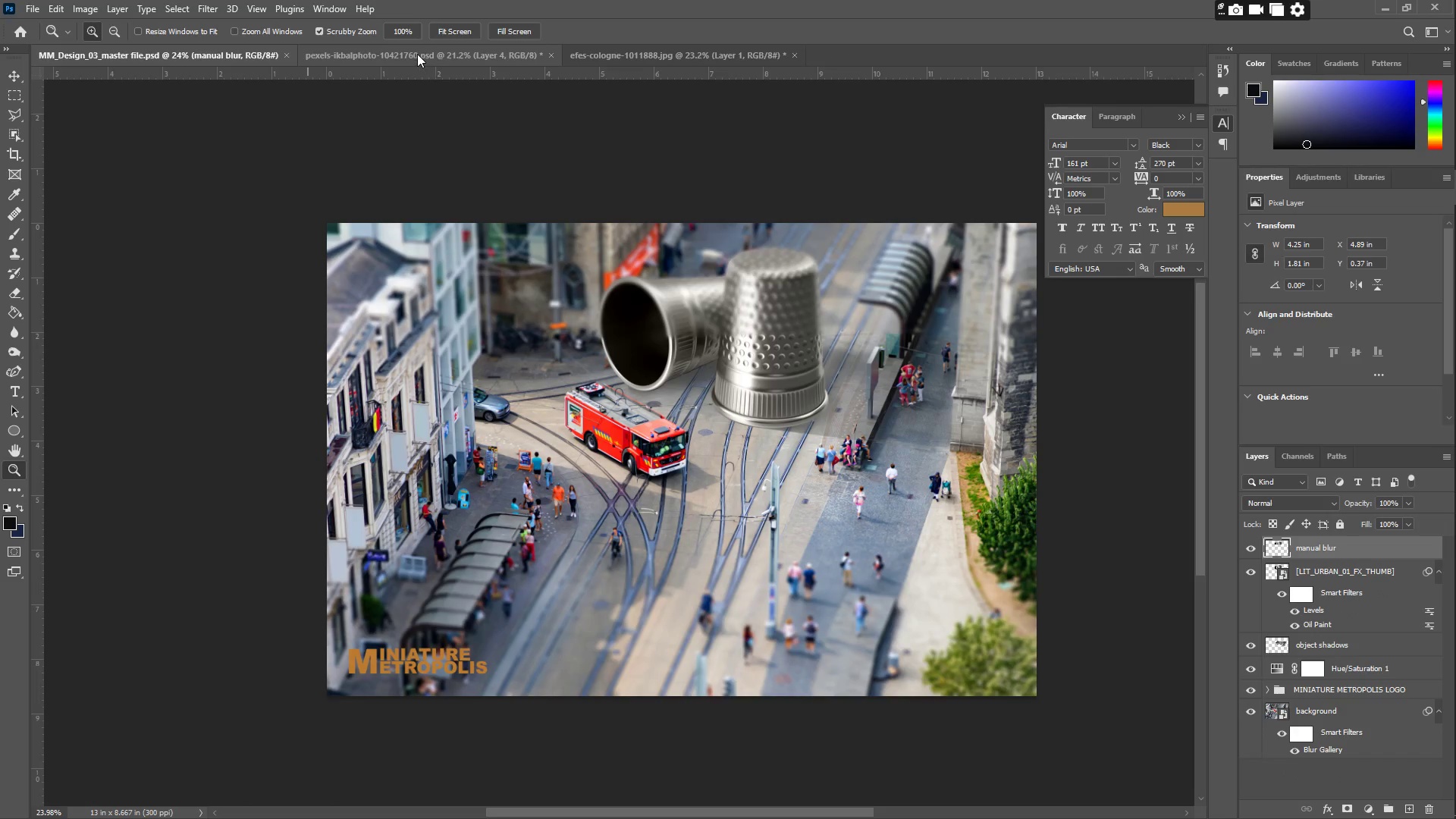 
left_click([417, 54])
 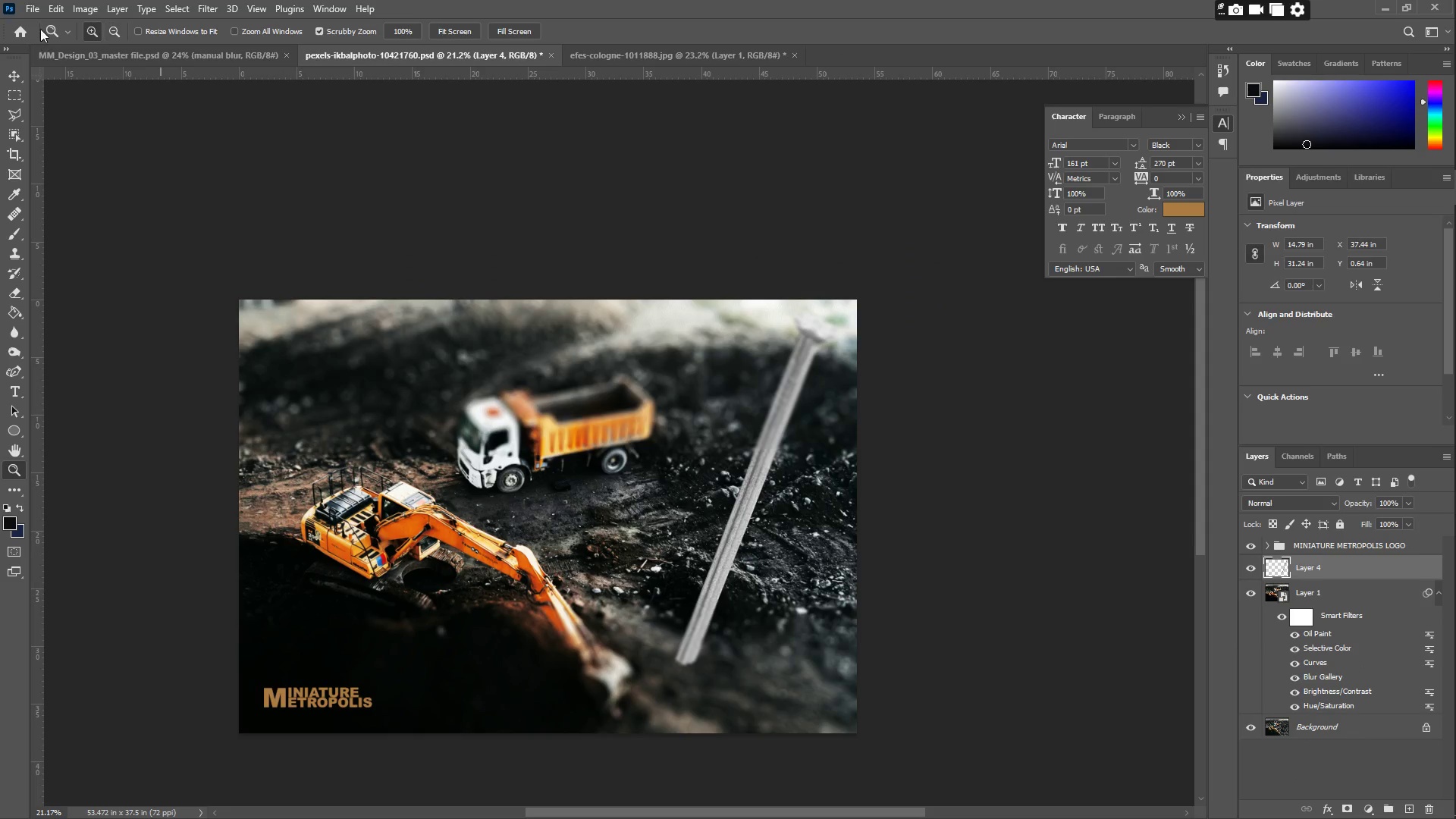 
left_click([24, 9])
 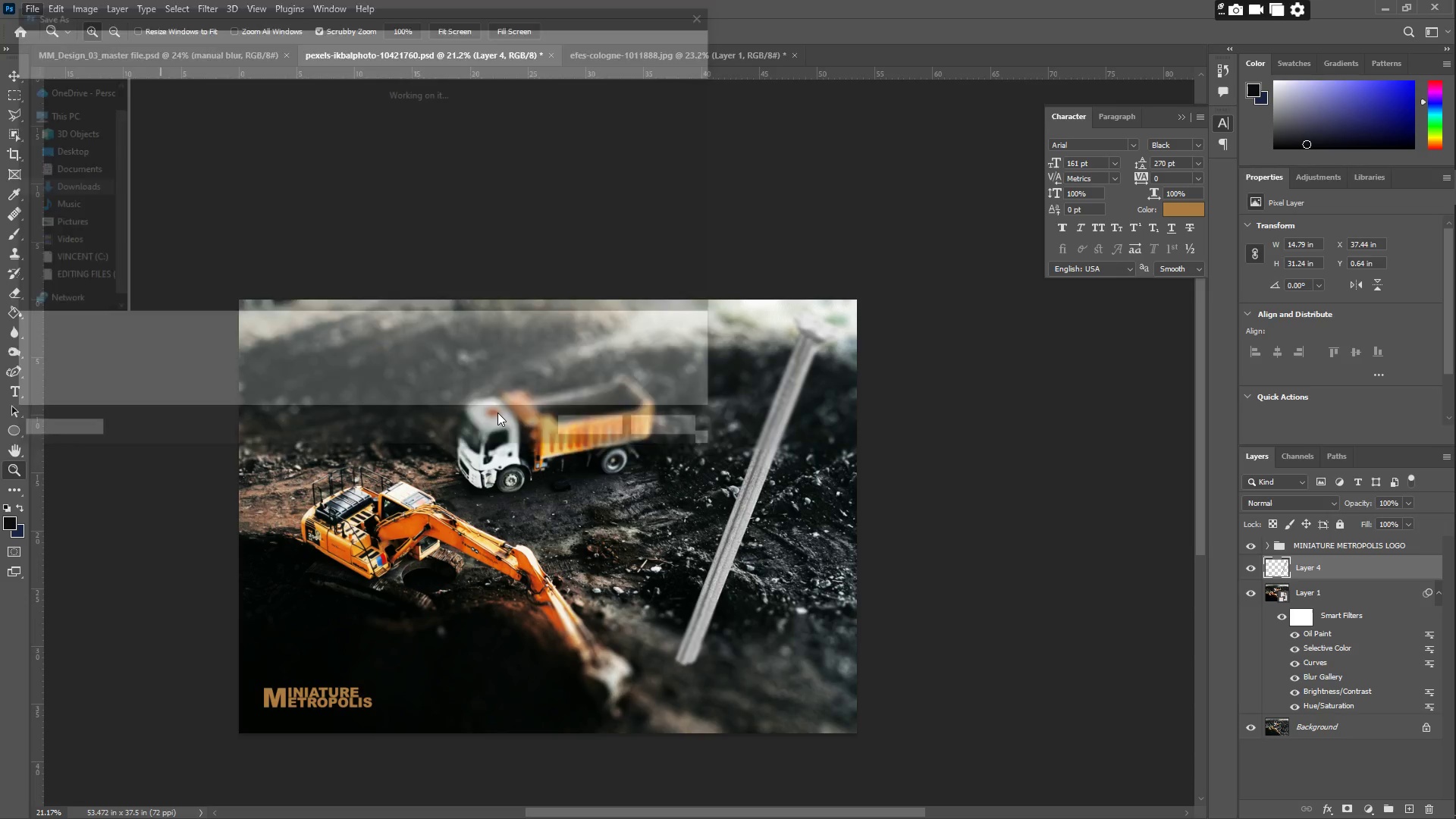 
left_click([163, 174])
 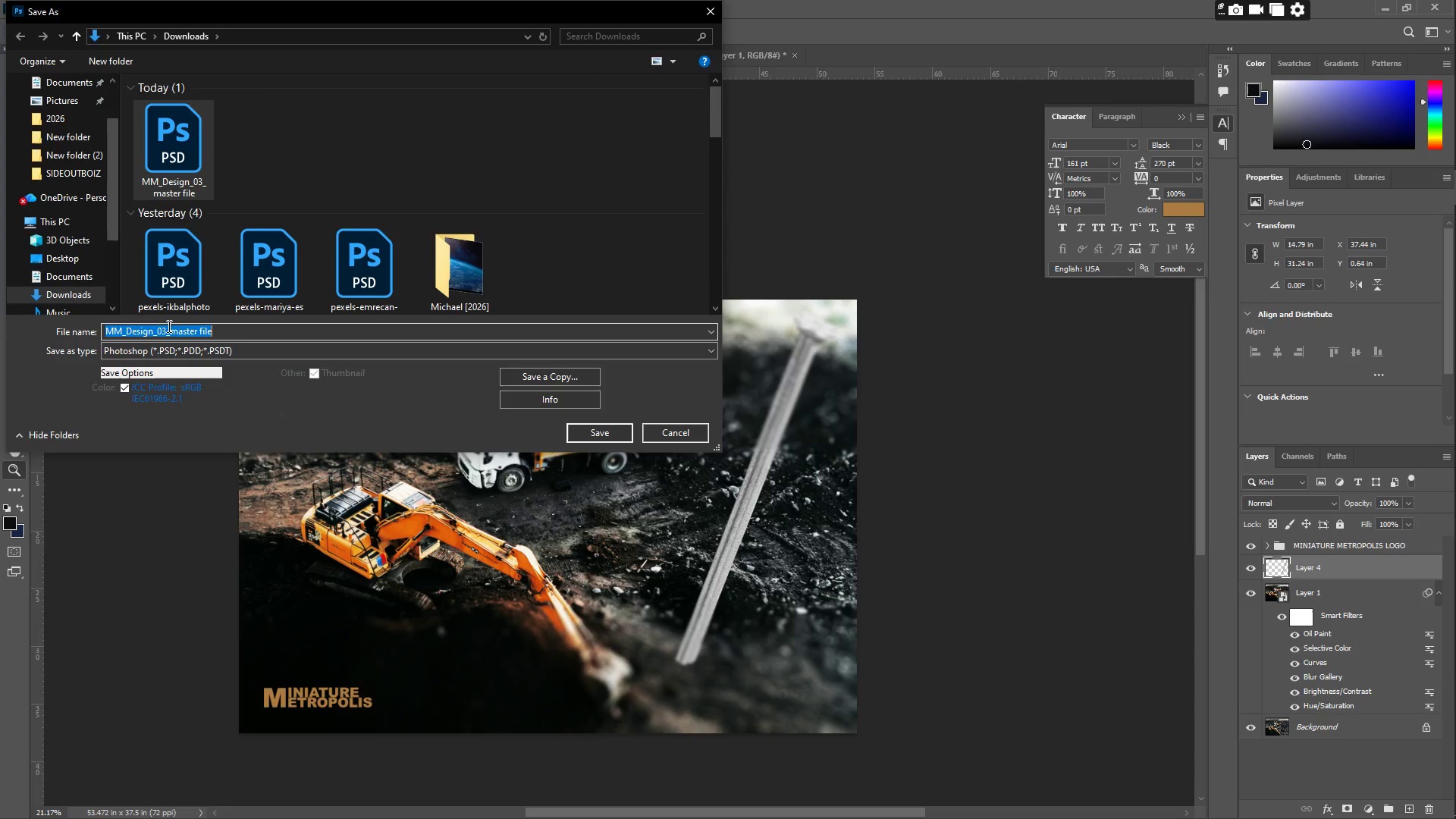 
double_click([163, 334])
 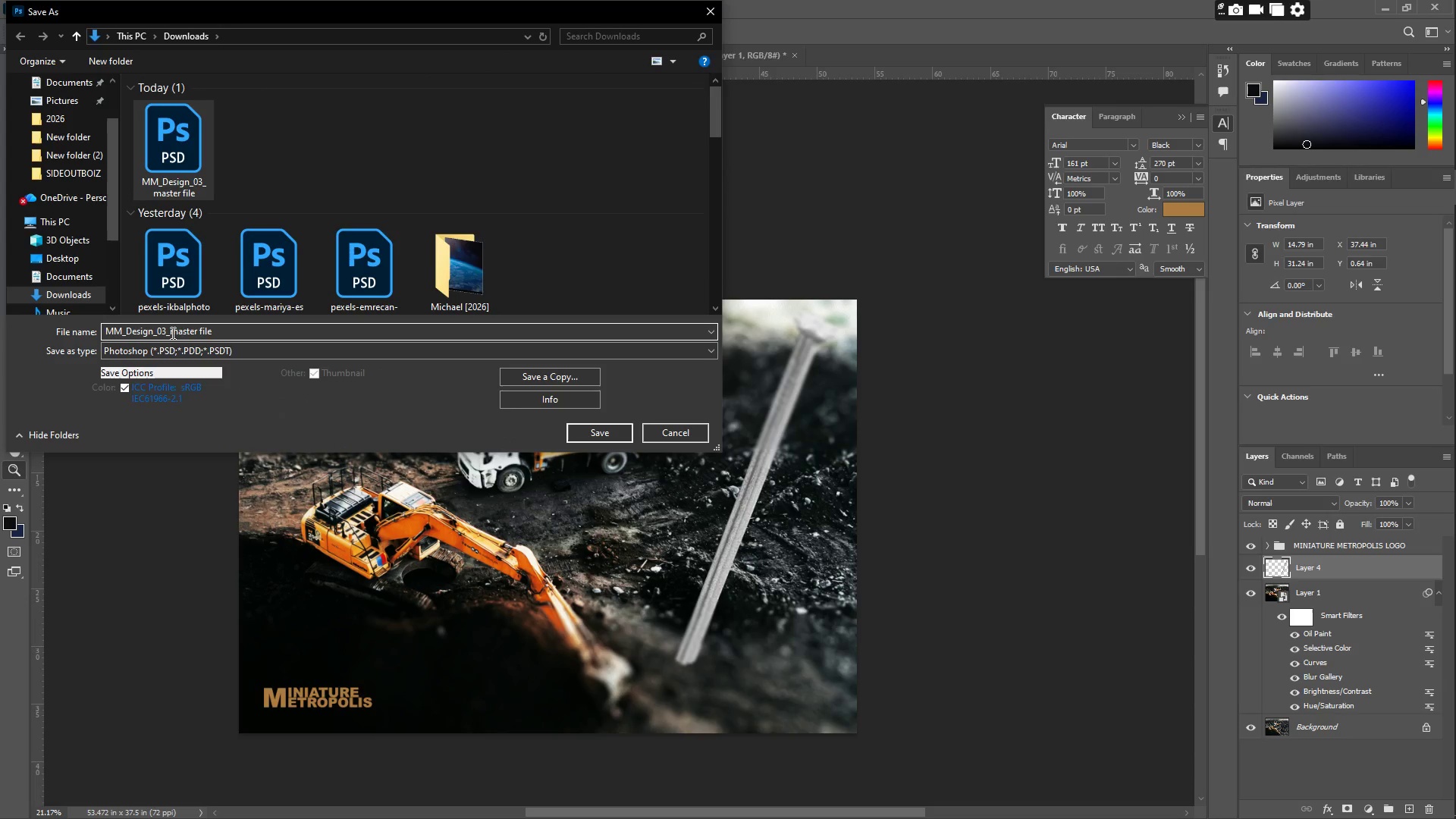 
key(ArrowRight)
 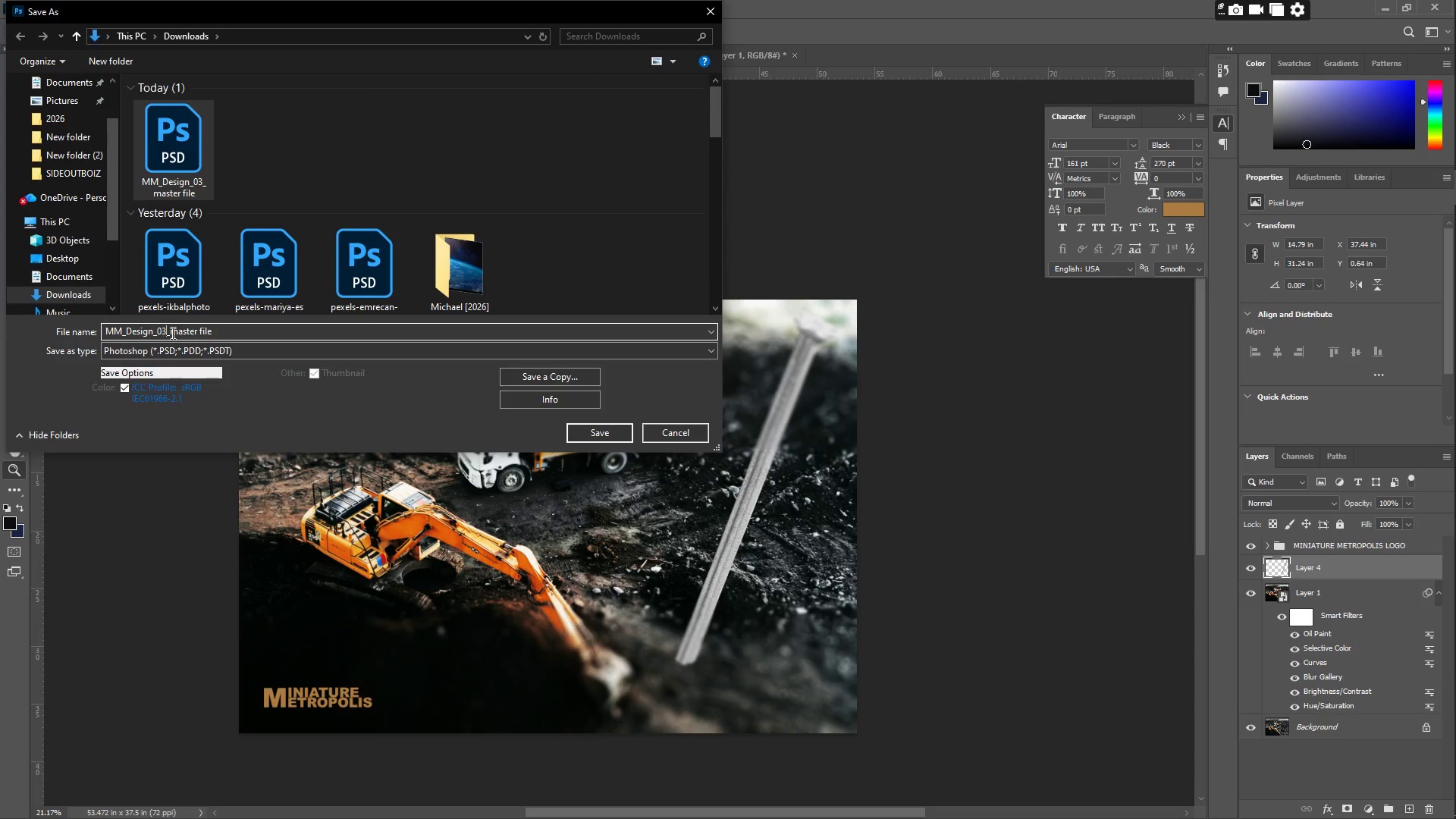 
key(Backspace)
 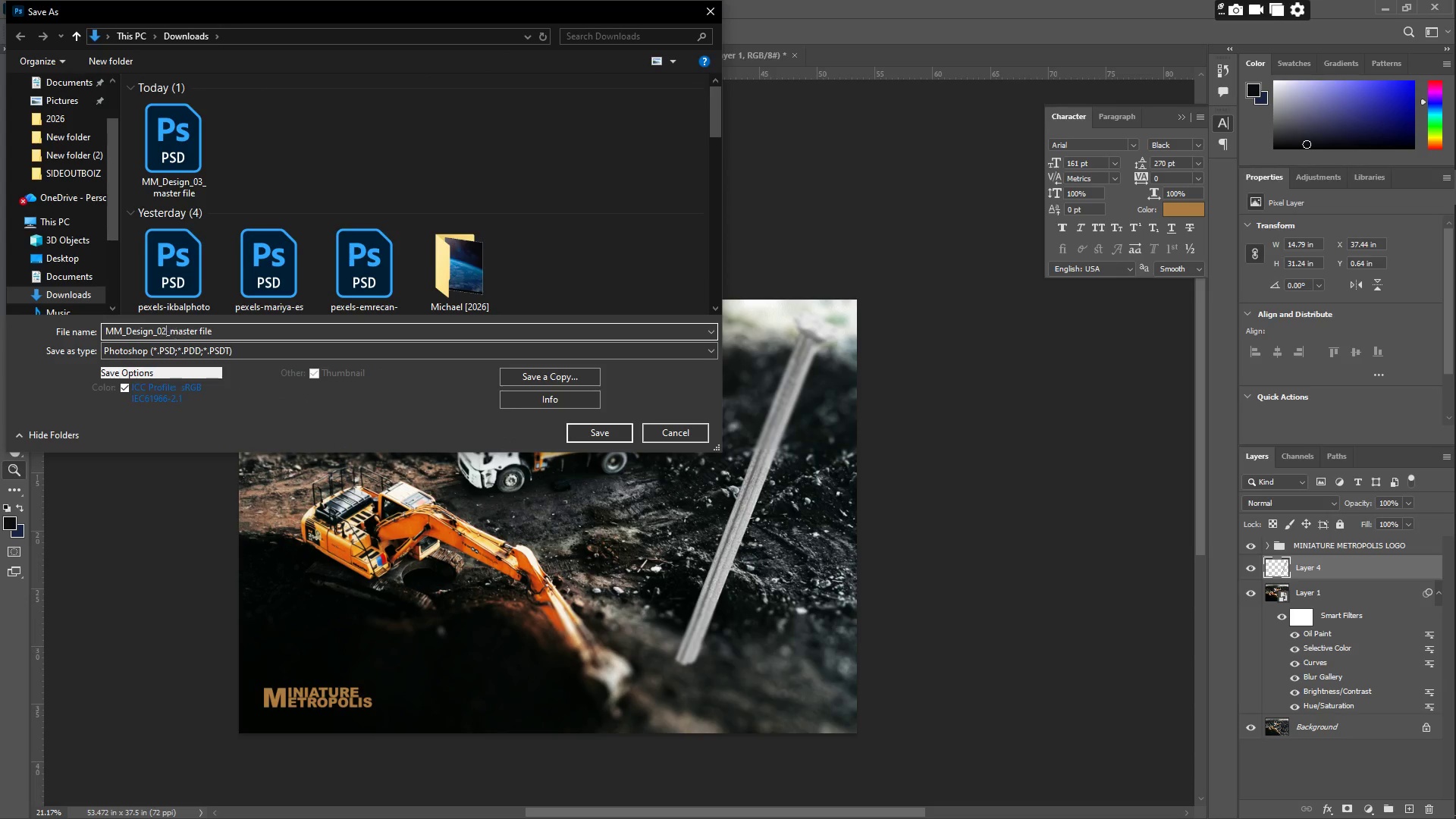 
key(2)
 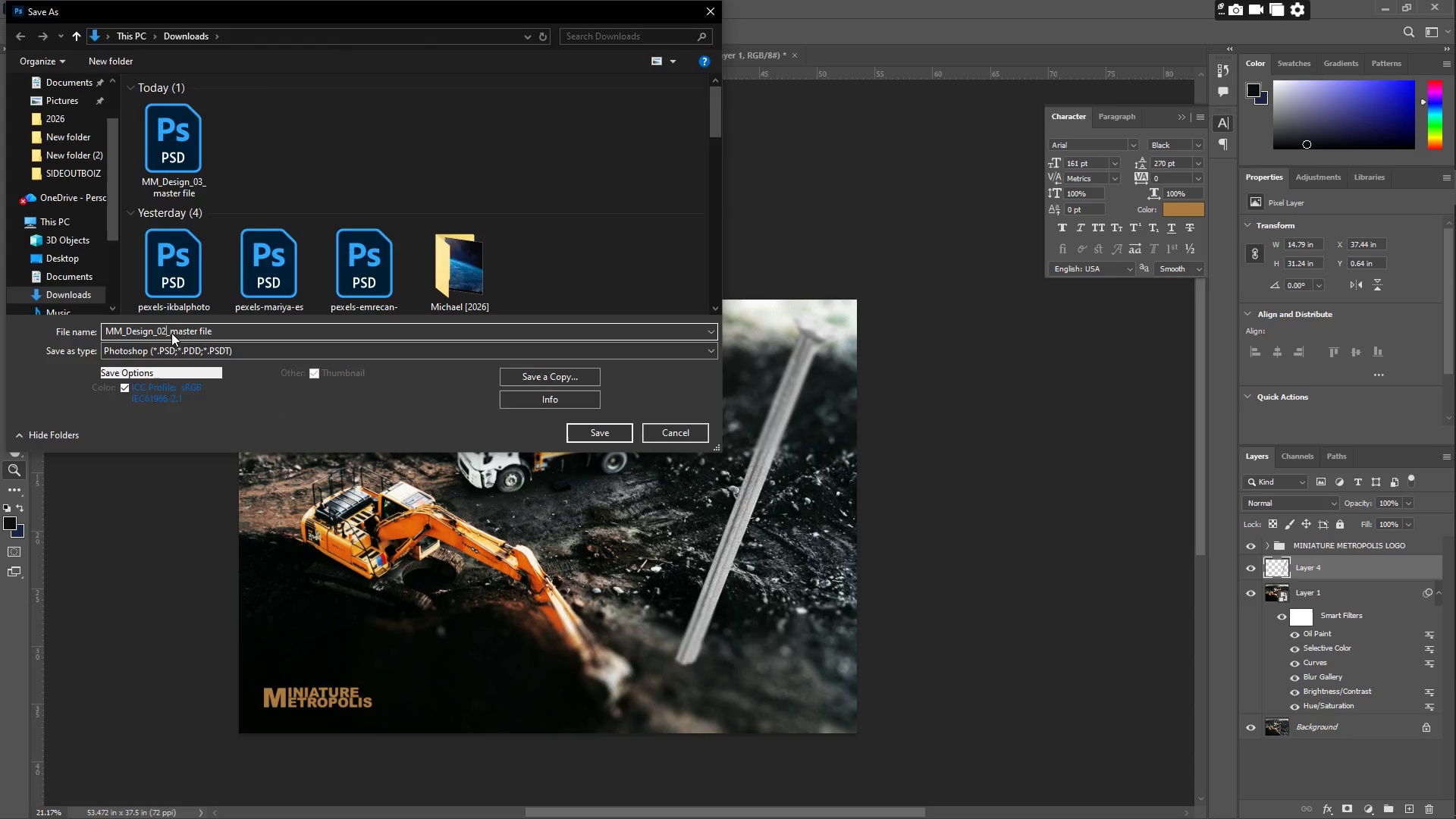 
key(Enter)
 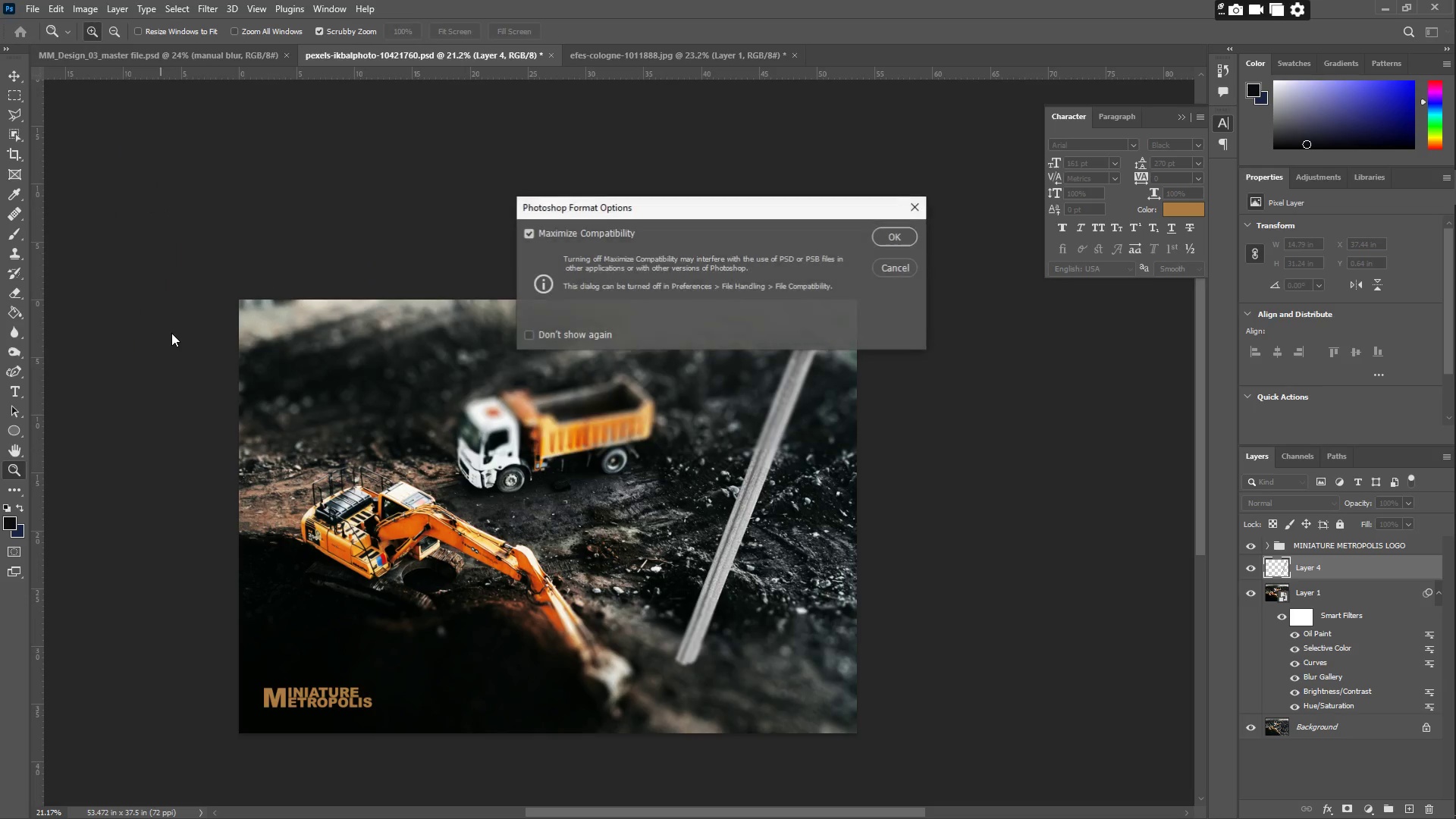 
key(Enter)
 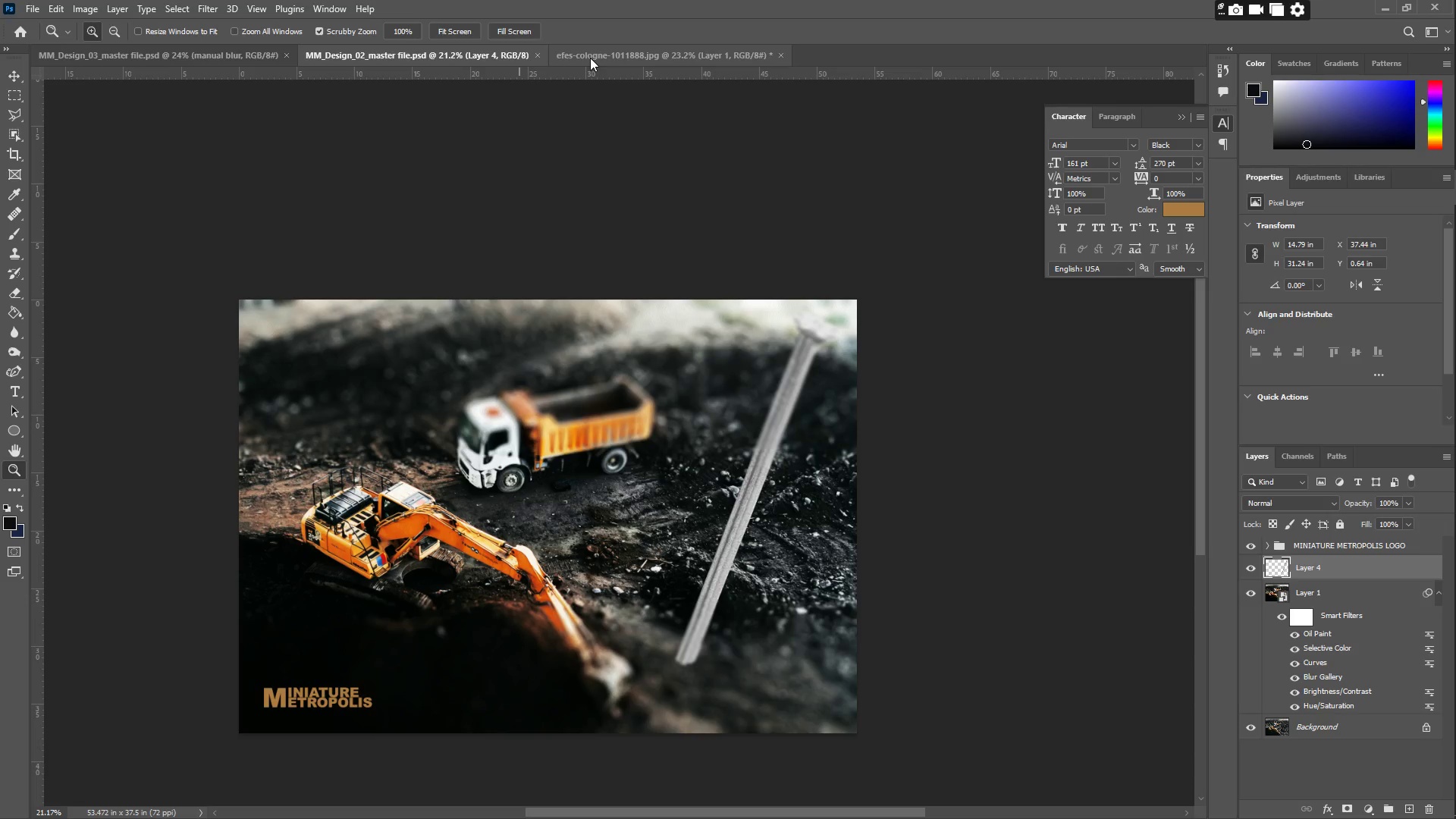 
wait(5.52)
 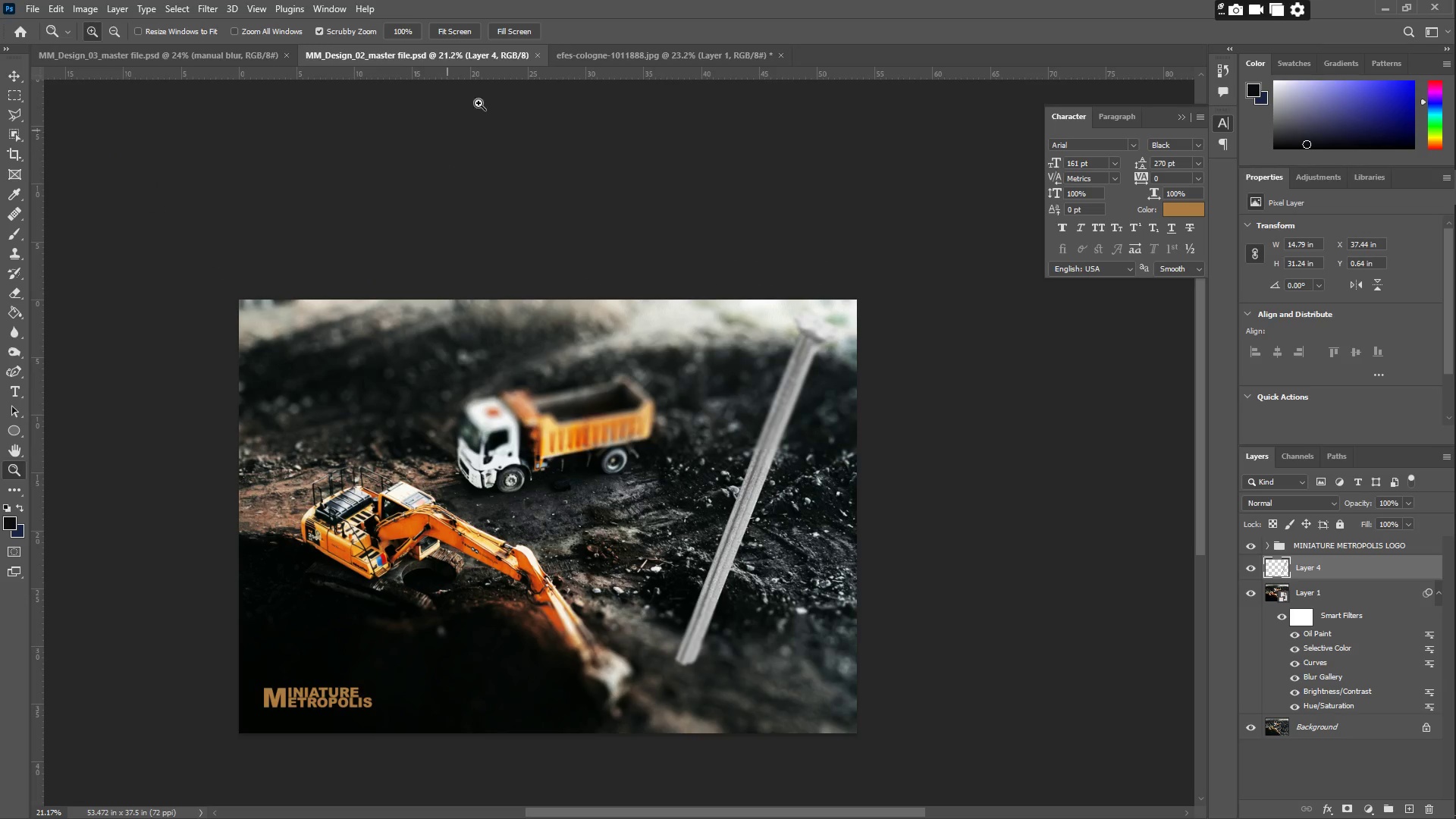 
double_click([1308, 591])
 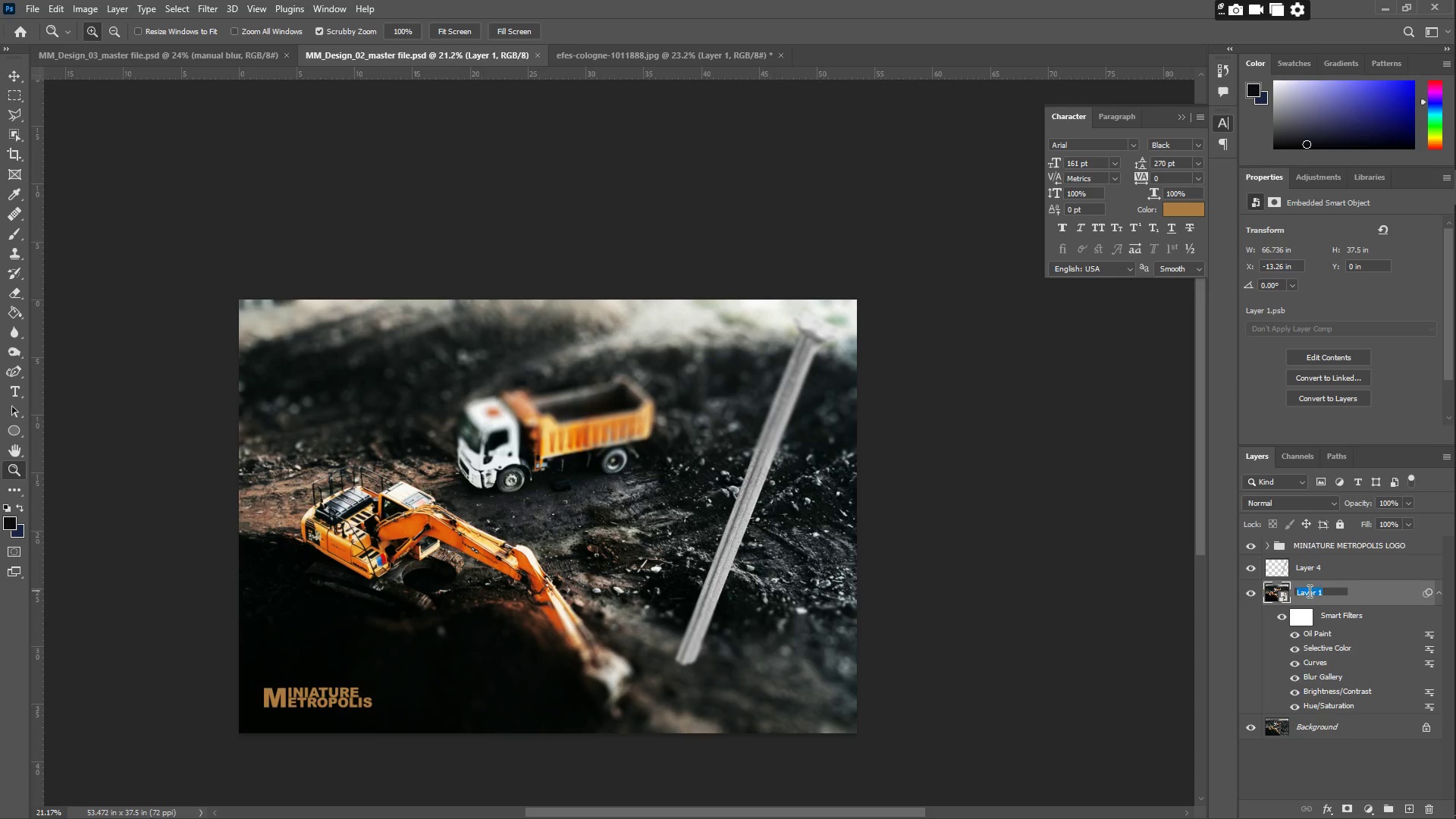 
type(backf)
key(Backspace)
type(ground smart object)
 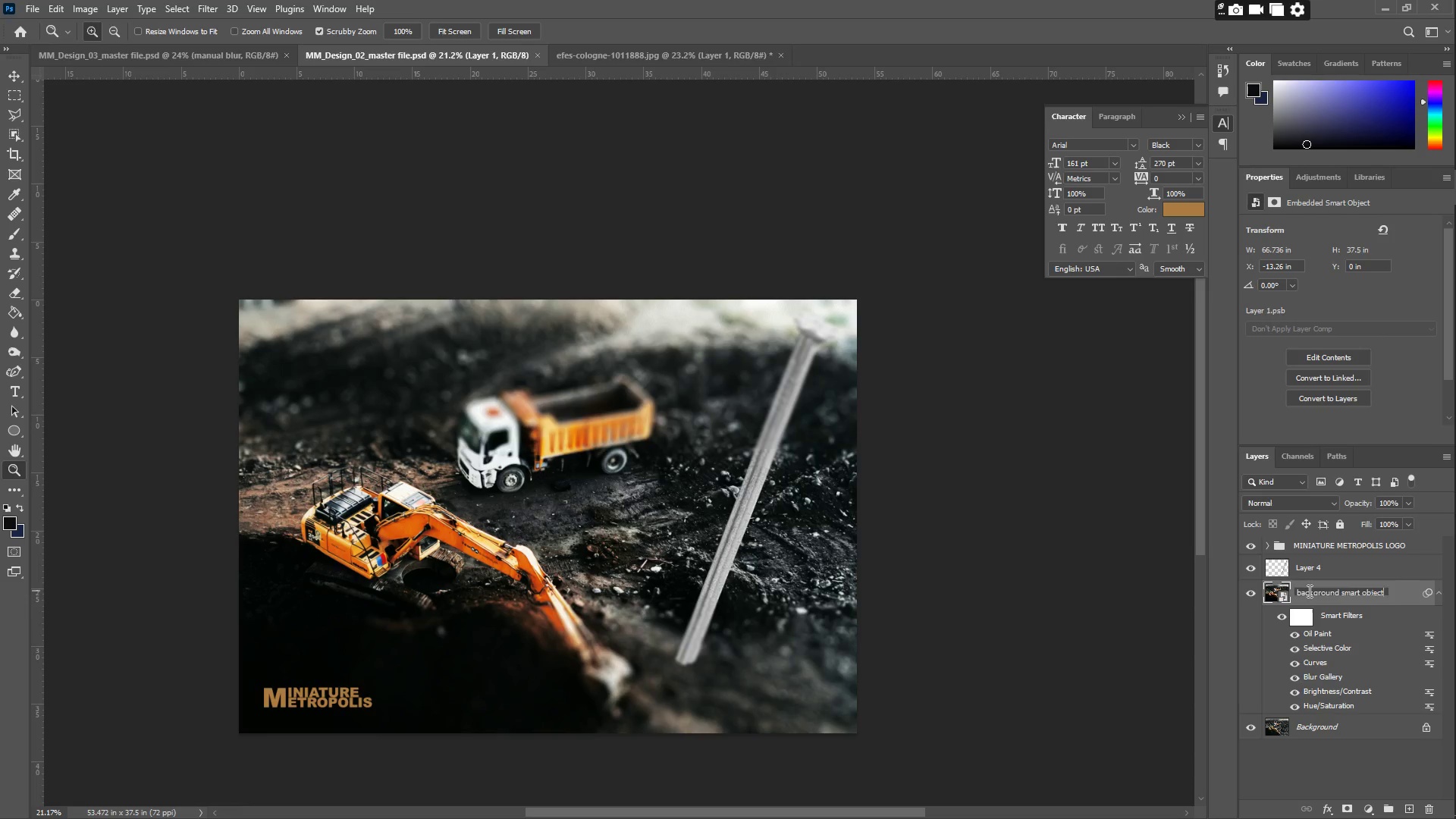 
key(Enter)
 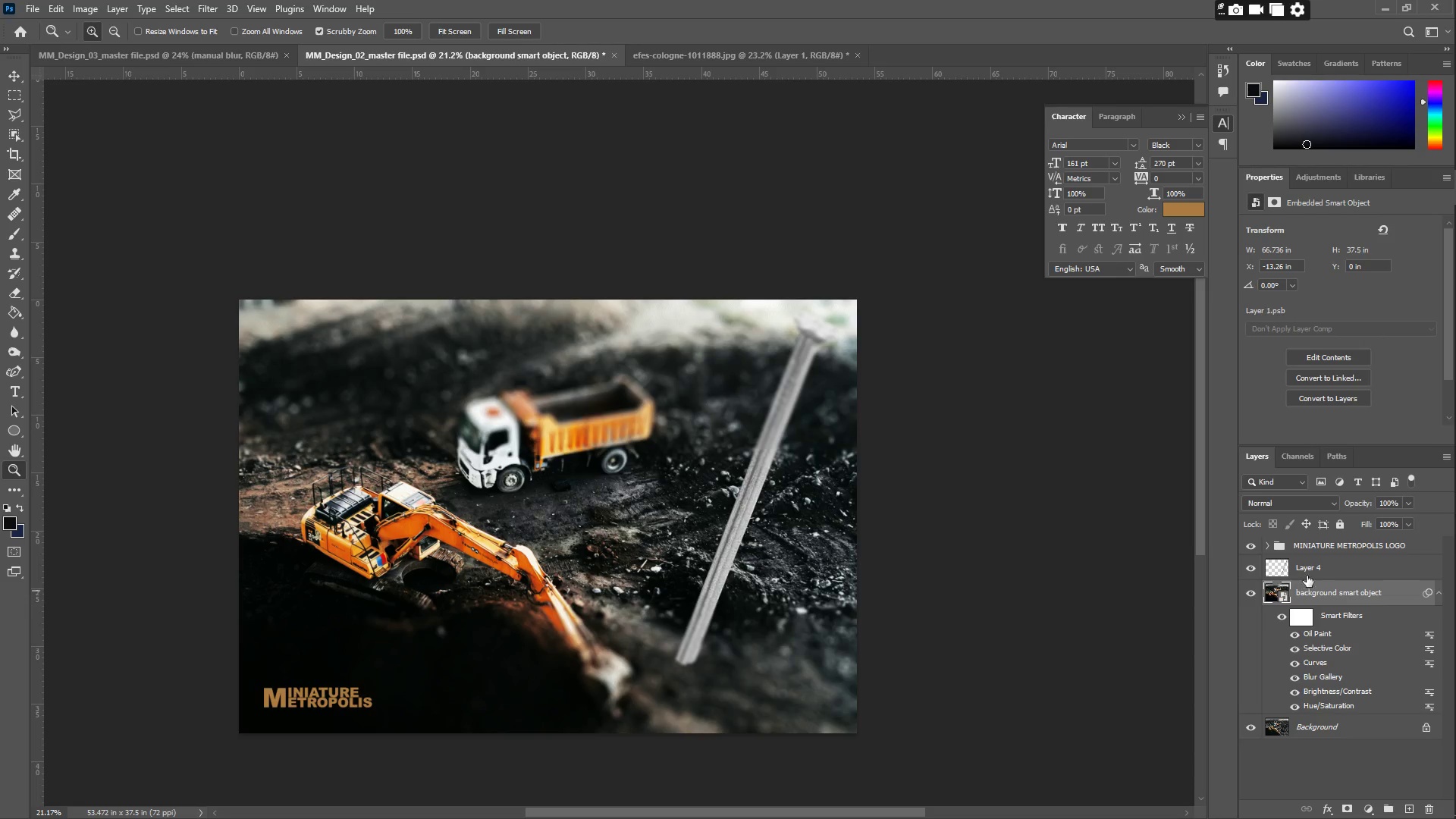 
left_click([1311, 568])
 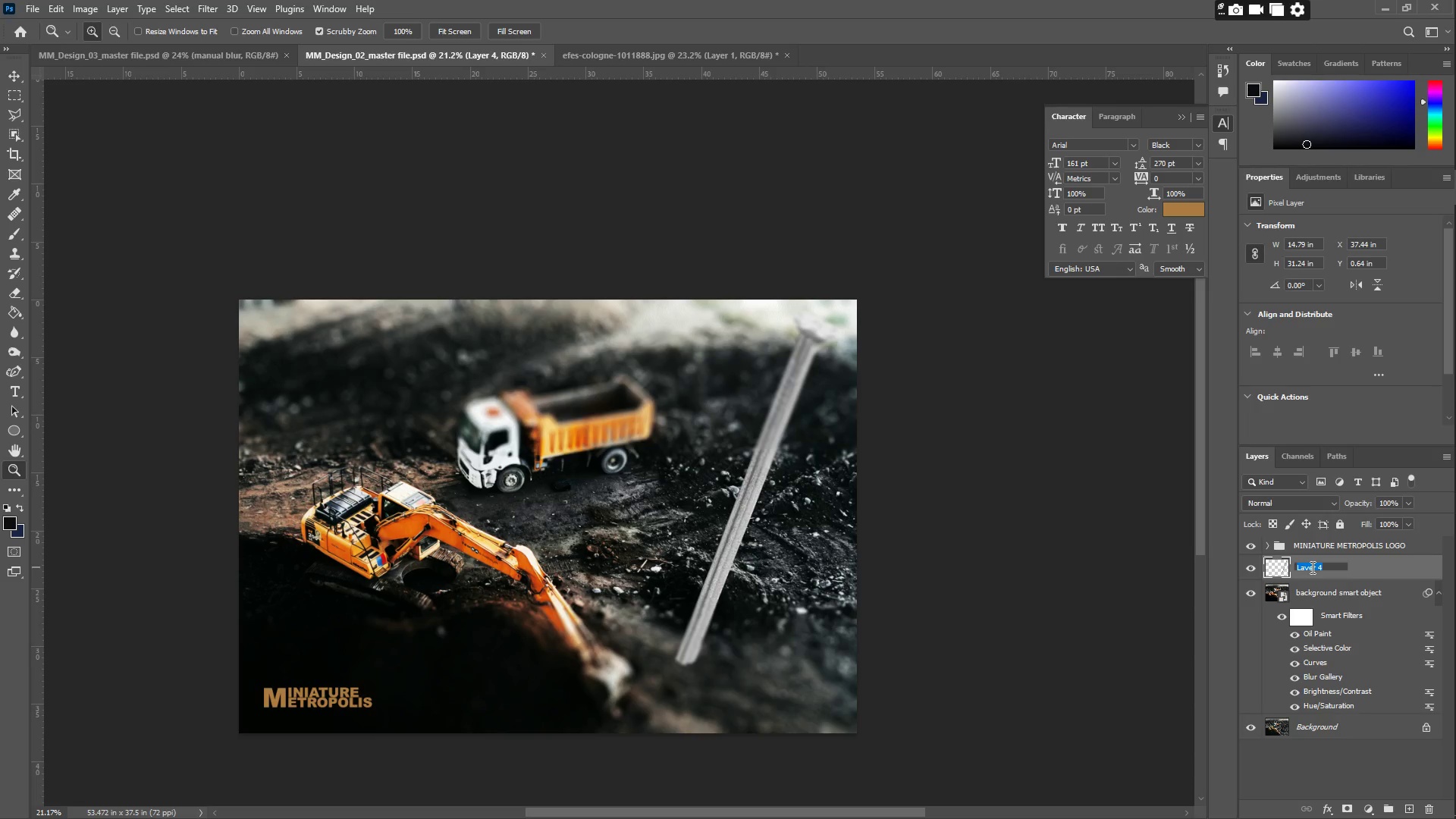 
type(object)
 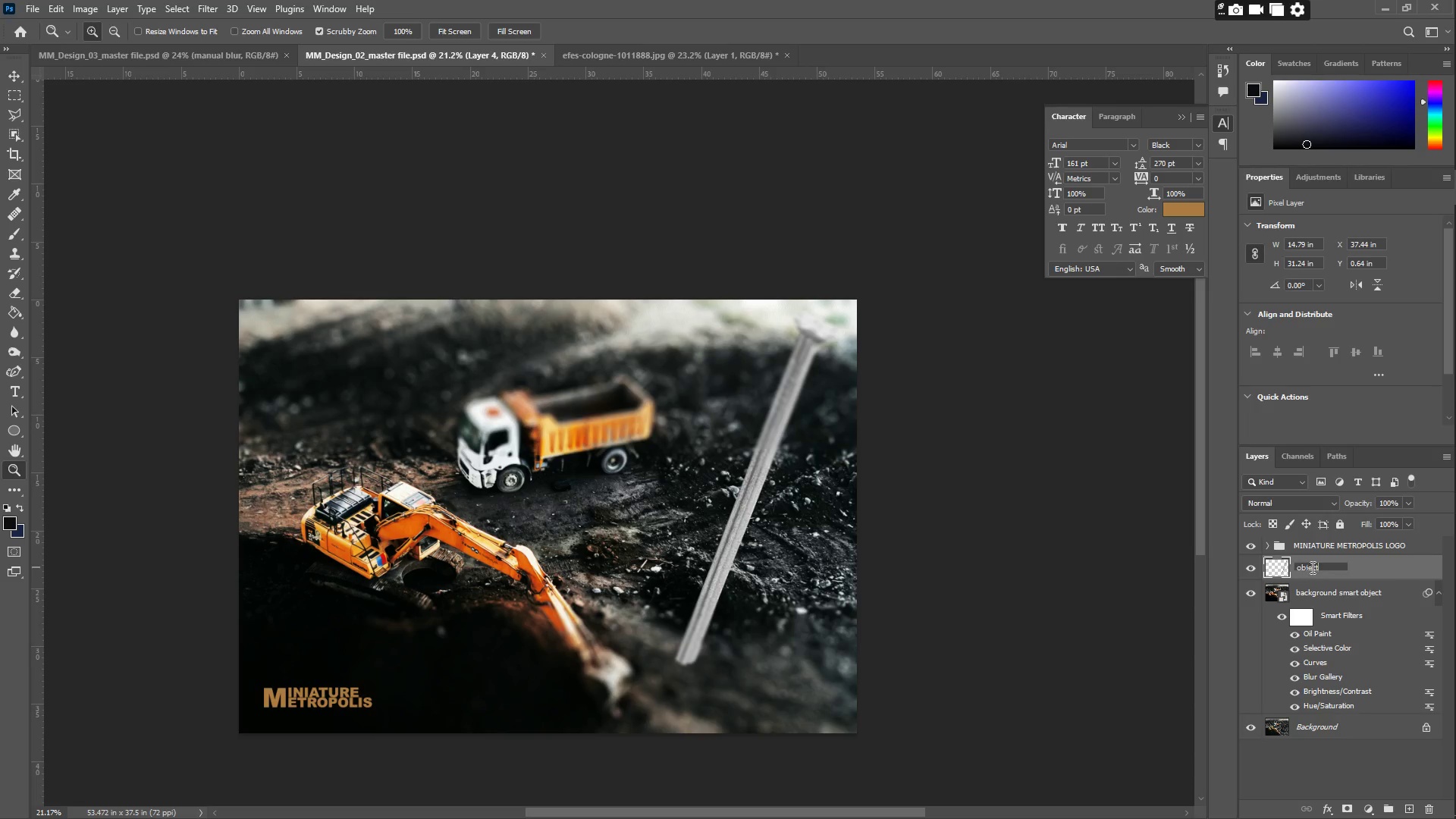 
key(Enter)
 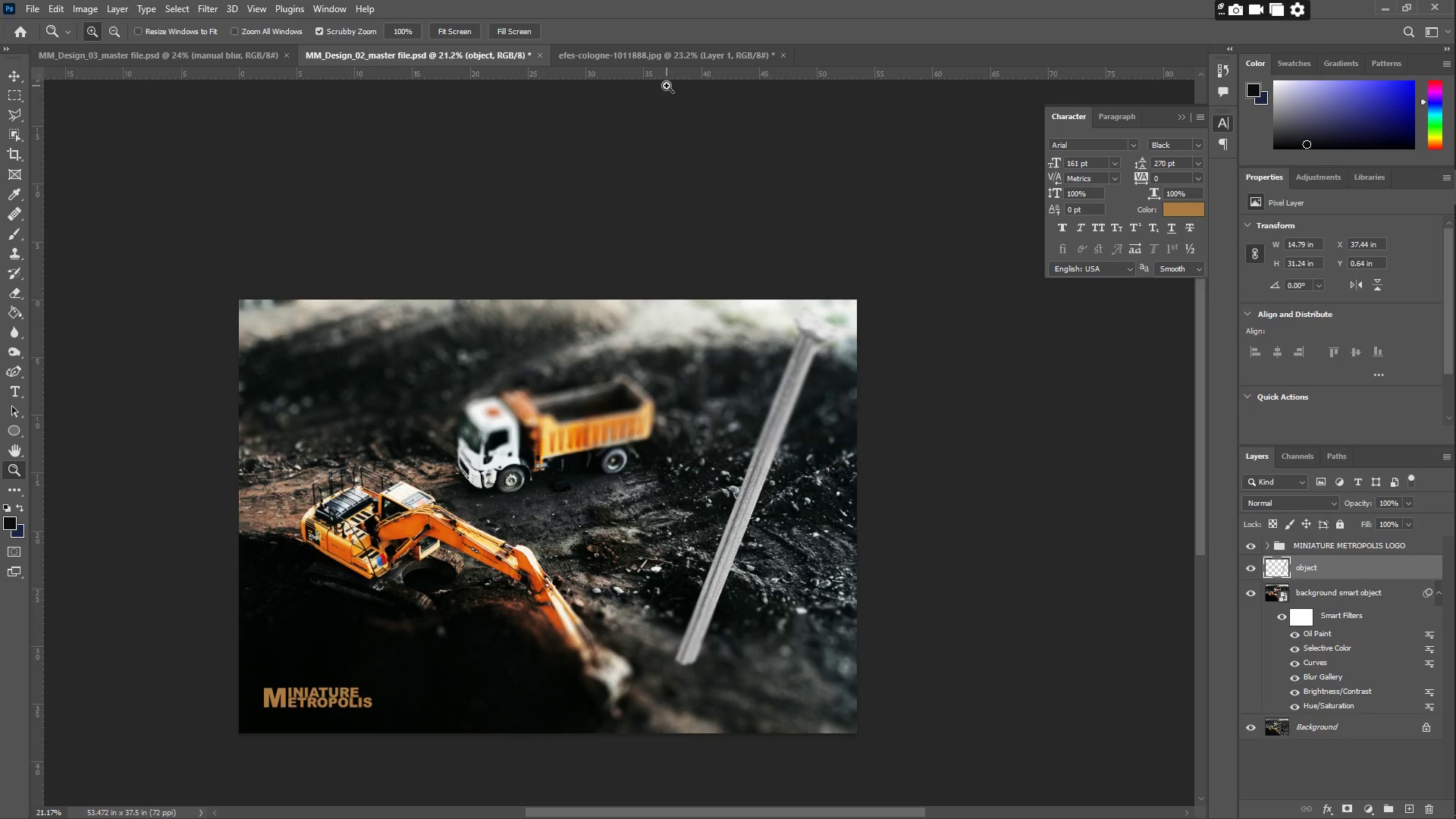 
left_click([610, 58])
 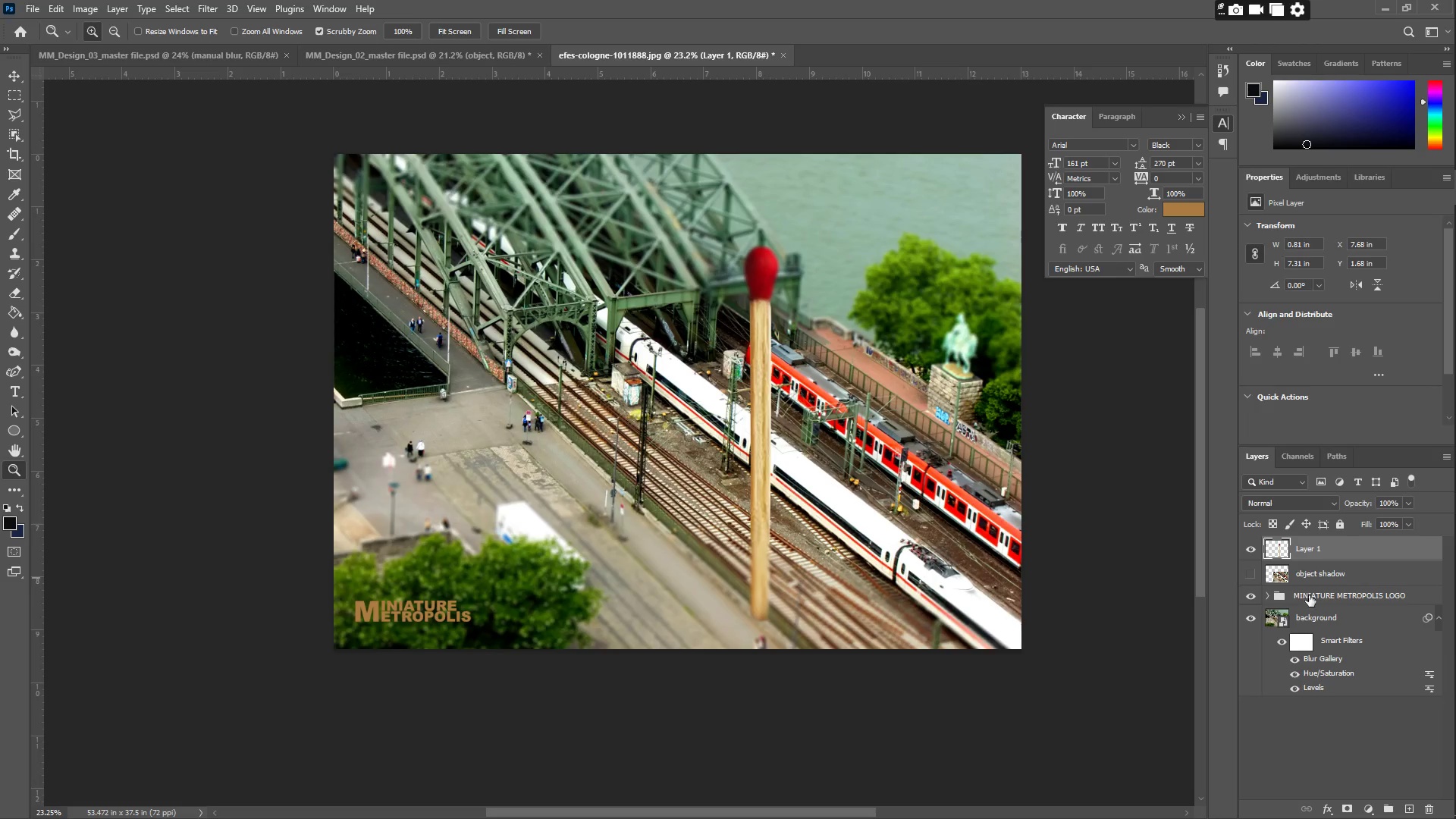 
left_click([37, 12])
 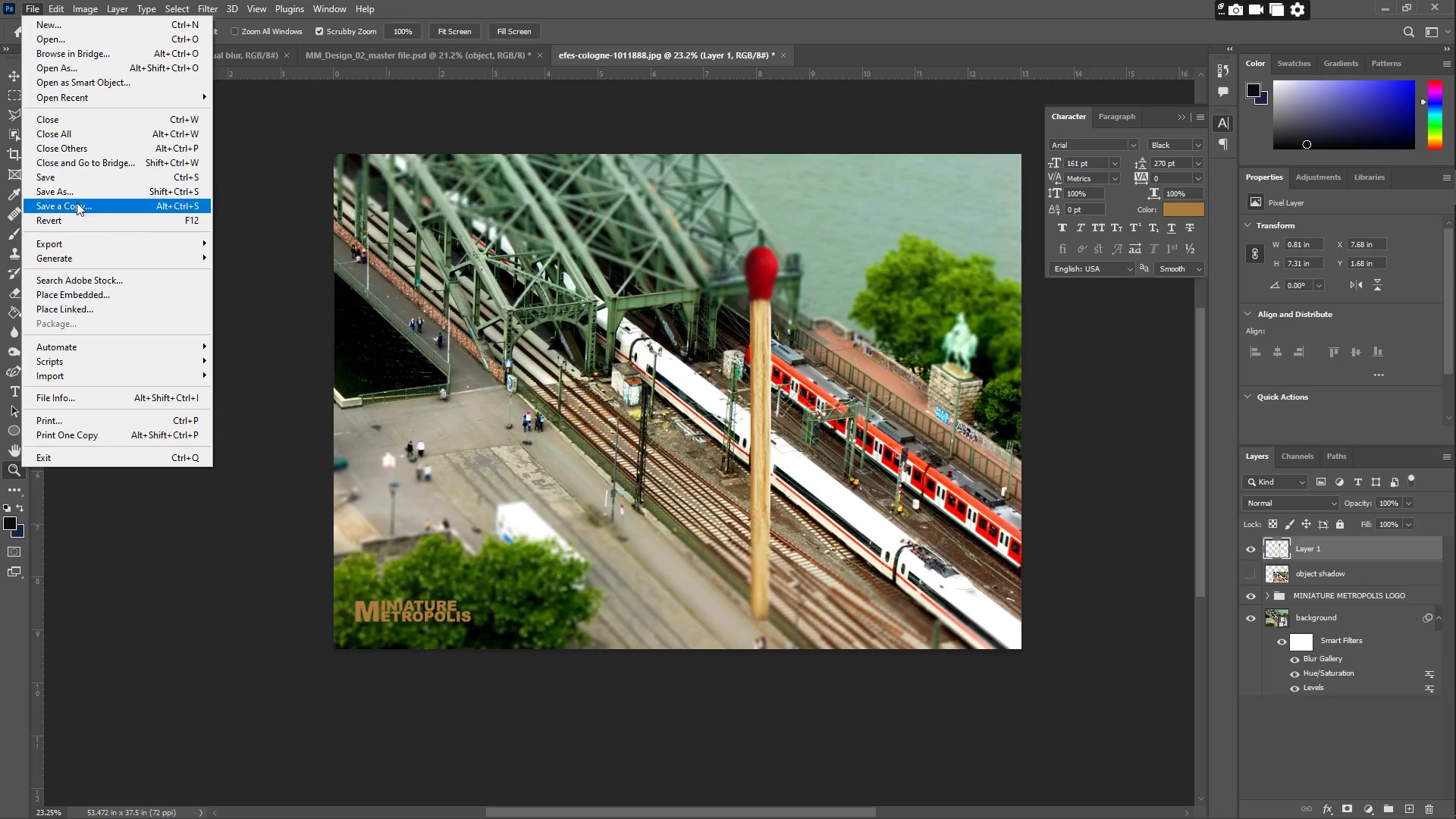 
left_click([74, 181])
 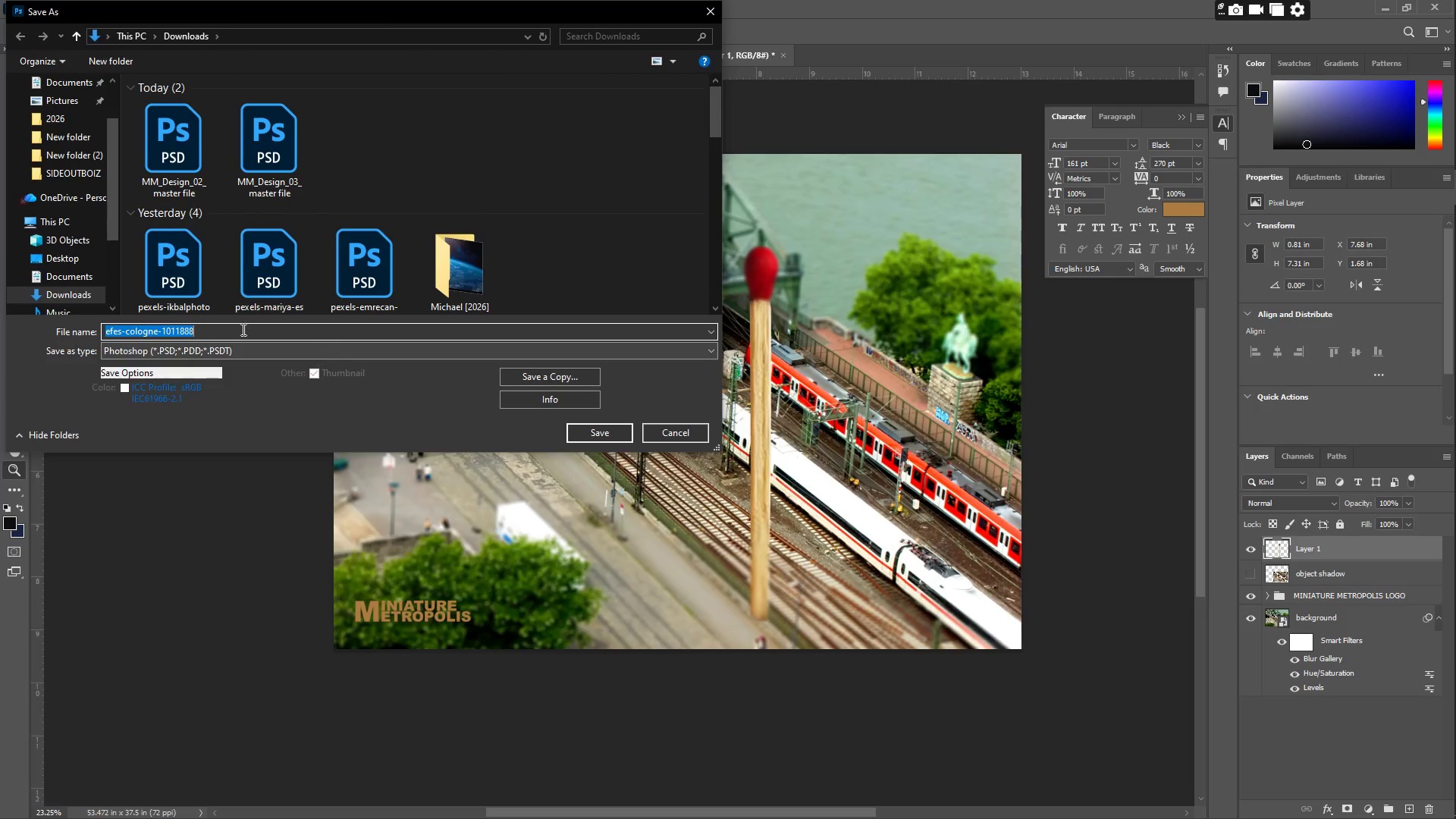 
left_click([181, 155])
 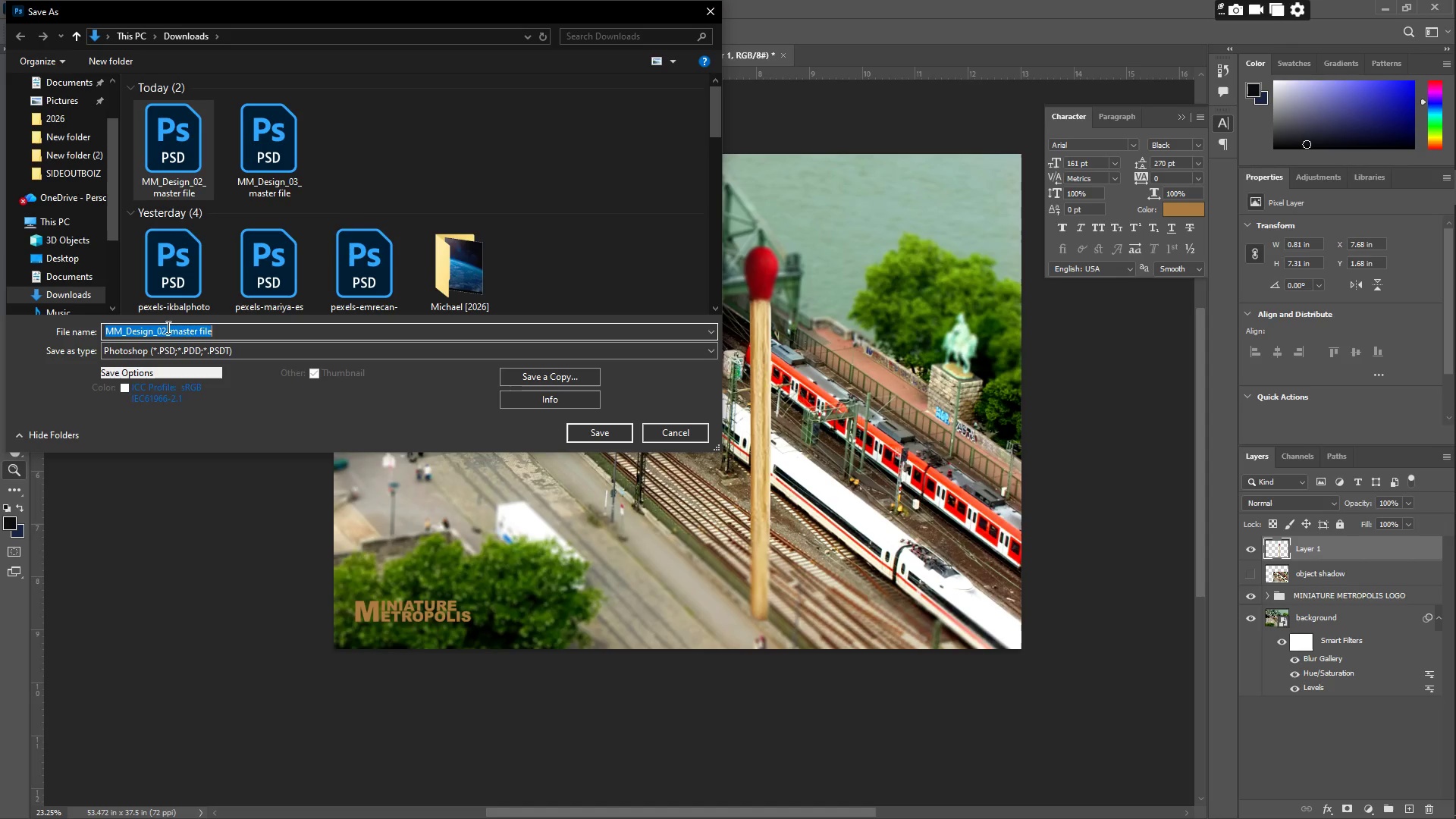 
left_click([165, 327])
 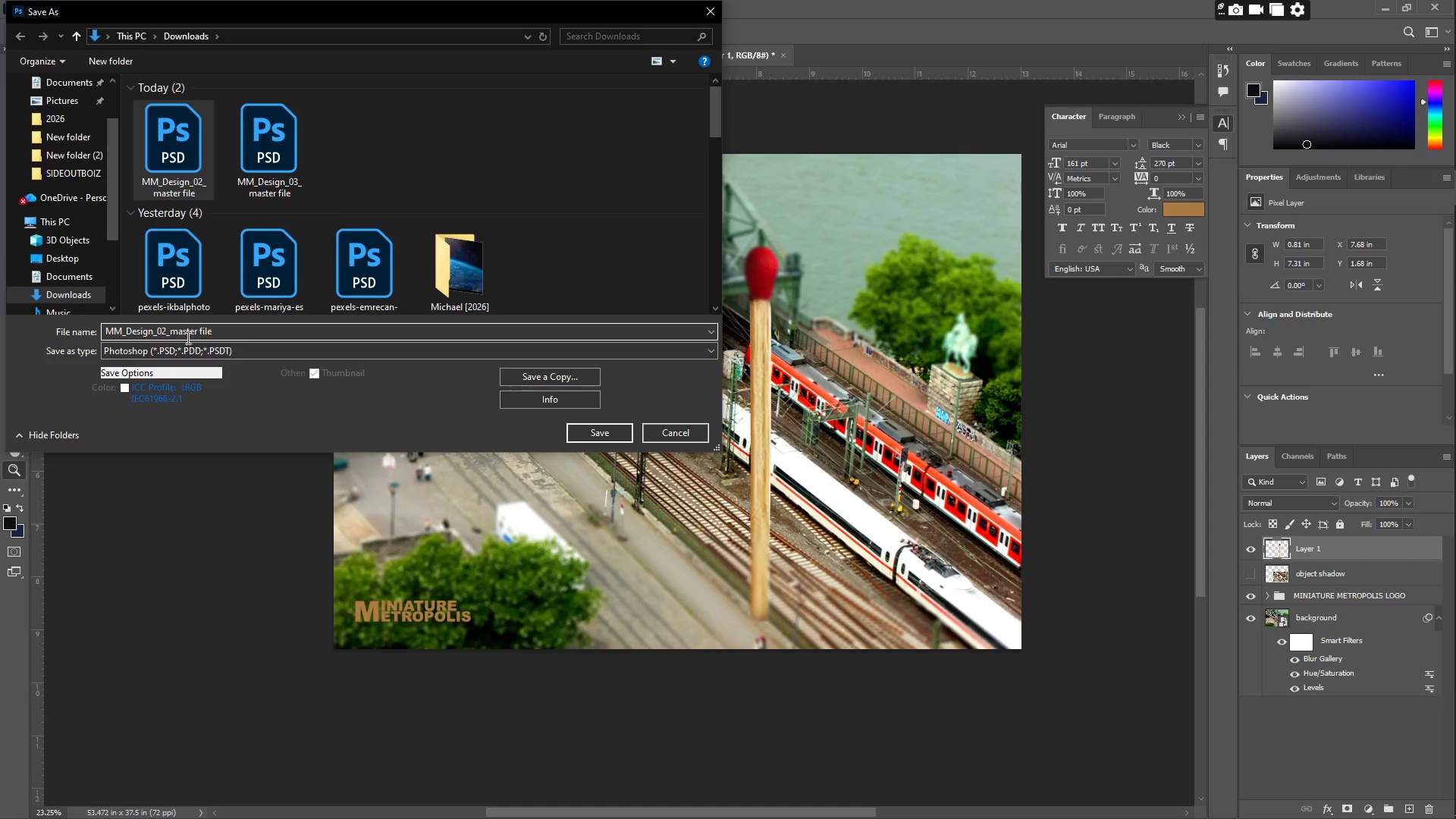 
key(Backspace)
 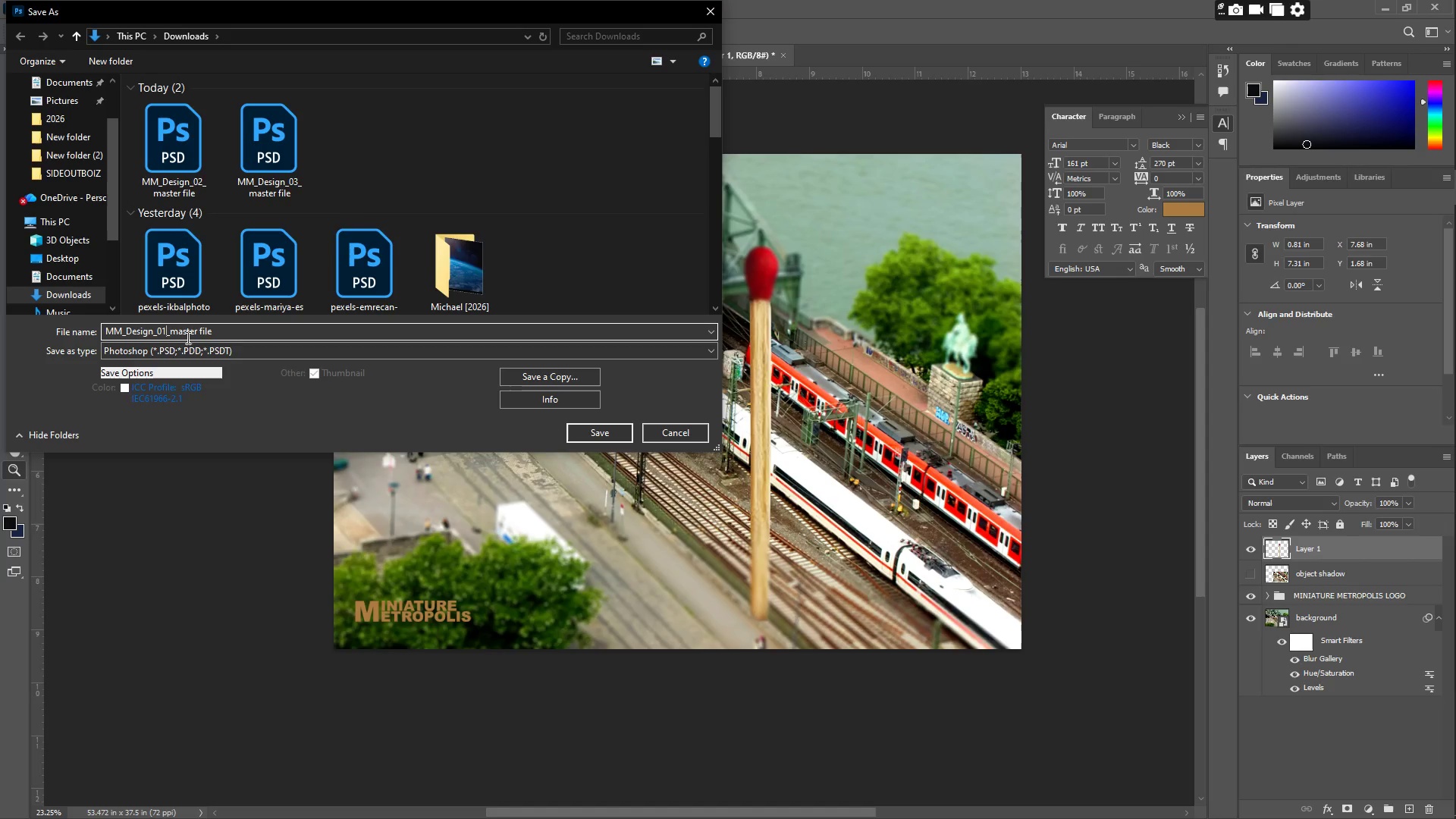 
key(1)
 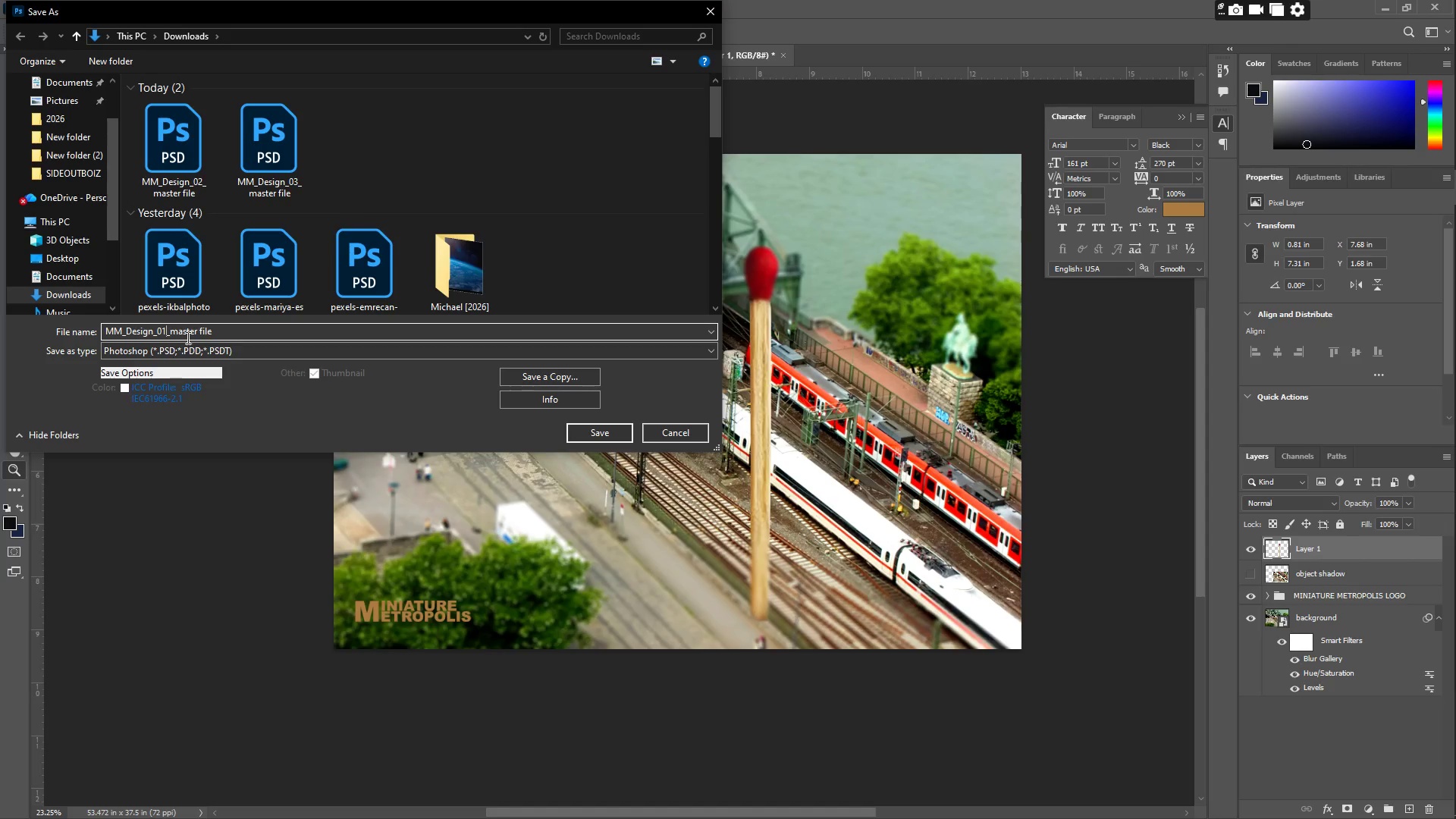 
key(Enter)
 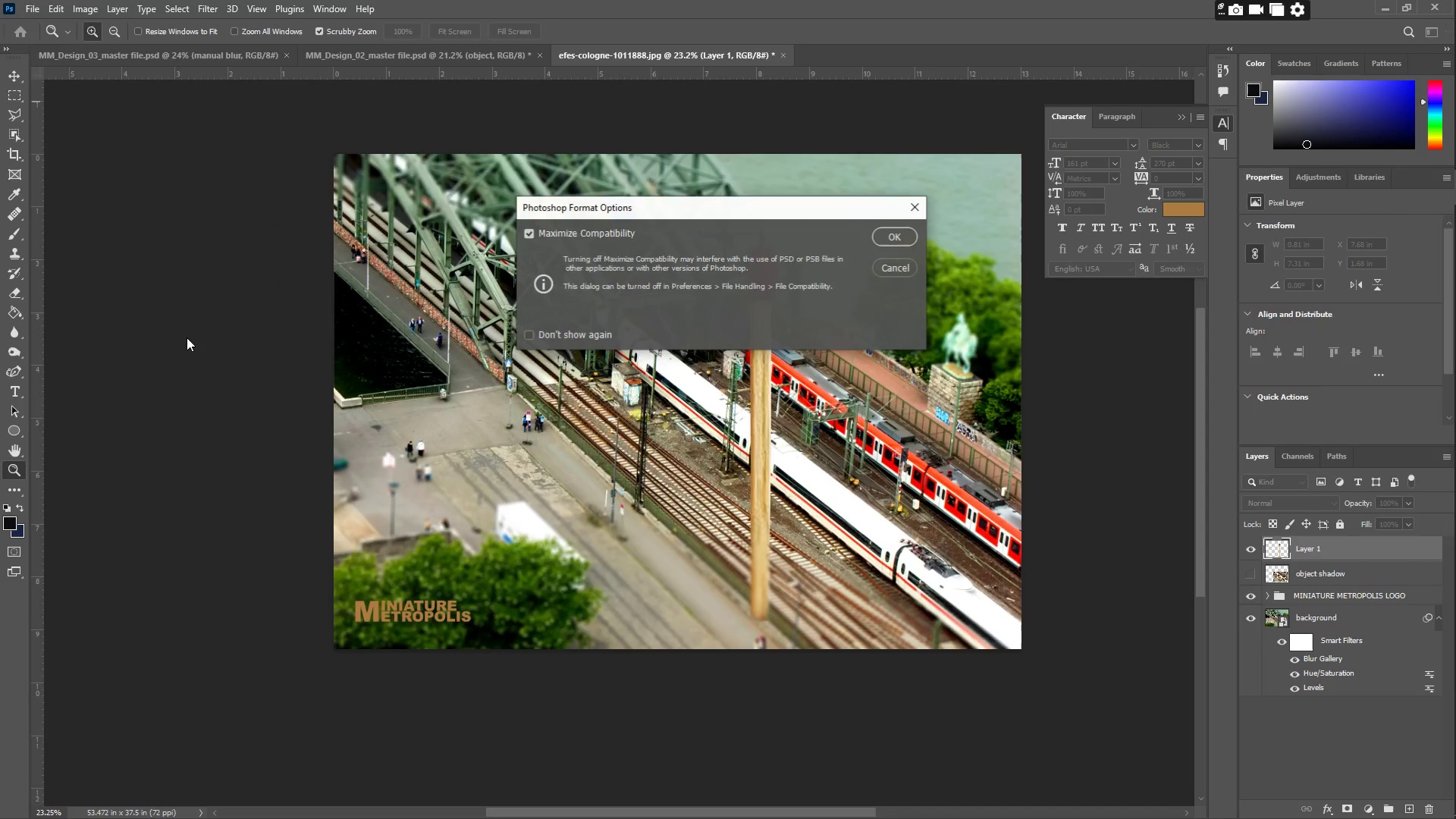 
key(Enter)
 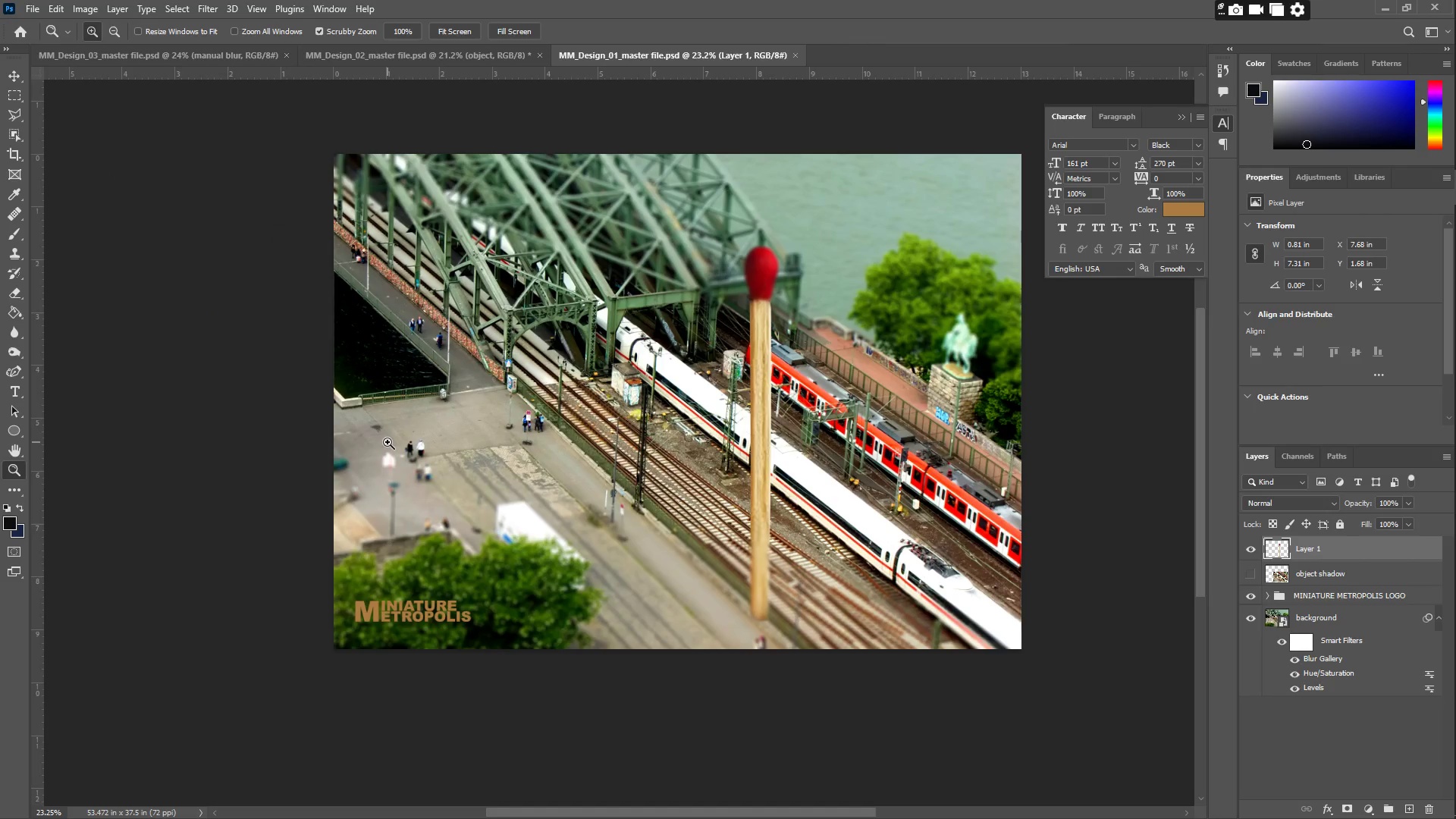 
wait(9.14)
 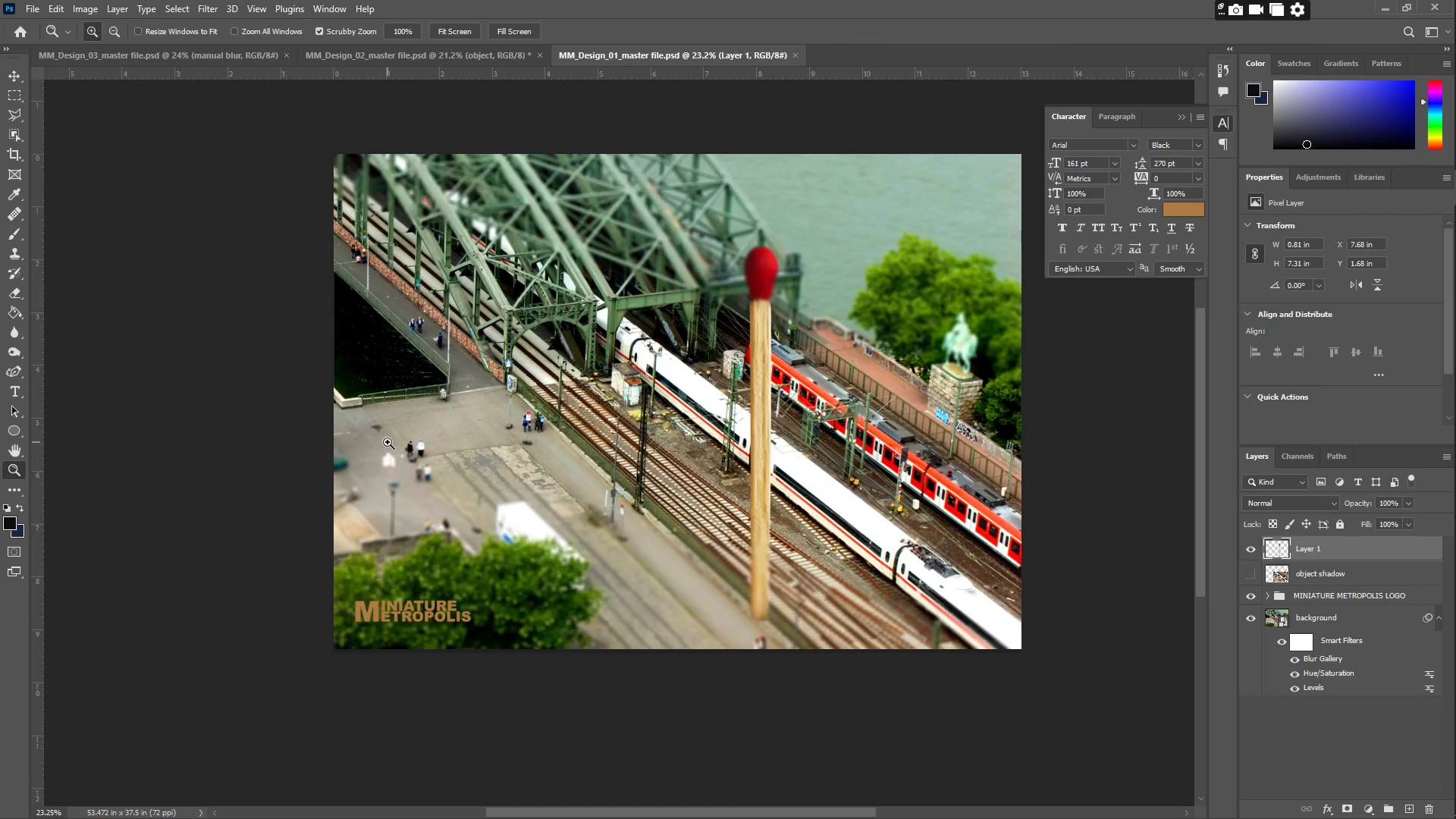 
left_click([353, 58])
 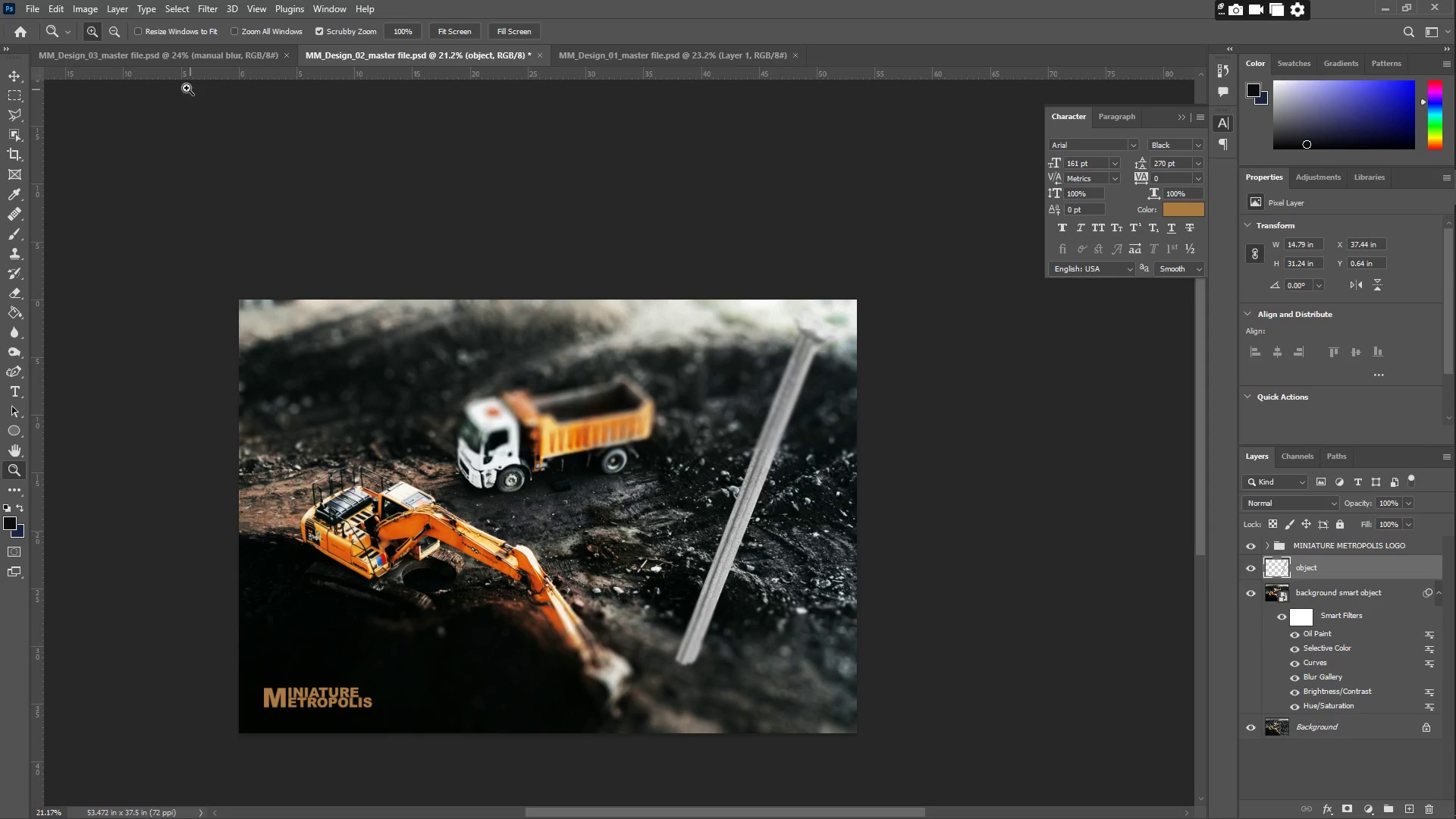 
left_click([166, 62])
 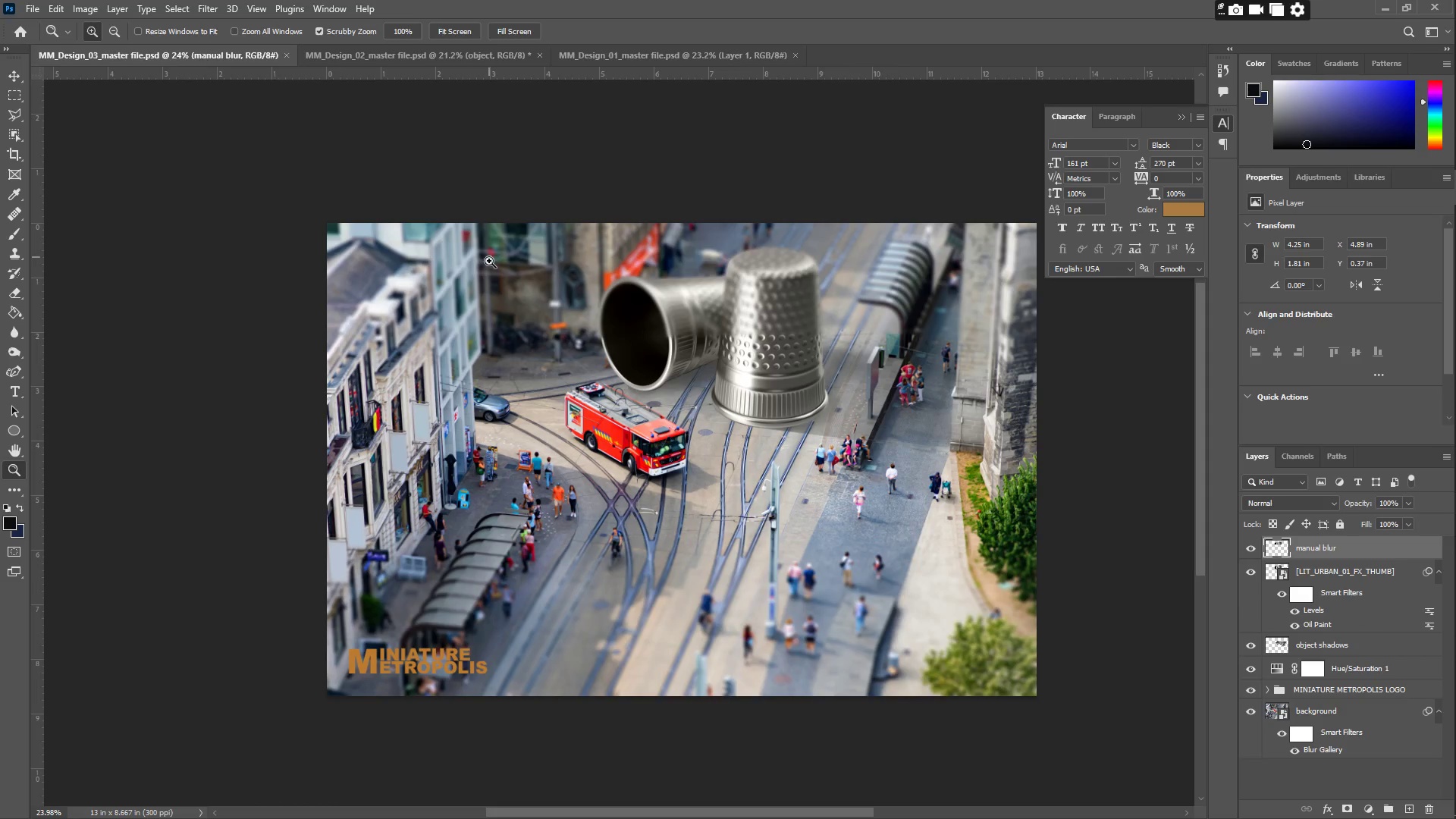 
scroll: coordinate [494, 279], scroll_direction: up, amount: 1.0
 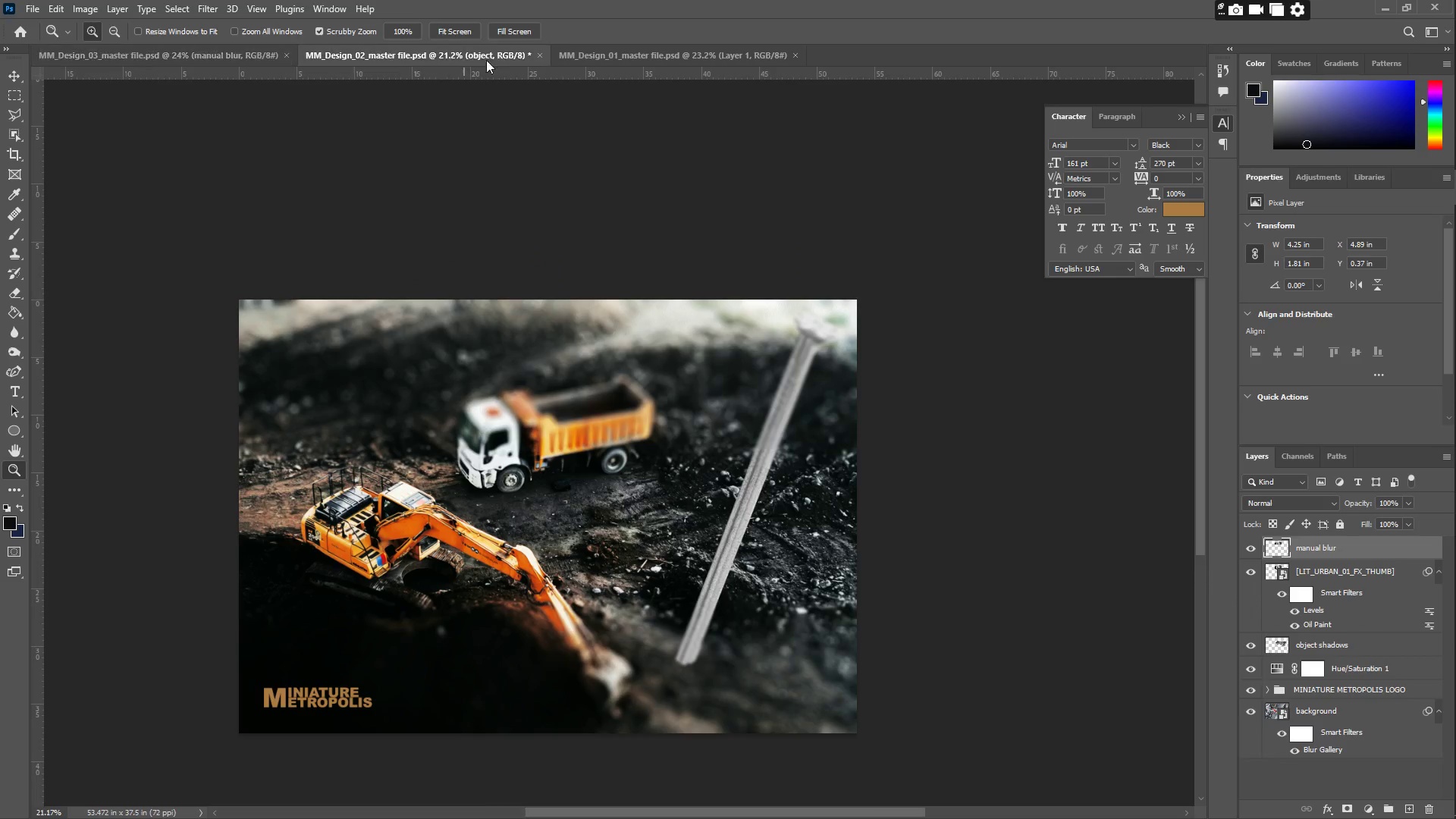 
double_click([595, 60])
 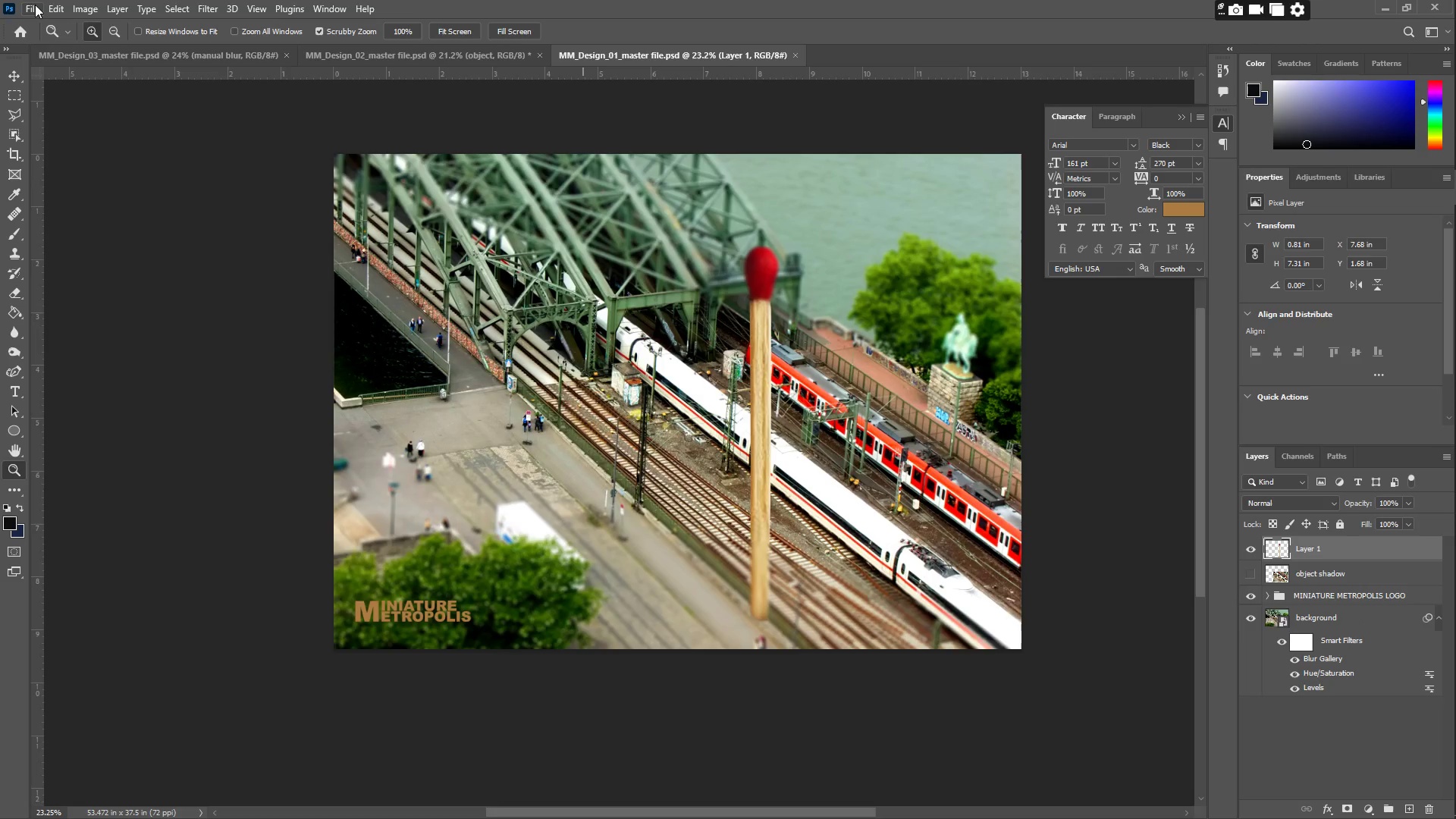 
wait(41.05)
 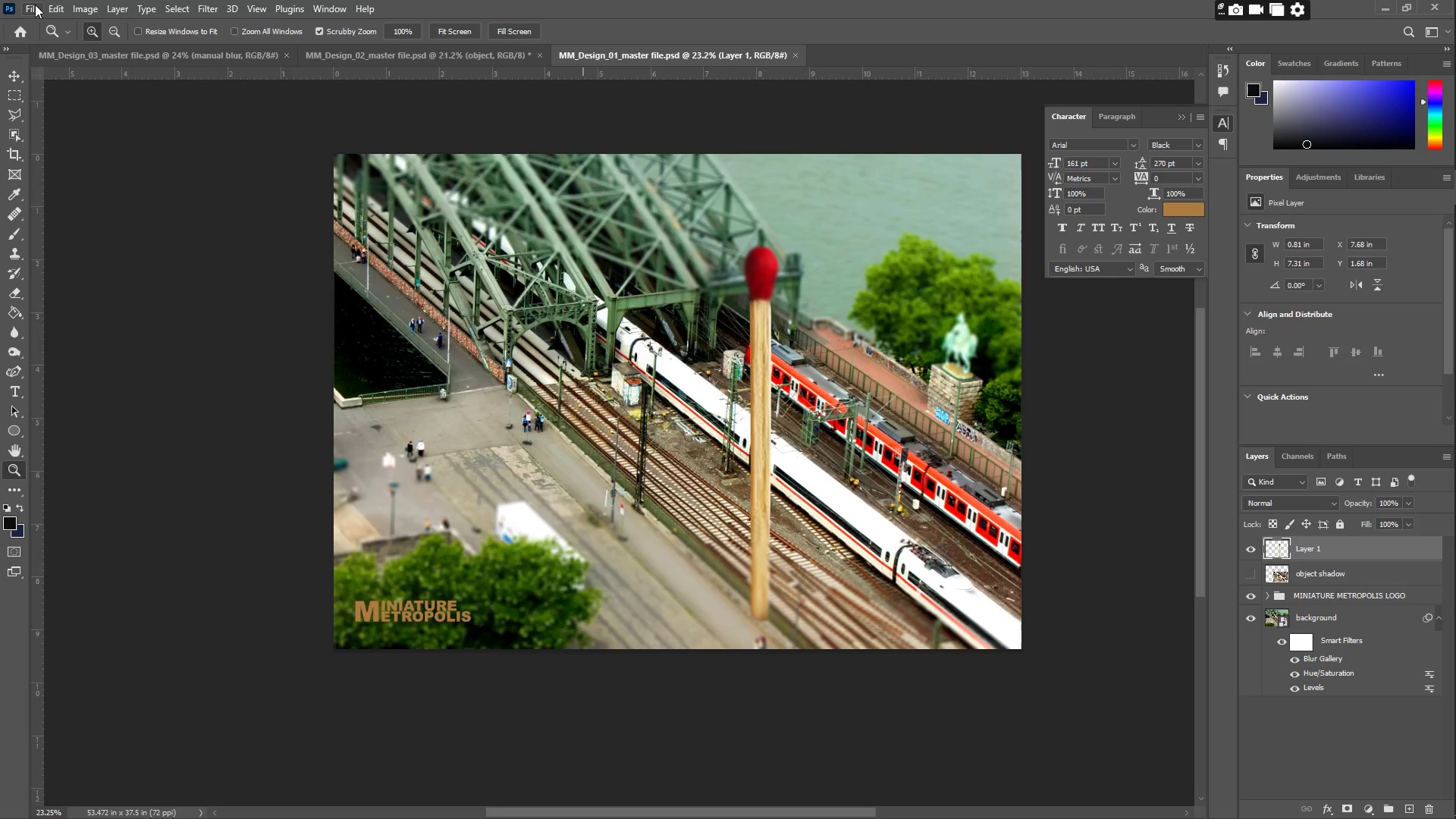 
left_click([30, 9])
 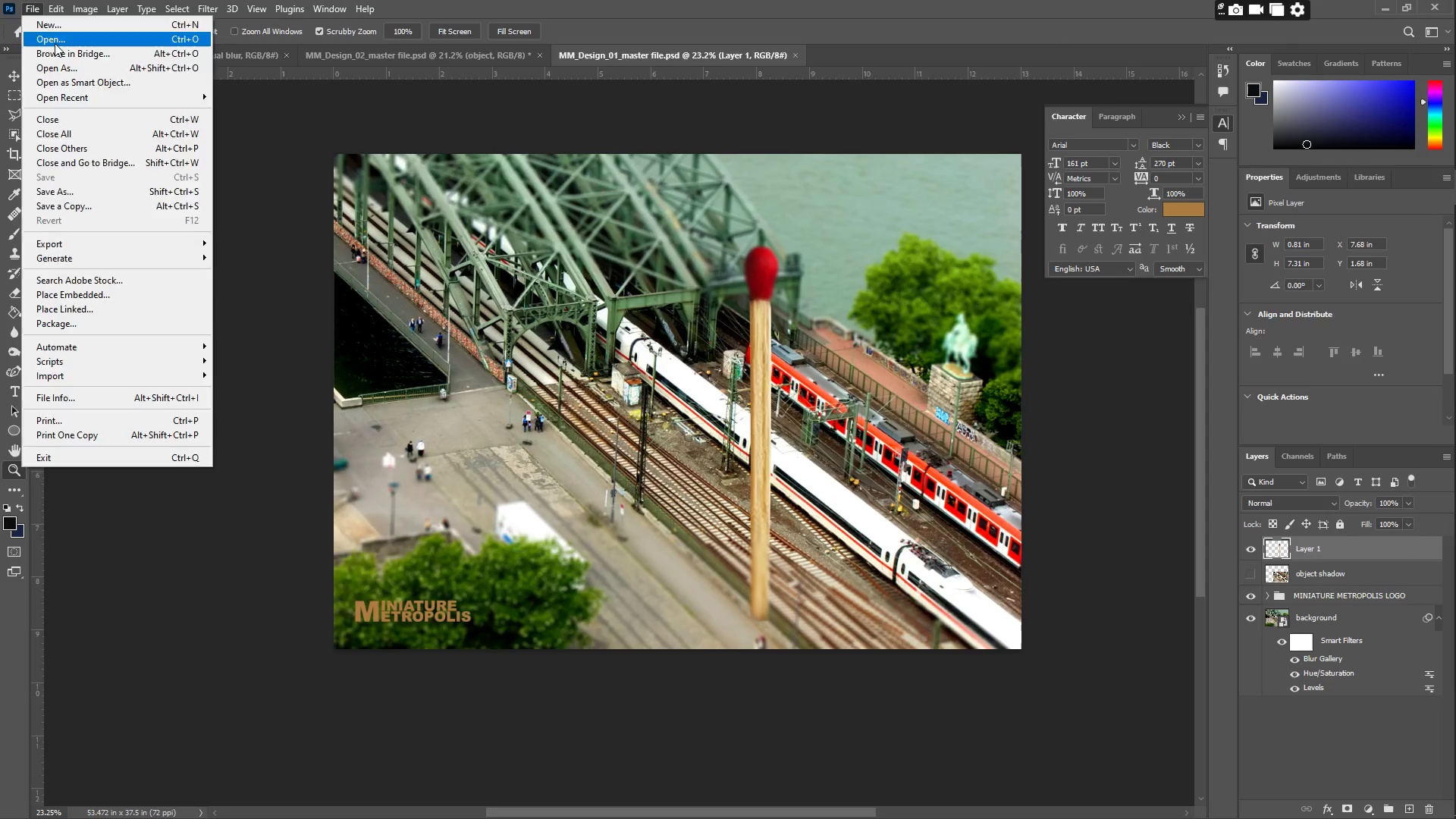 
left_click([55, 43])
 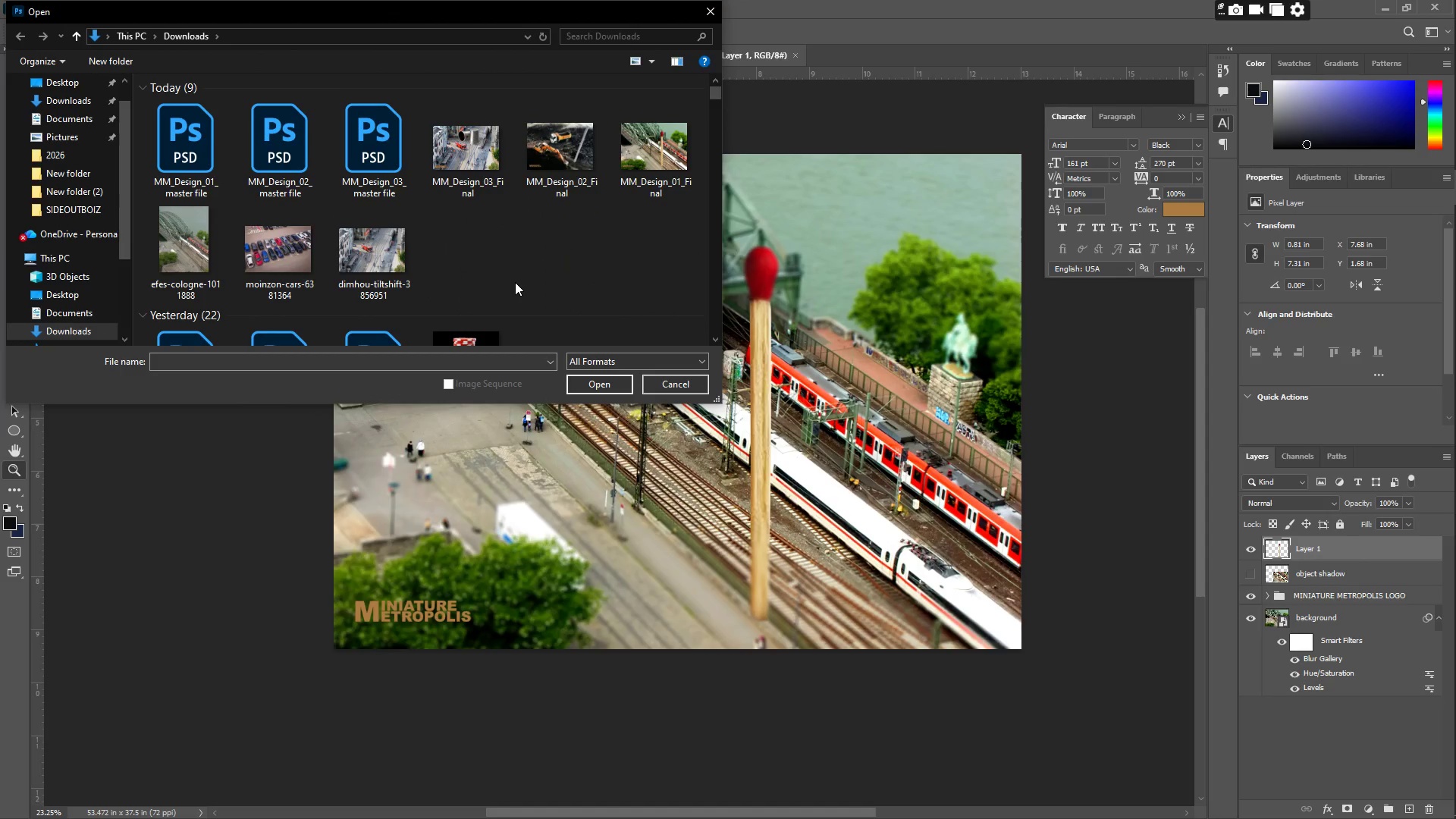 
left_click([521, 363])
 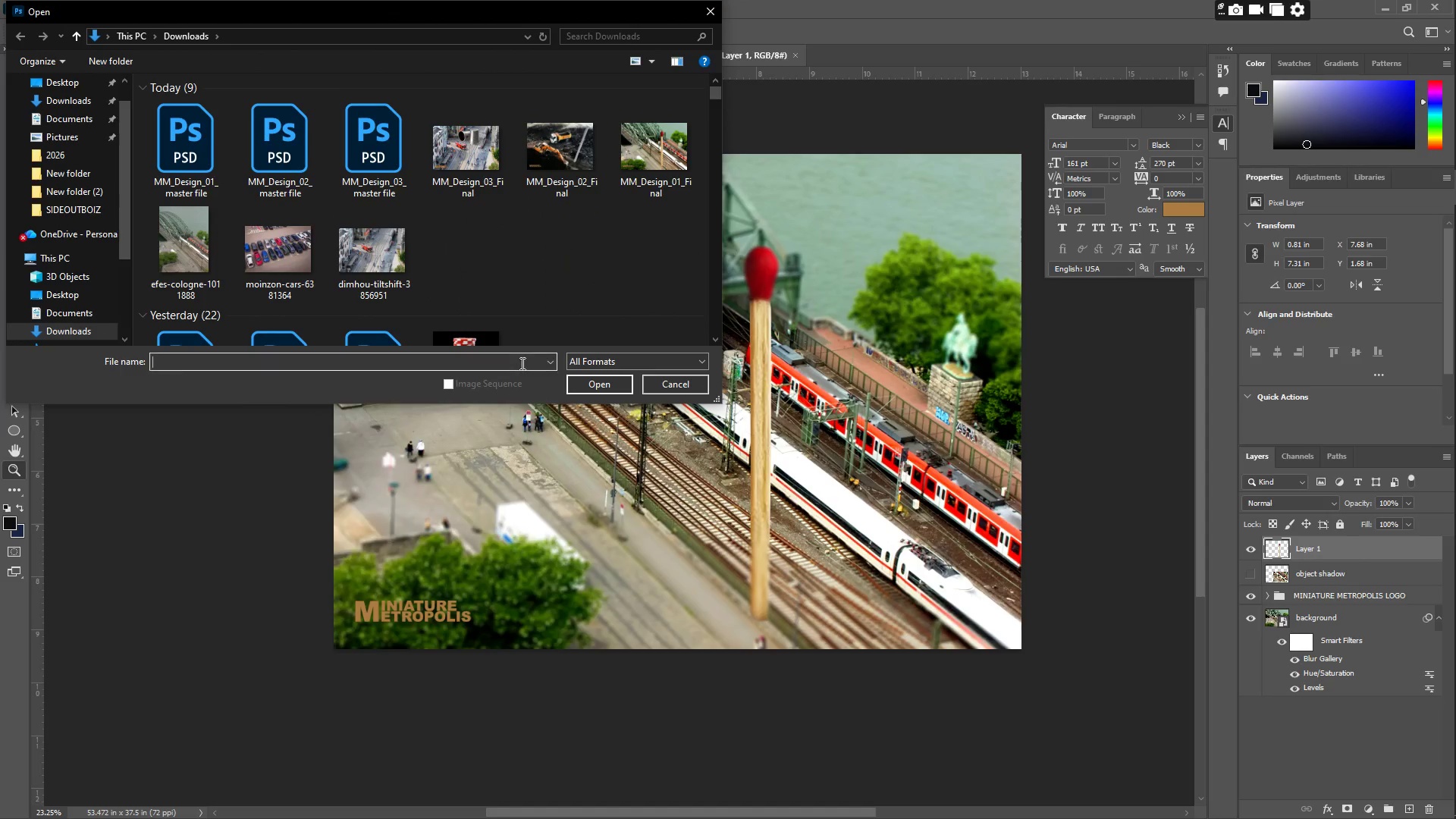 
type(compa)
 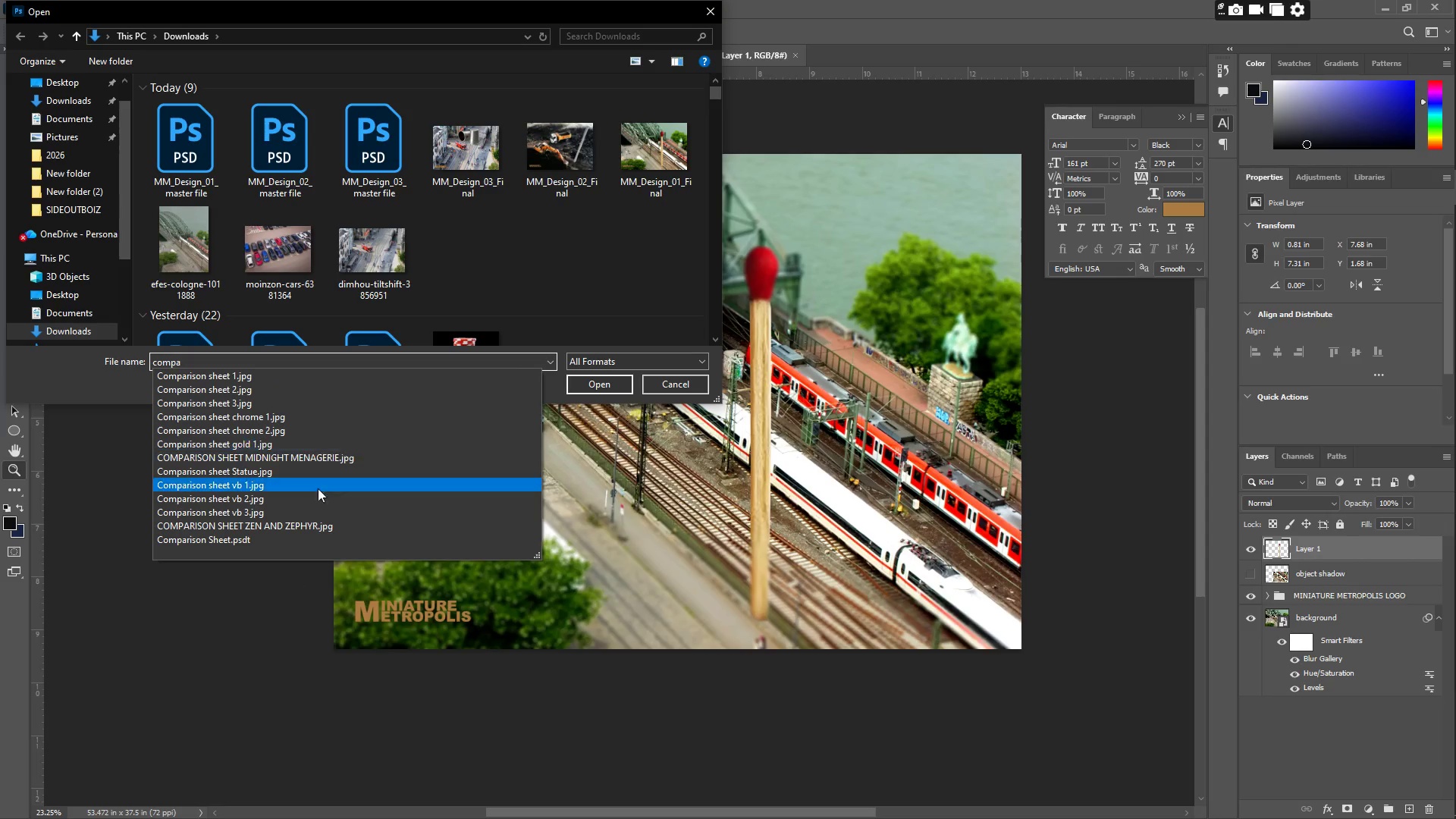 
left_click([293, 539])
 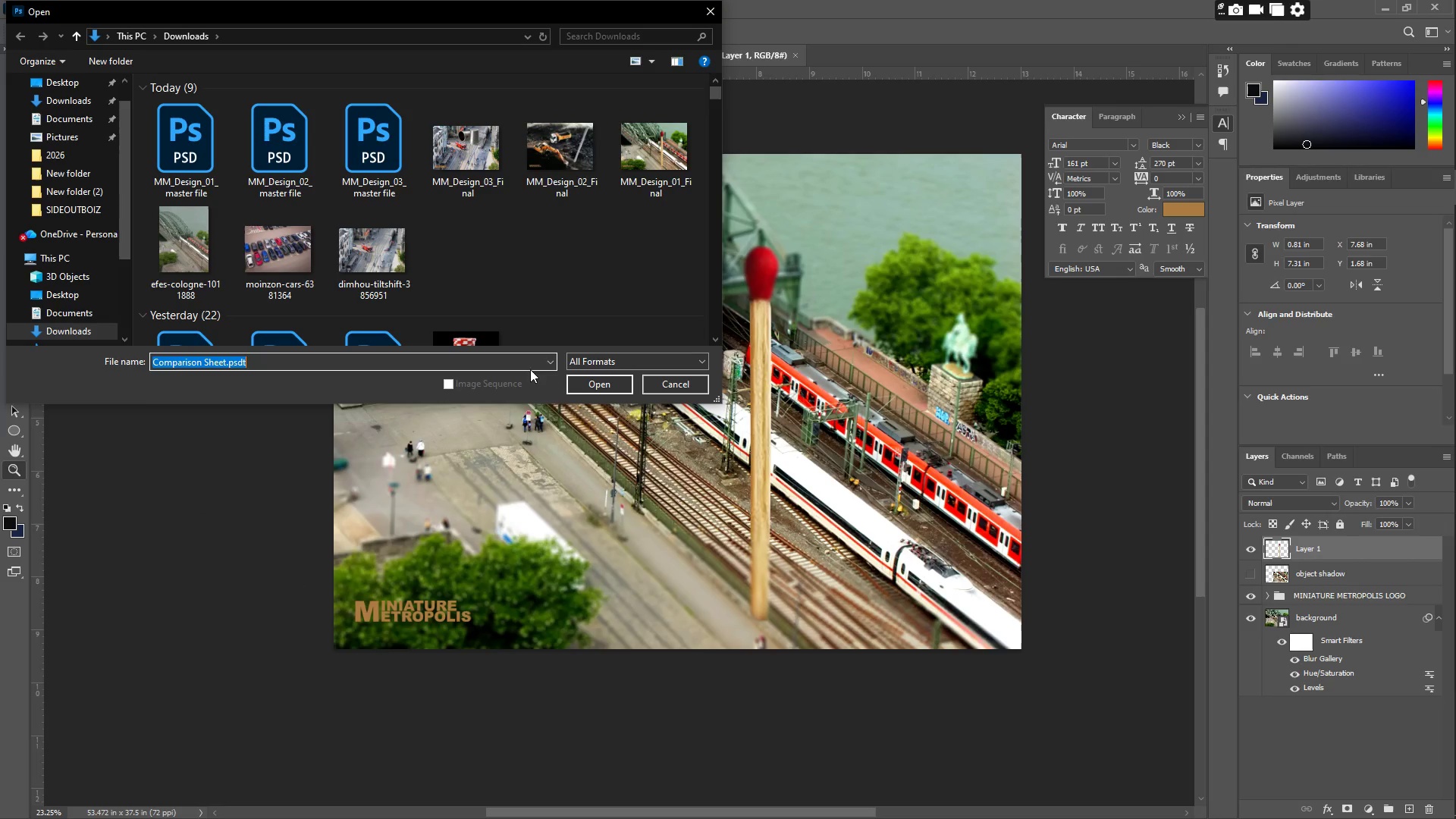 
left_click([600, 384])
 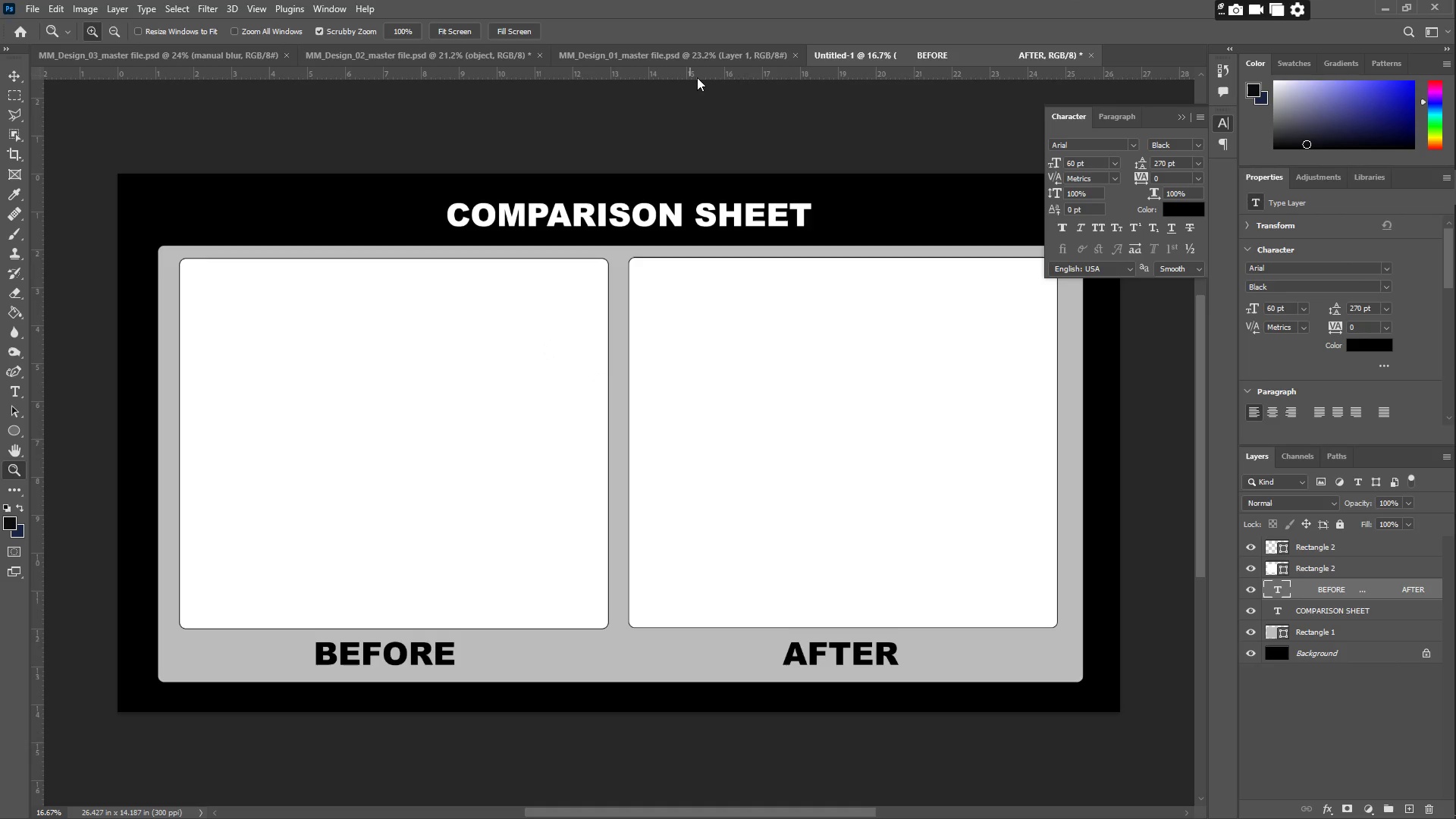 
left_click([683, 61])
 